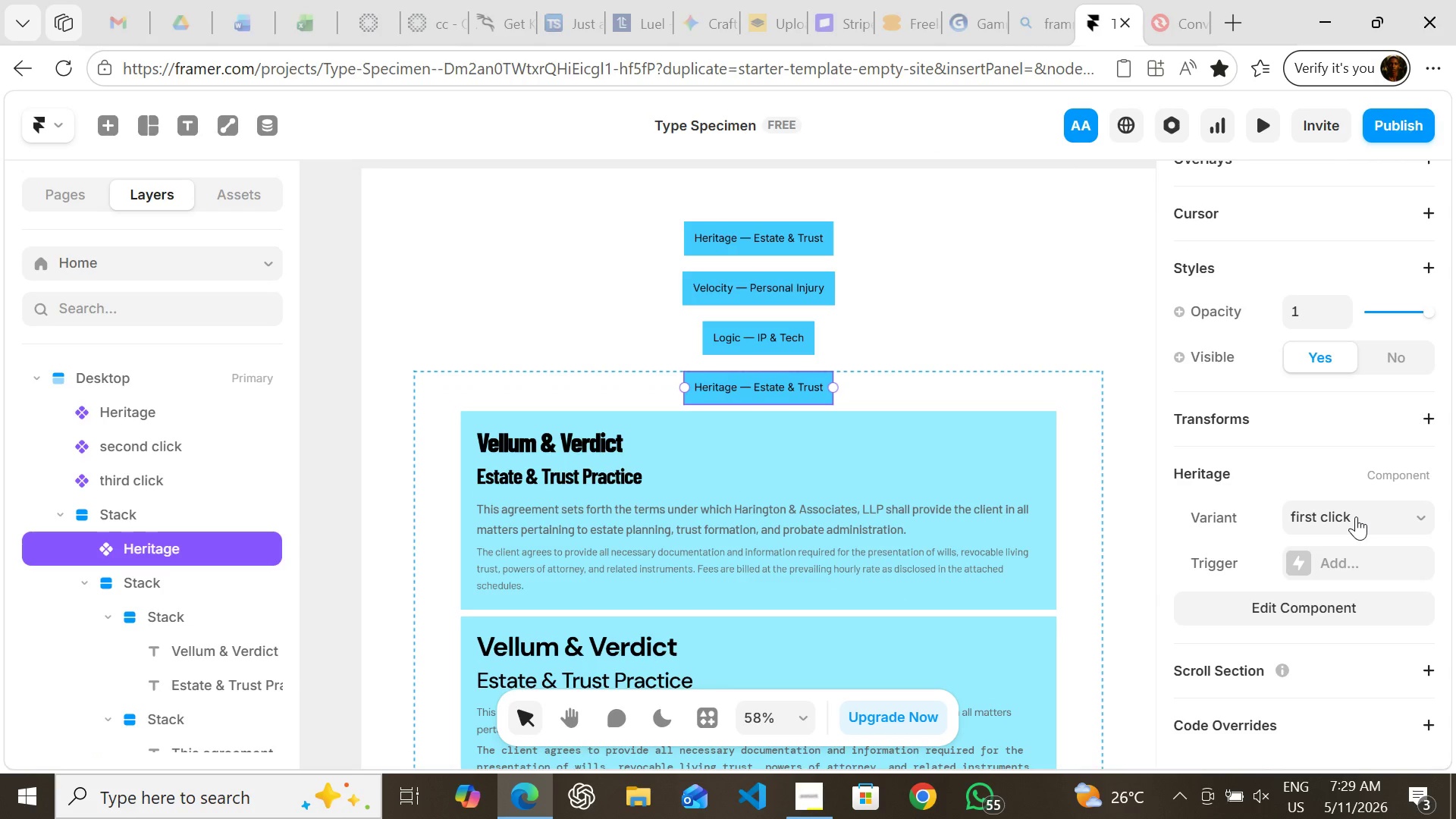 
left_click_drag(start_coordinate=[1356, 516], to_coordinate=[1218, 603])
 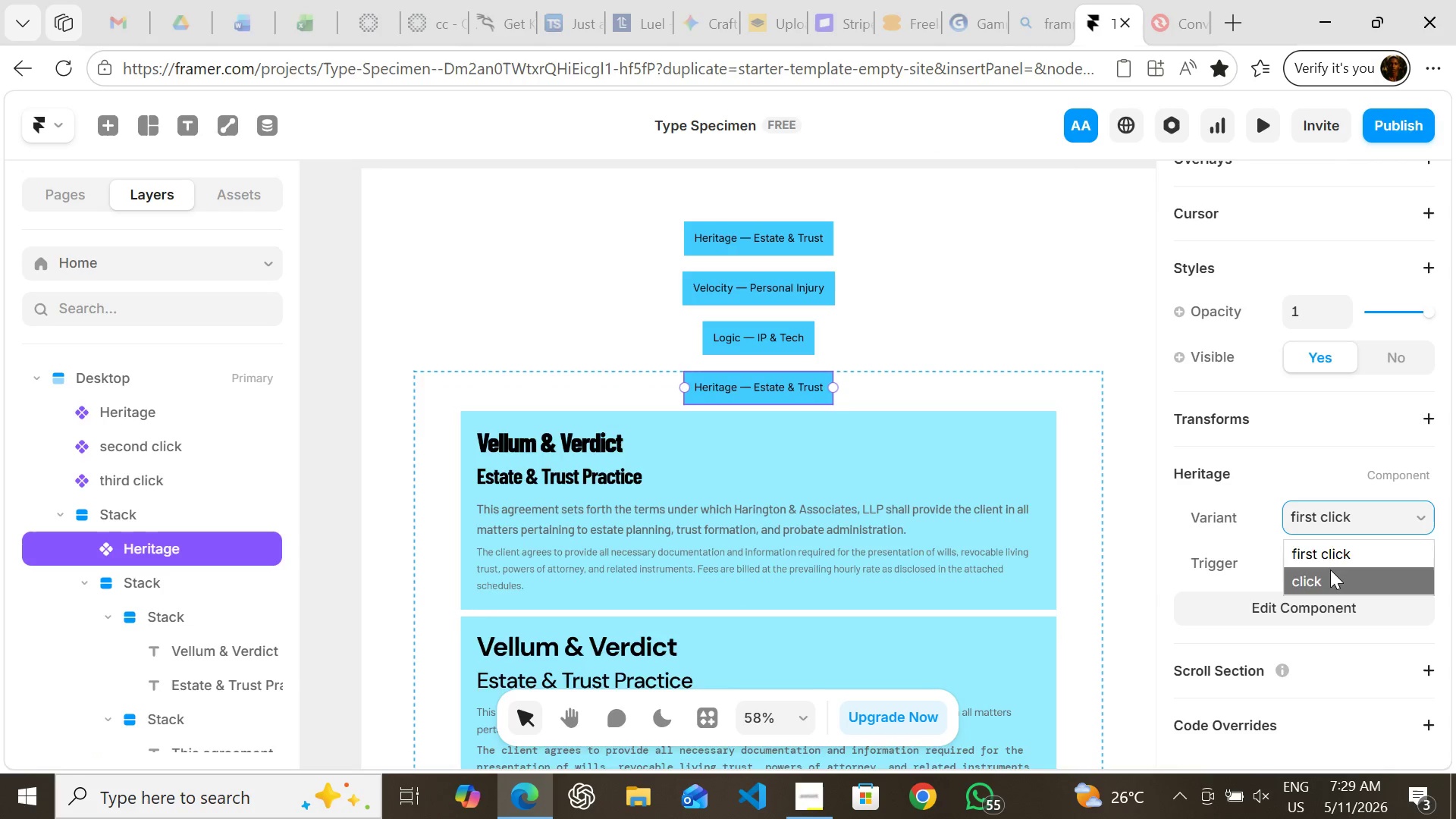 
left_click([1330, 570])
 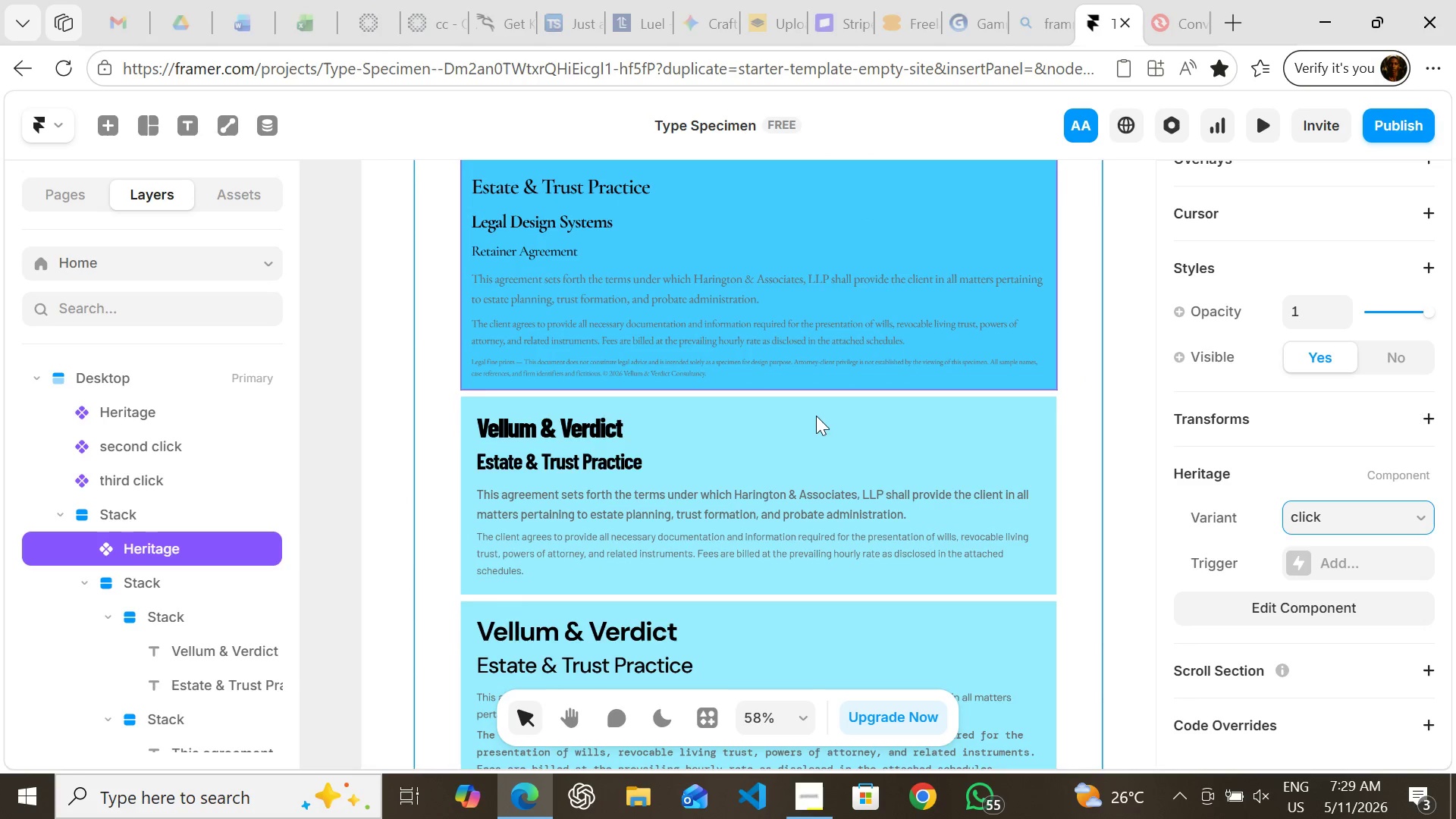 
mouse_move([813, 393])
 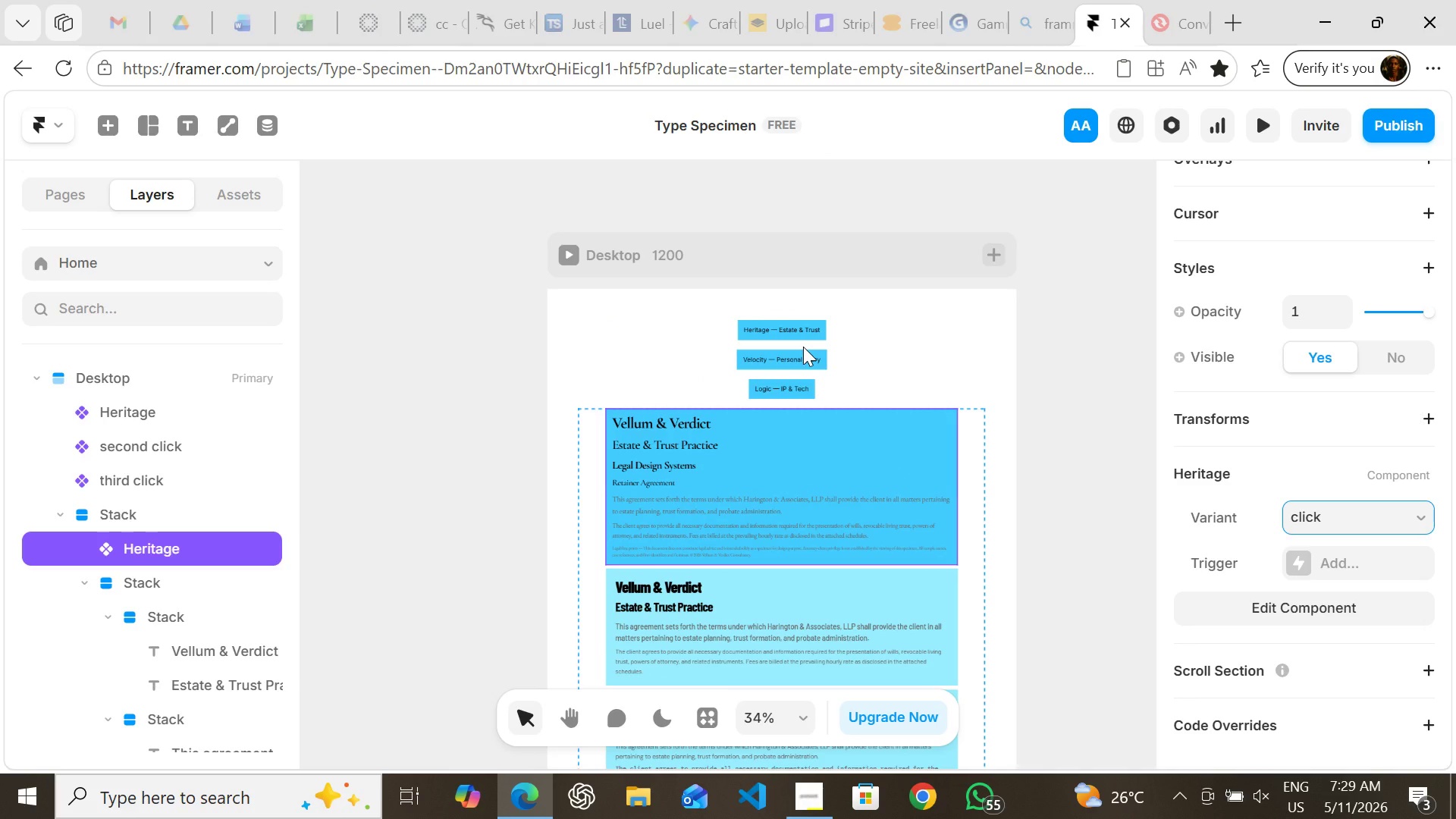 
wait(14.26)
 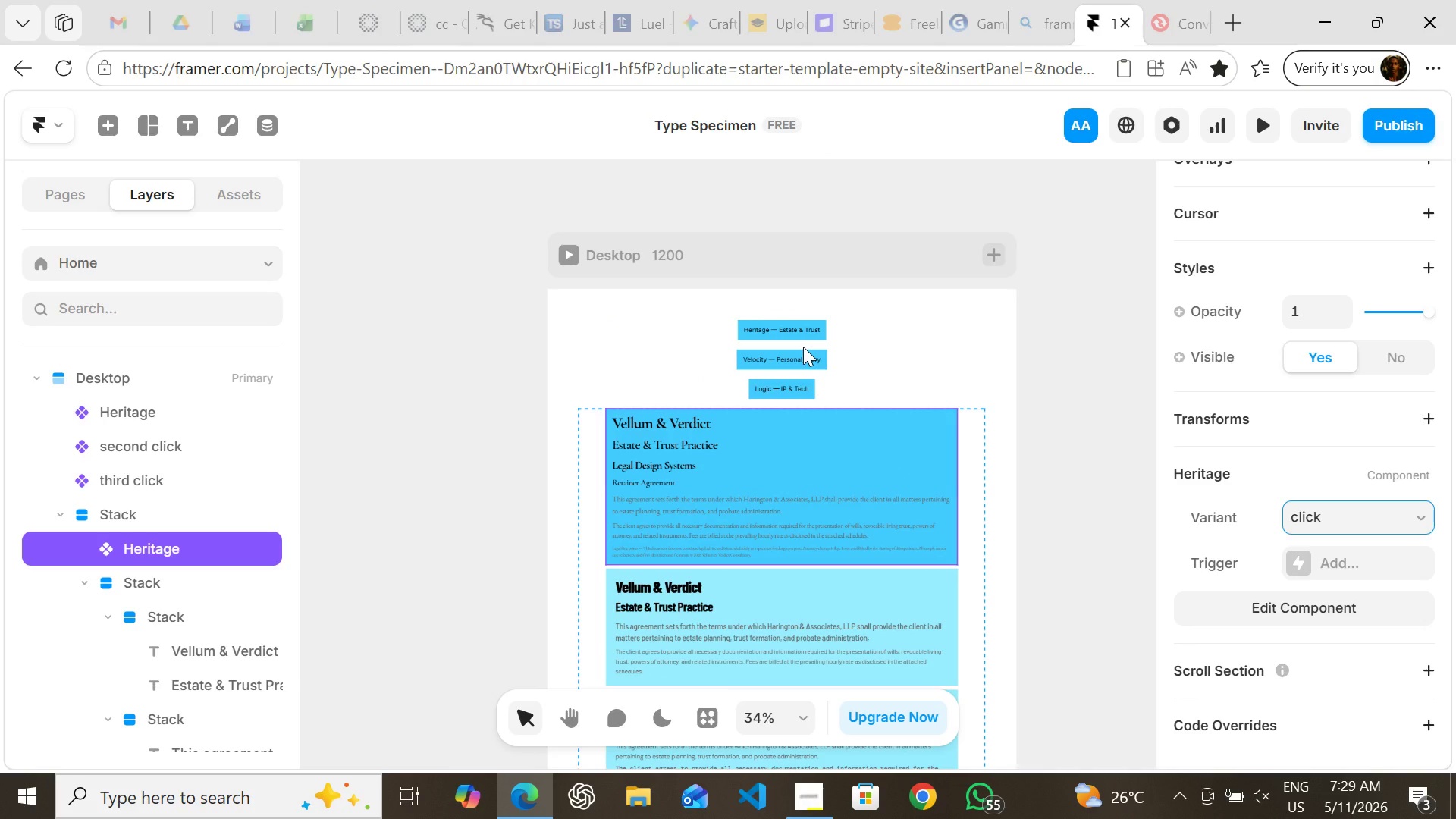 
left_click([792, 215])
 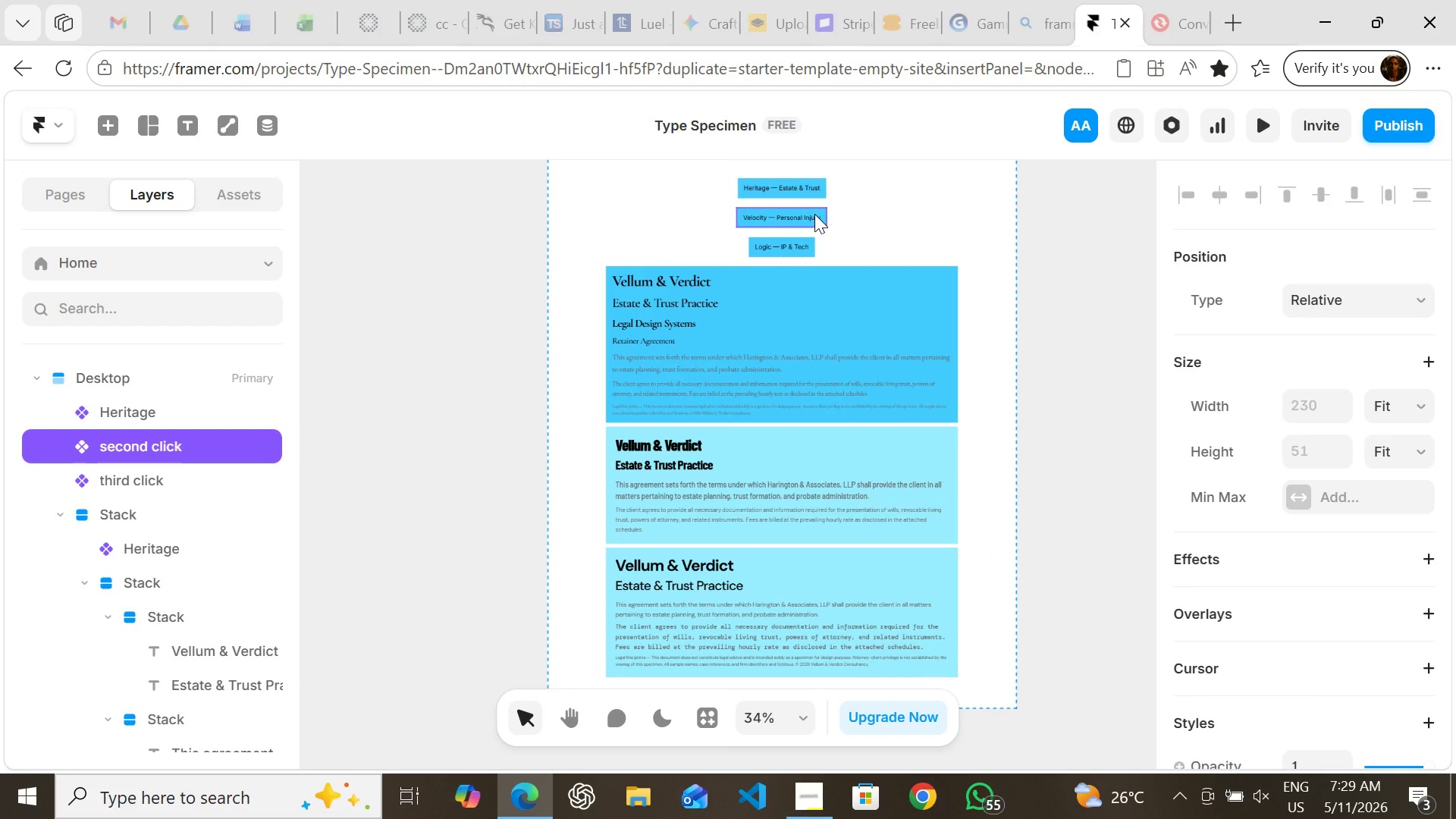 
right_click([814, 214])
 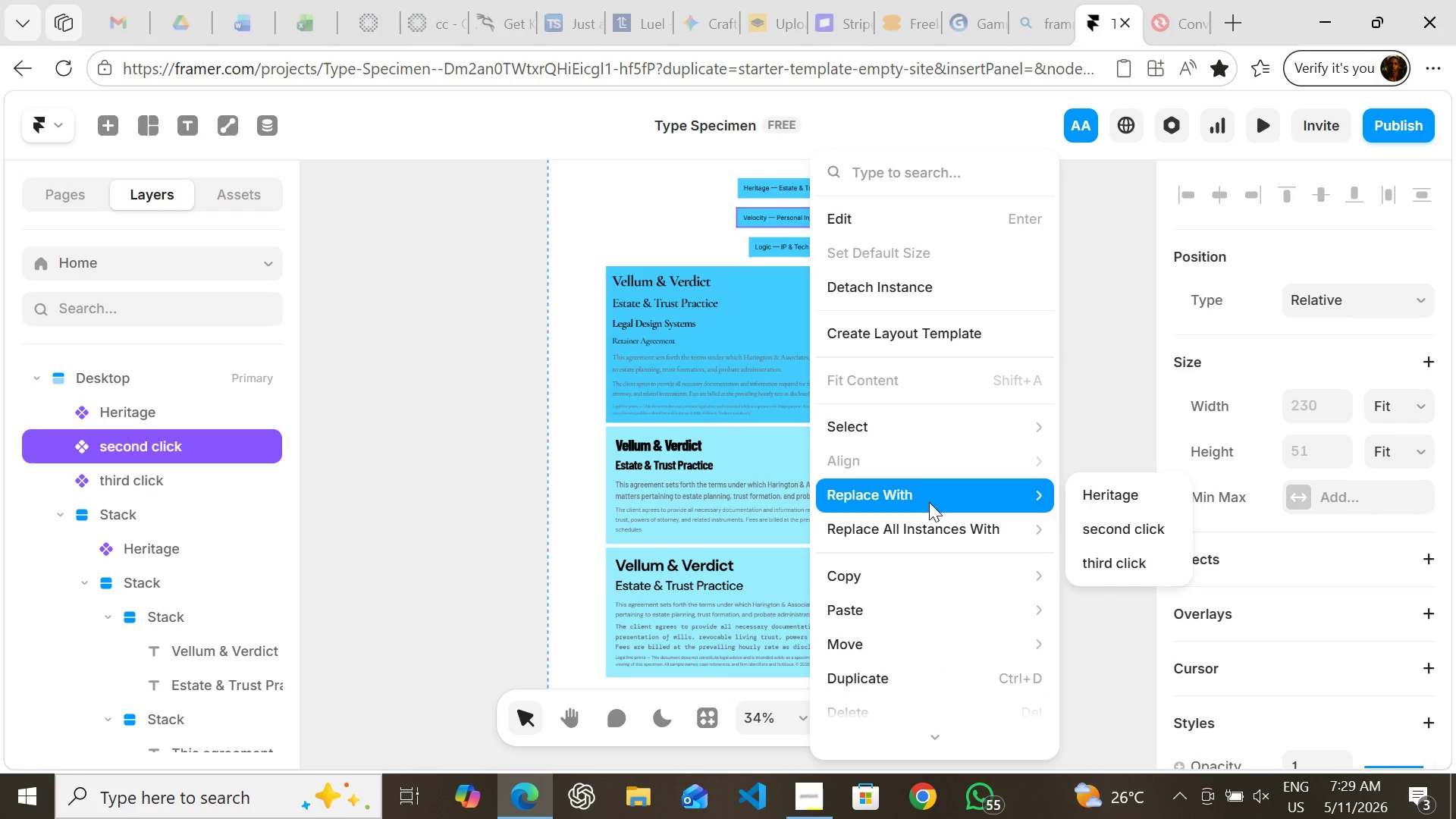 
mouse_move([963, 568])
 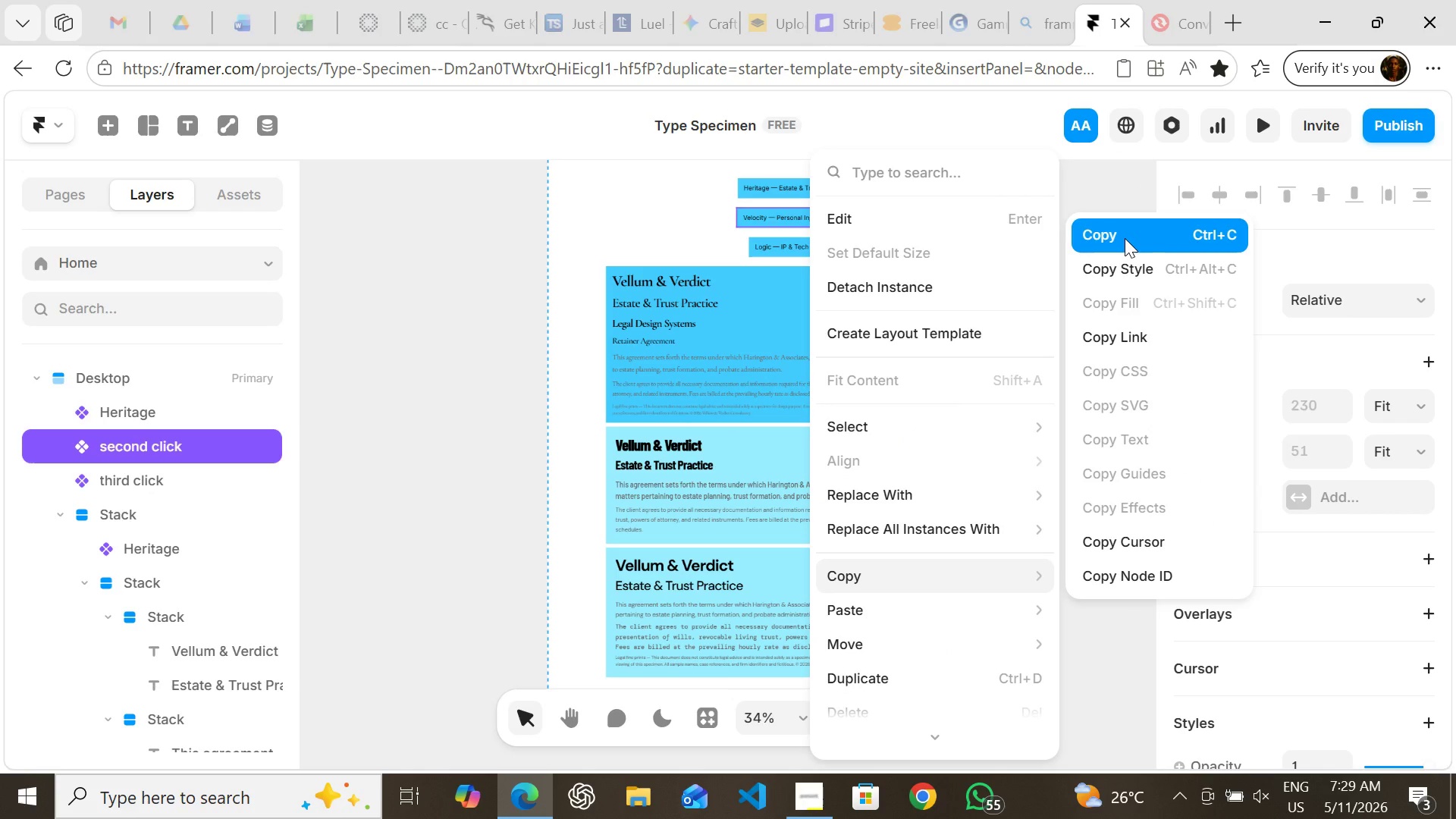 
left_click([1125, 238])
 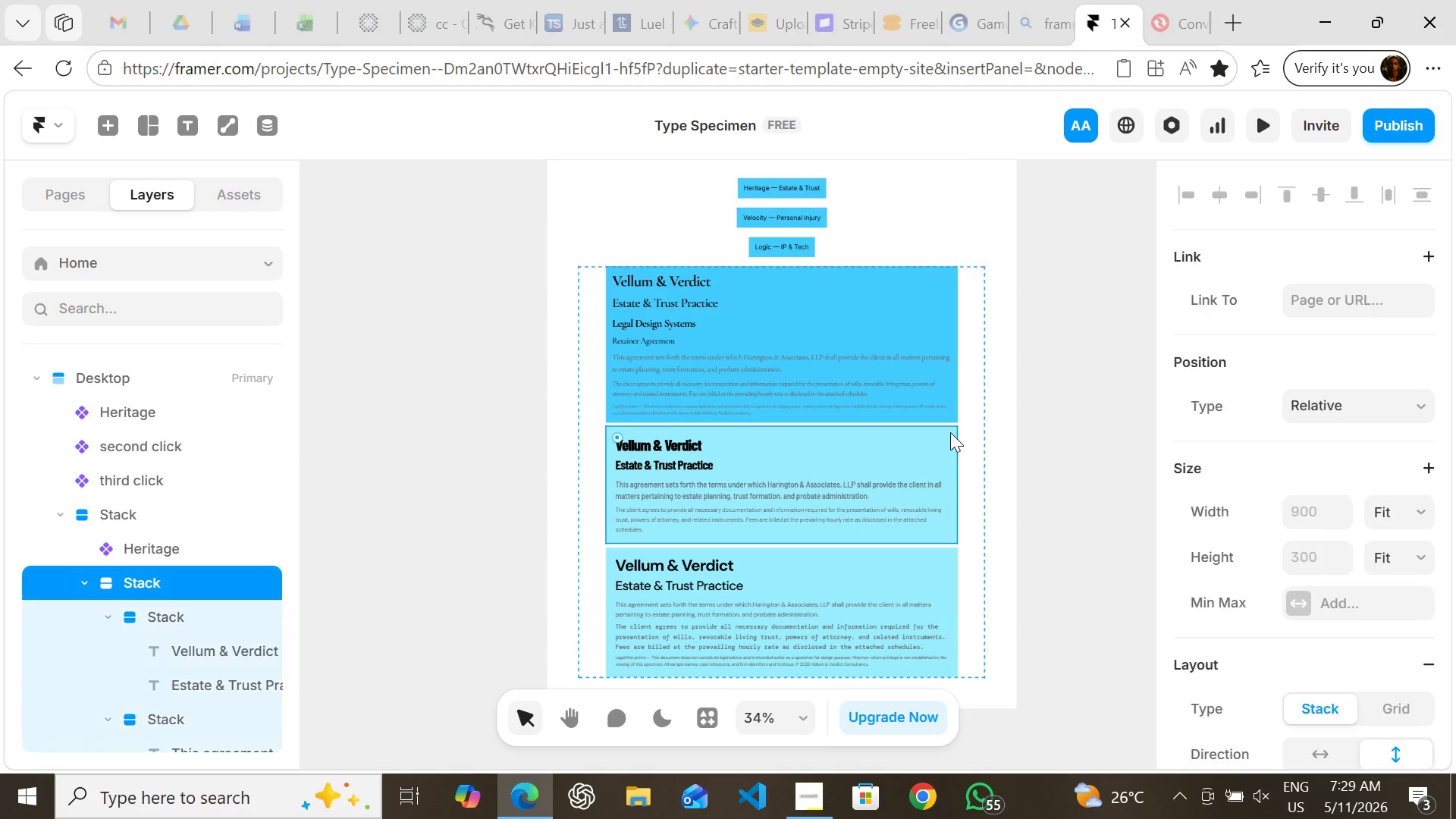 
left_click([950, 432])
 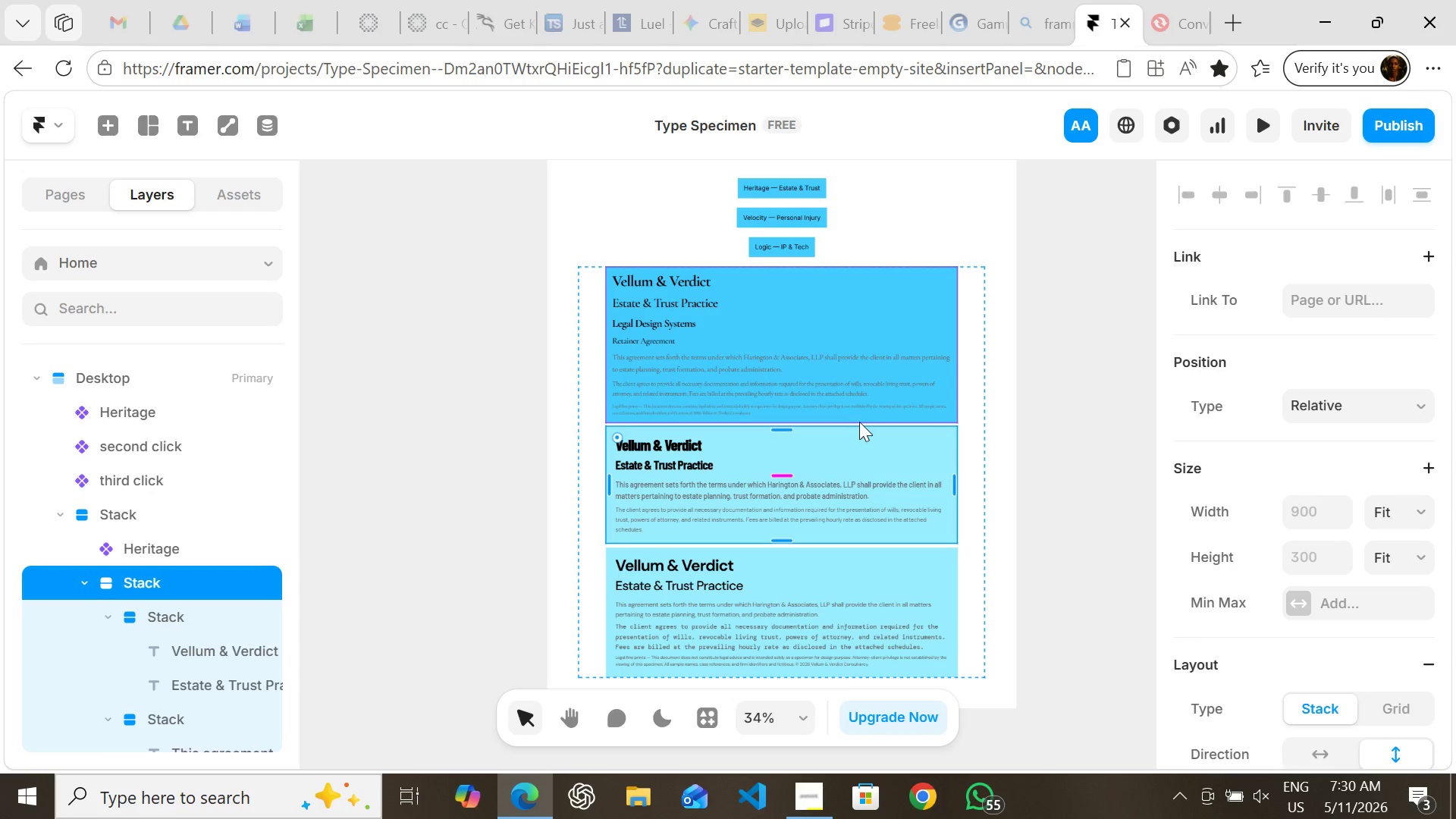 
wait(6.55)
 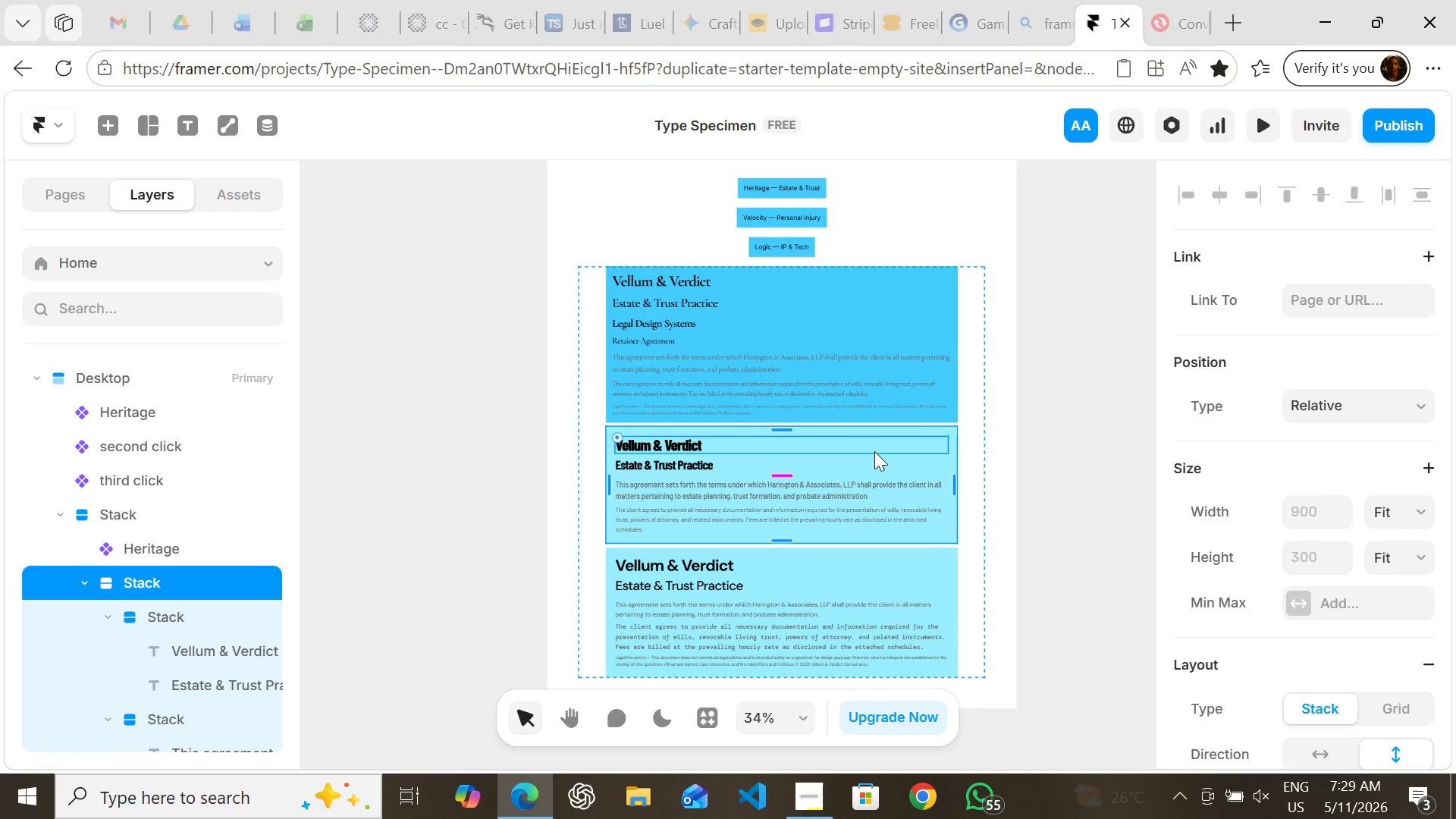 
right_click([859, 431])
 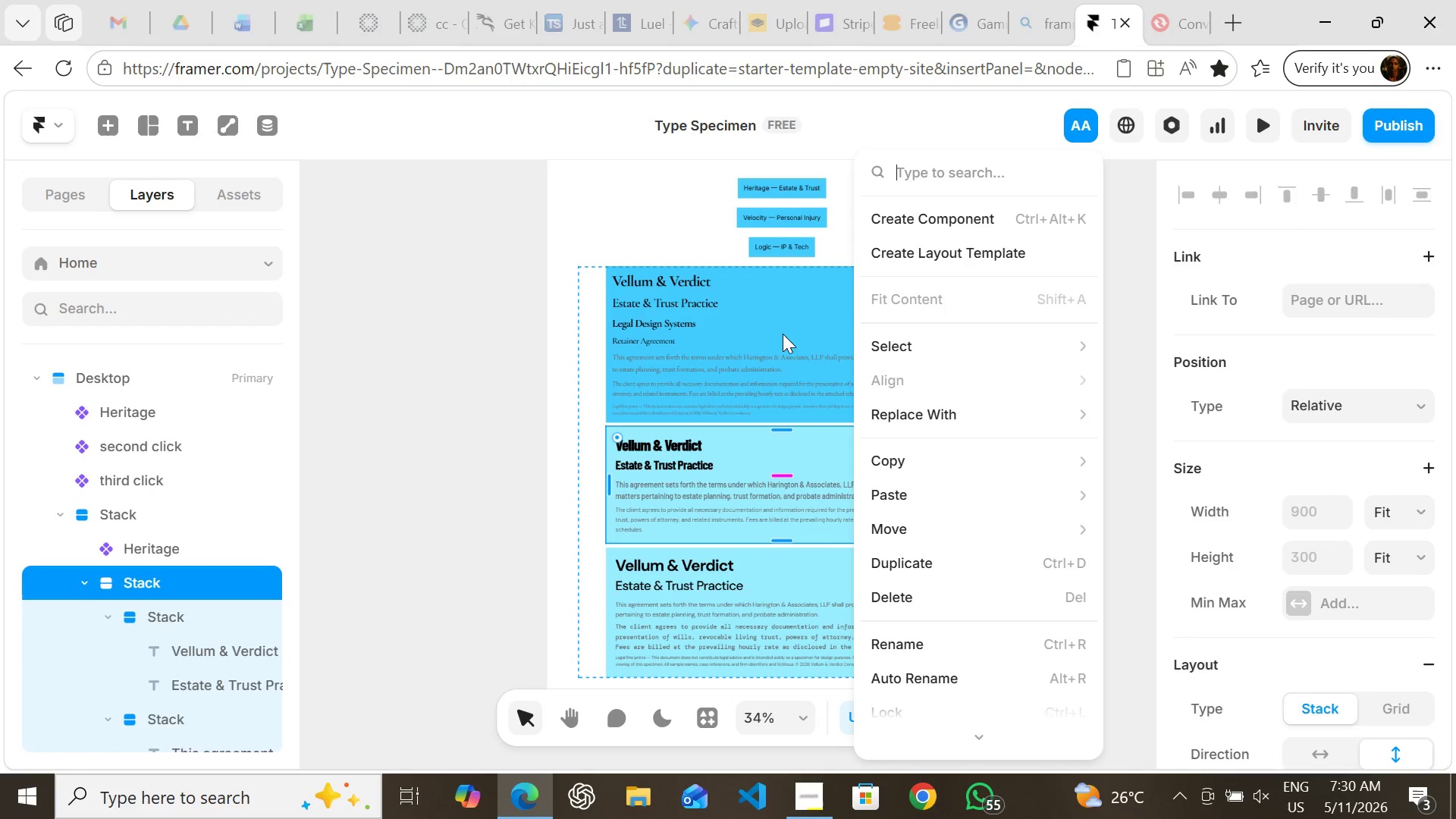 
left_click([780, 216])
 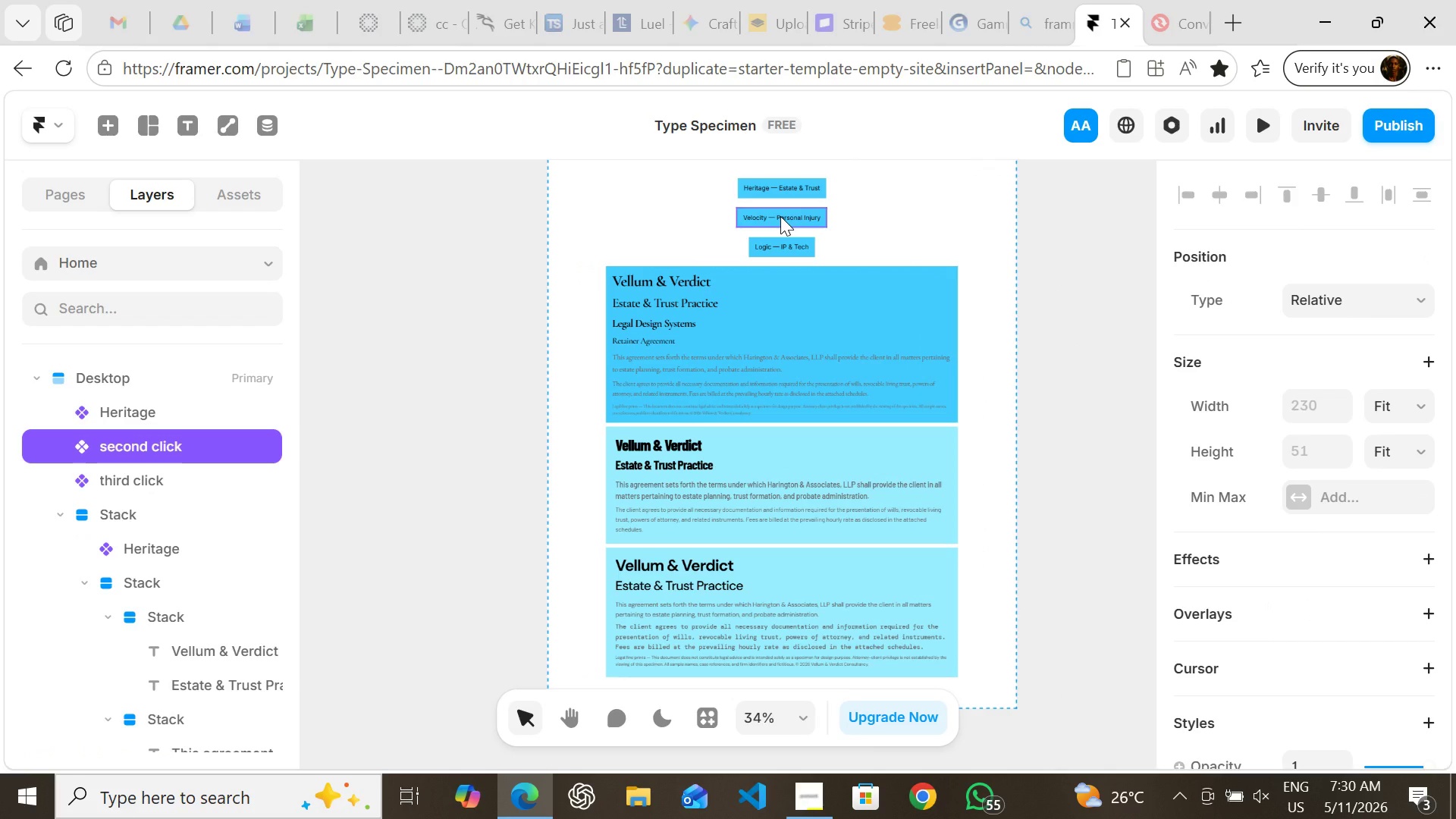 
left_click([780, 216])
 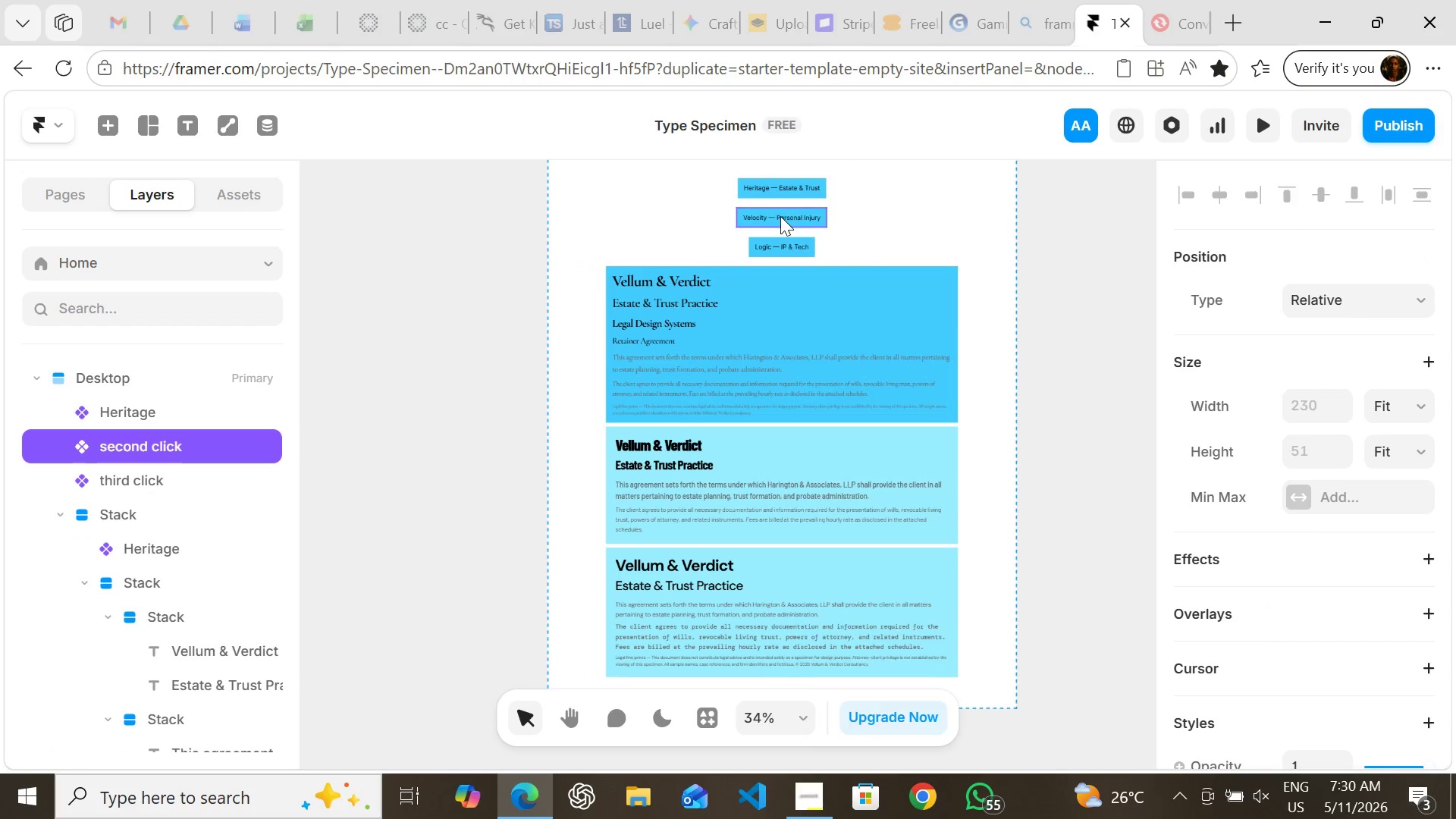 
right_click([780, 216])
 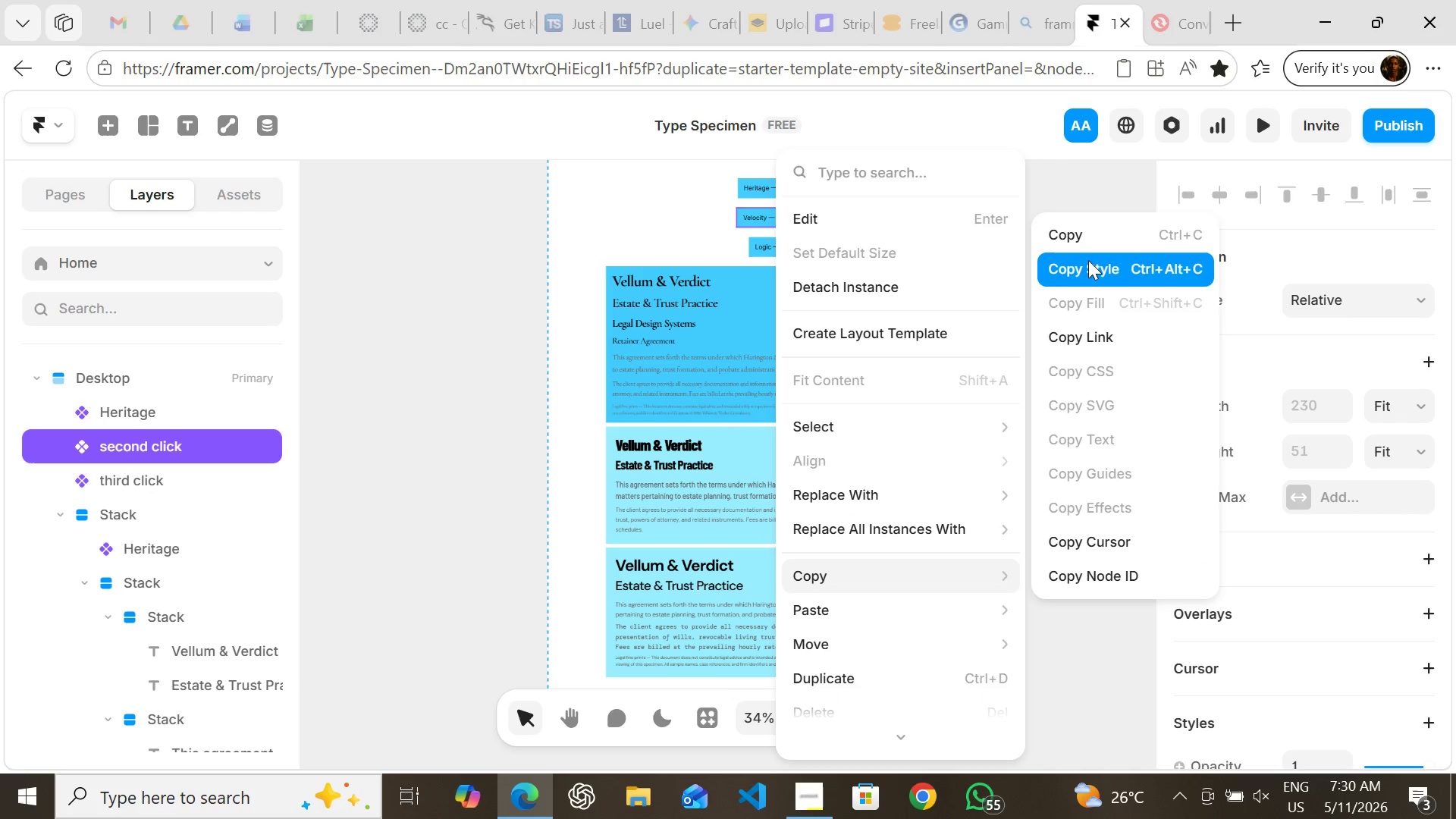 
left_click([1088, 251])
 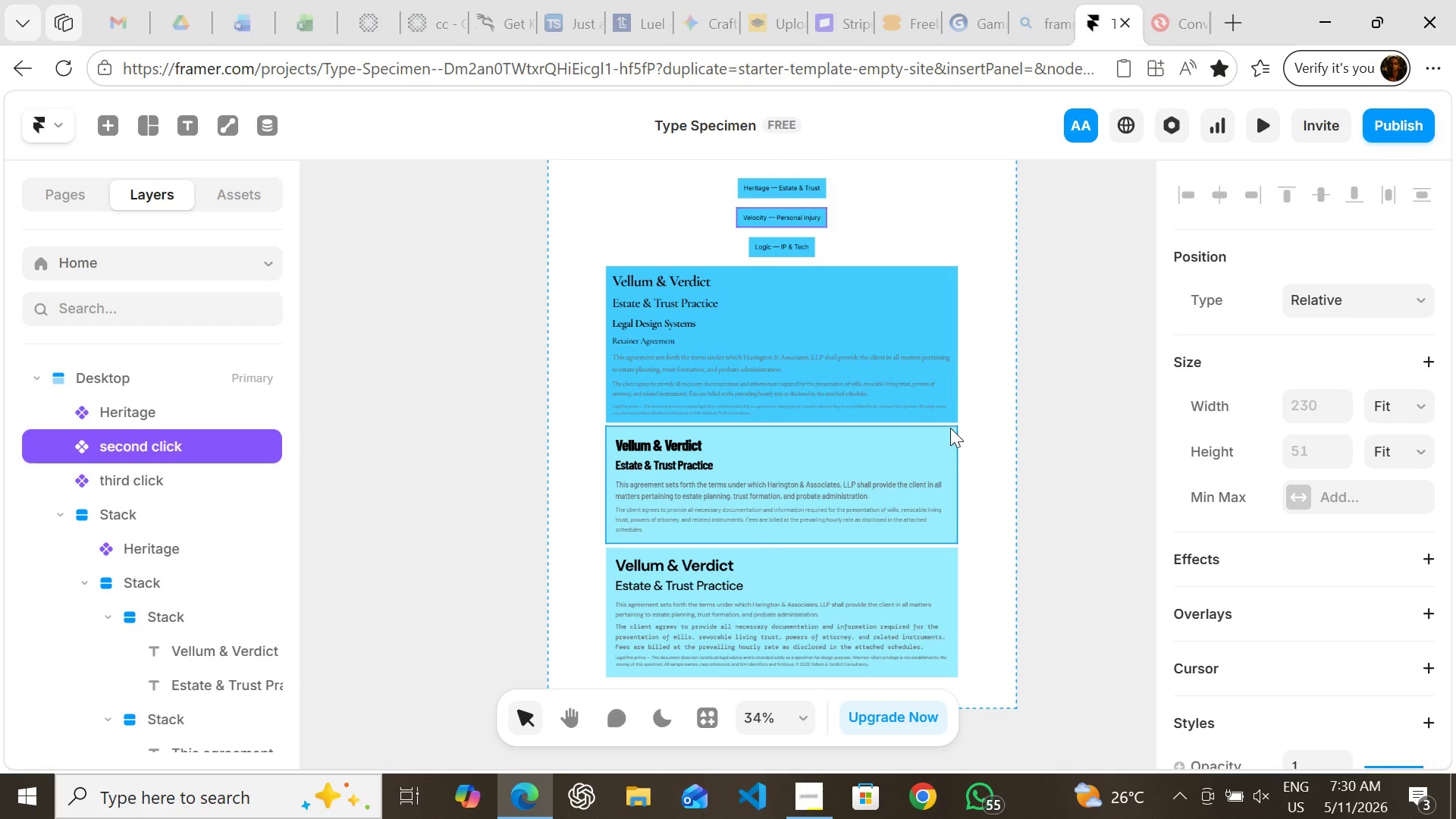 
right_click([950, 428])
 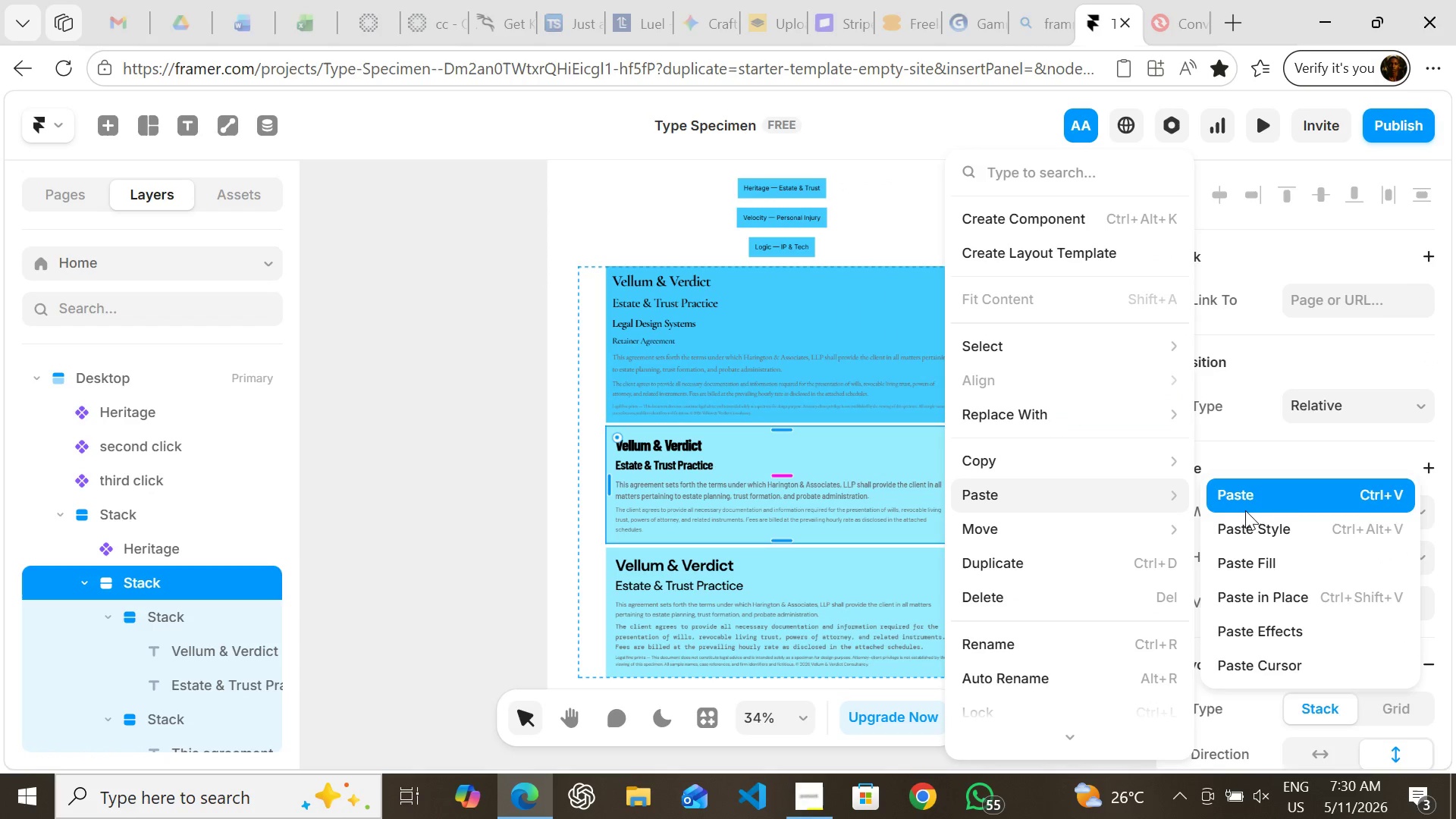 
wait(6.03)
 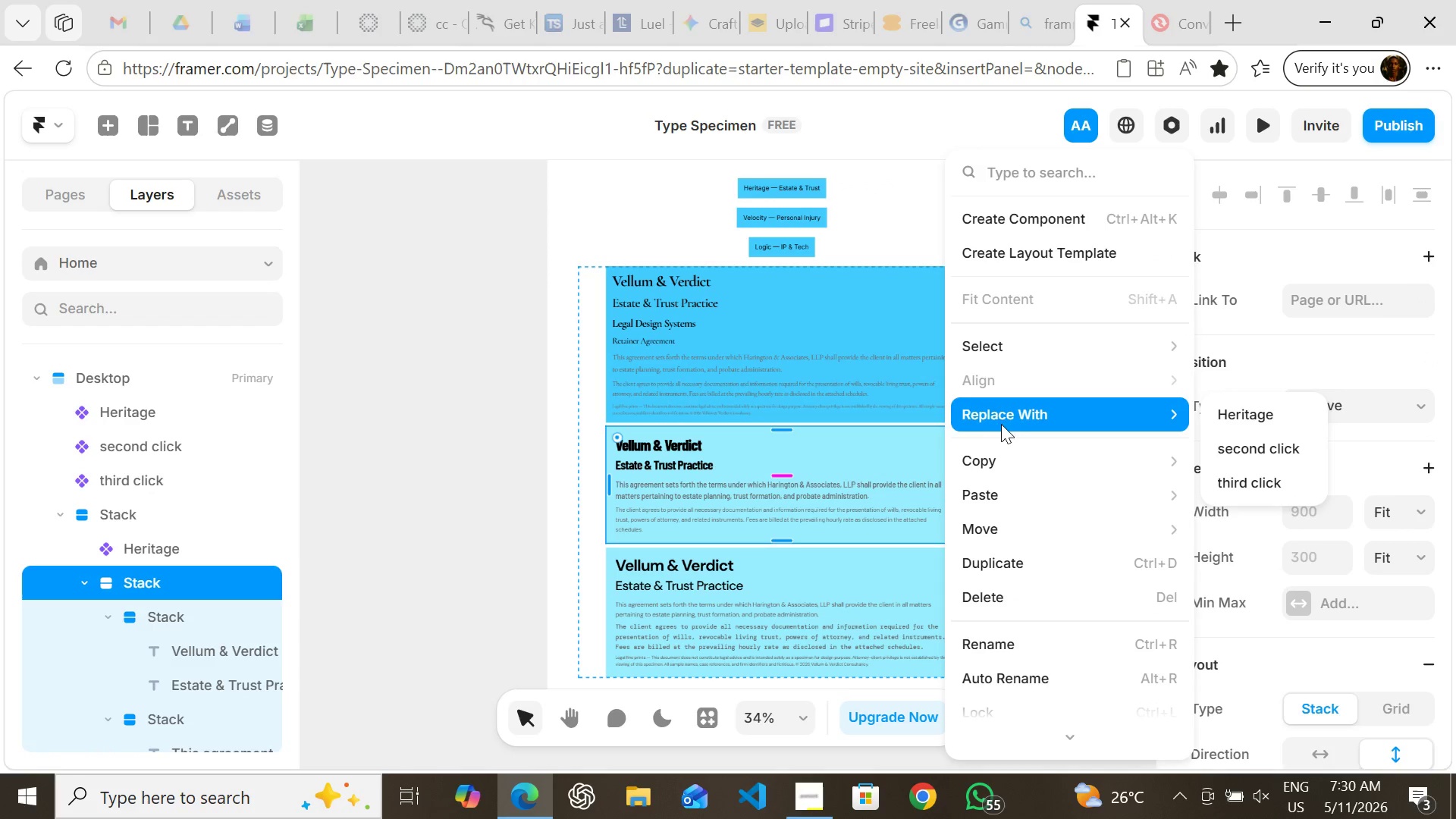 
left_click([1257, 594])
 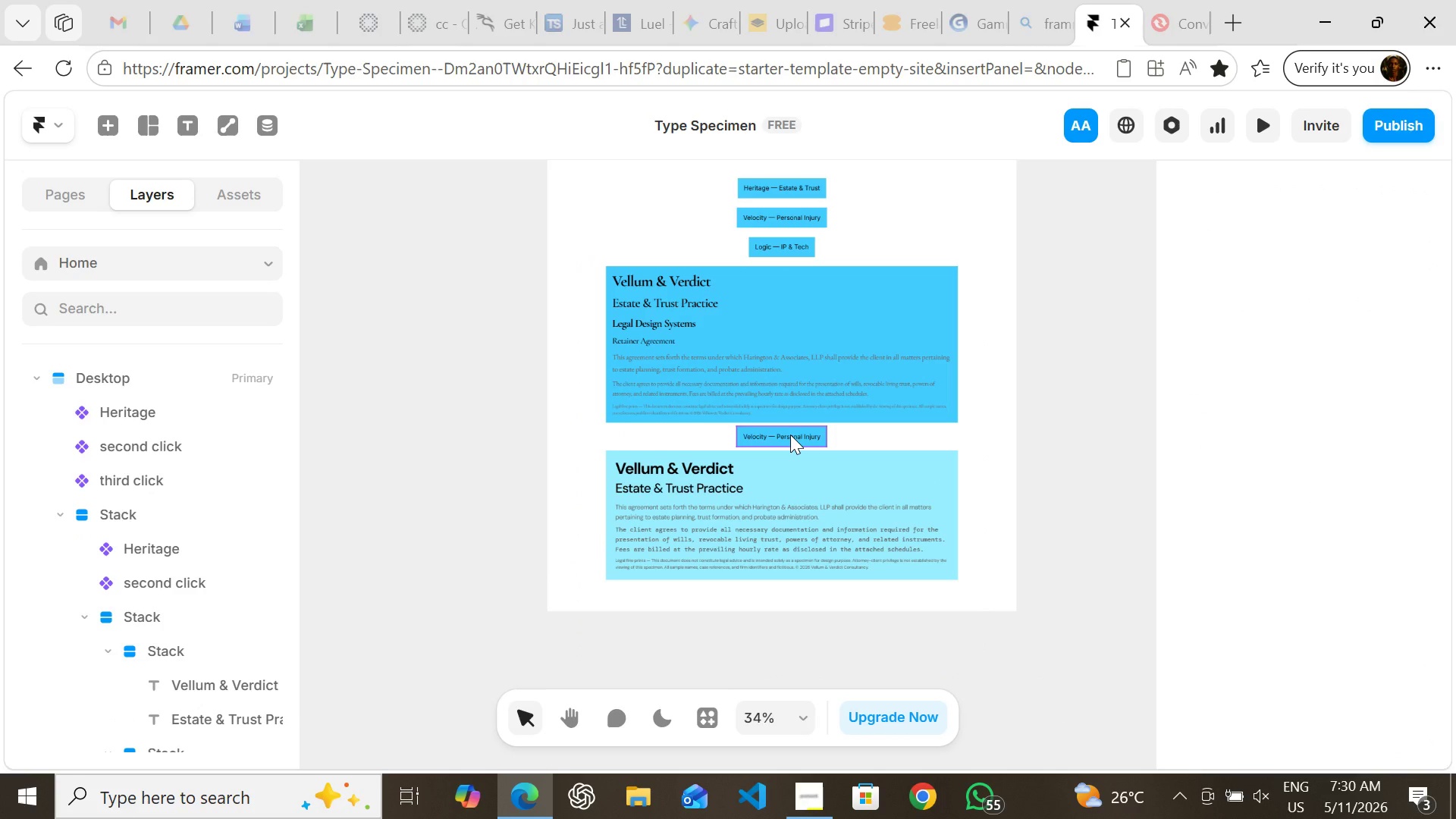 
left_click([790, 435])
 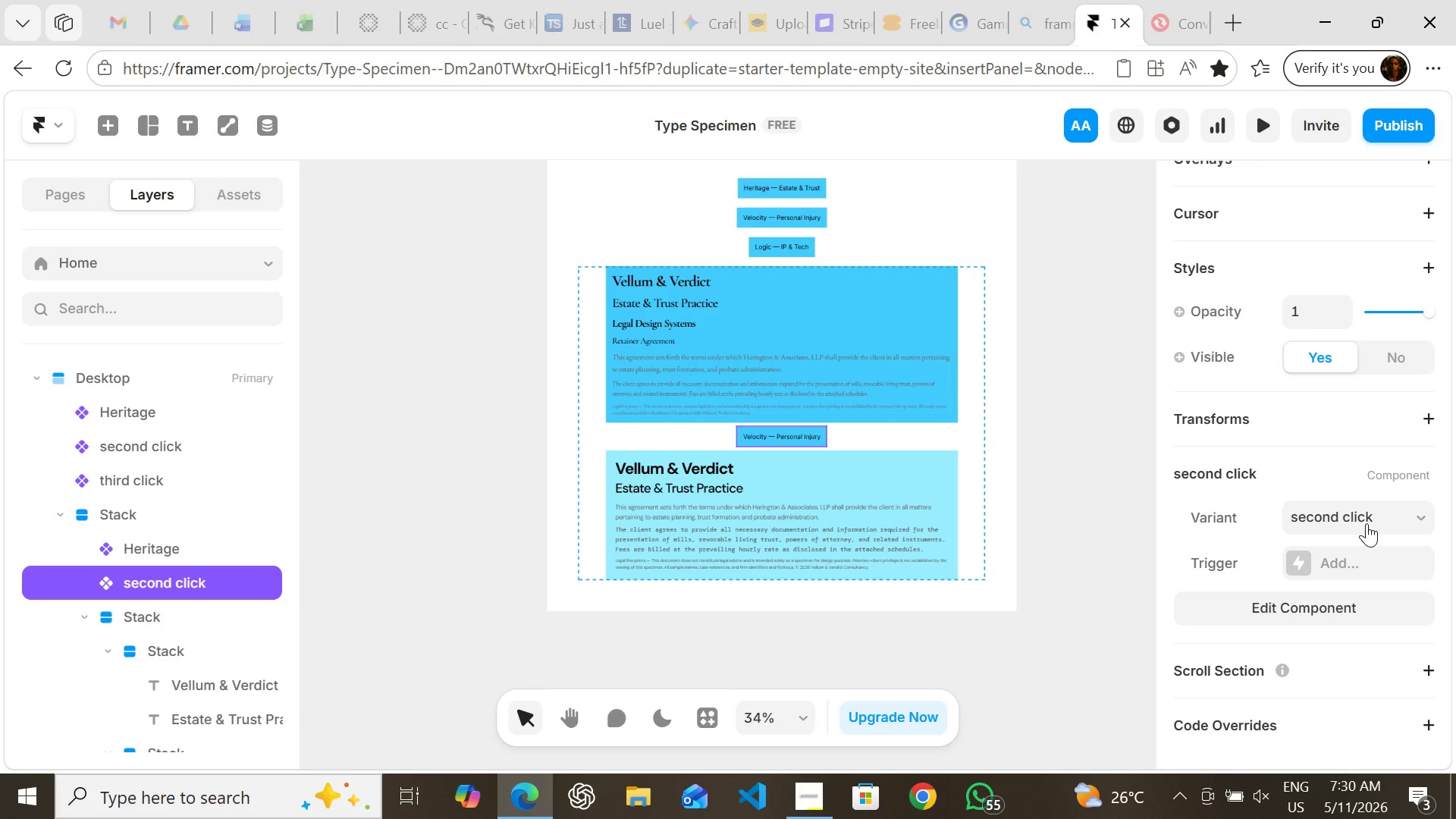 
left_click_drag(start_coordinate=[1367, 523], to_coordinate=[1370, 571])
 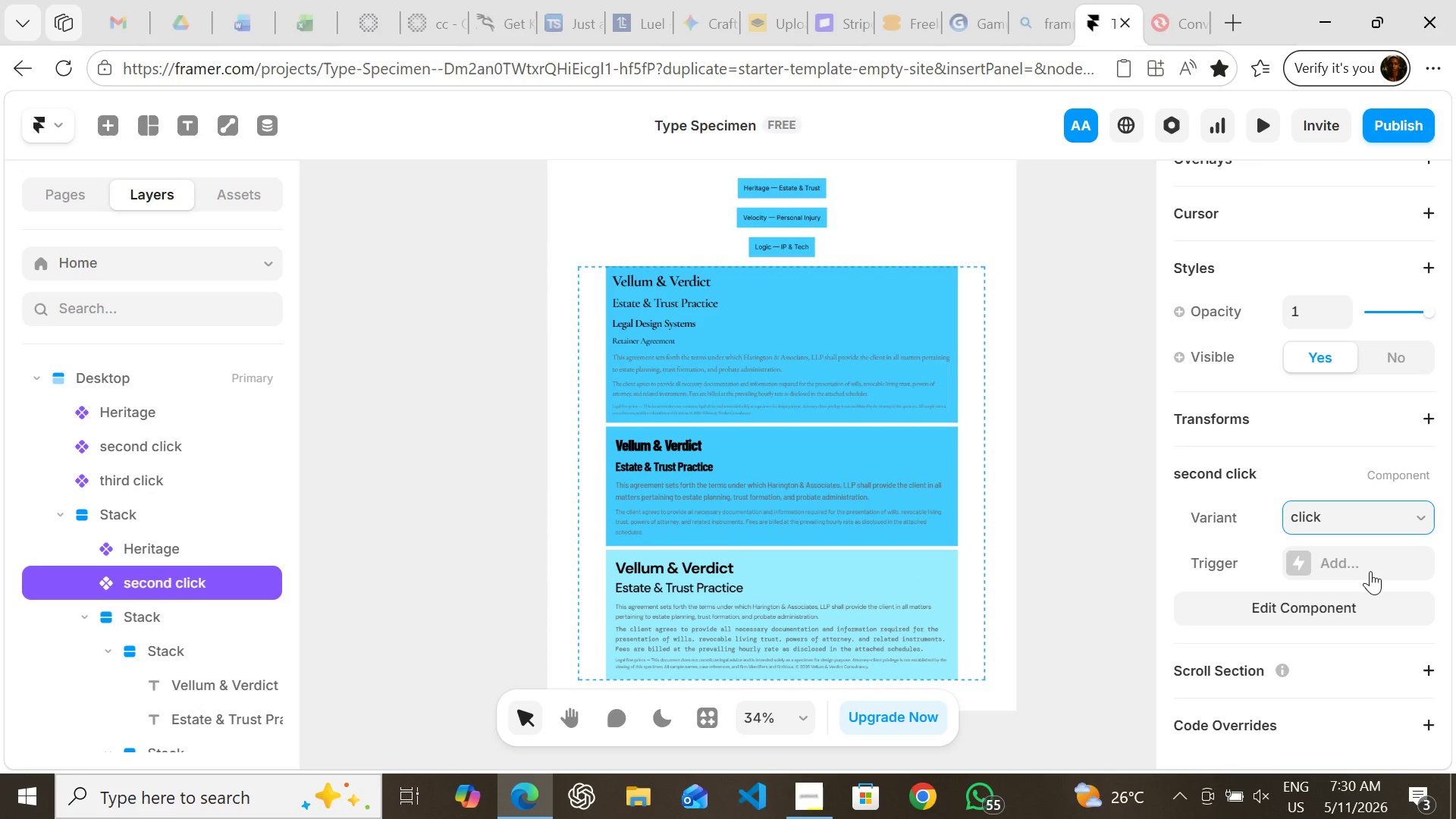 
left_click([1370, 571])
 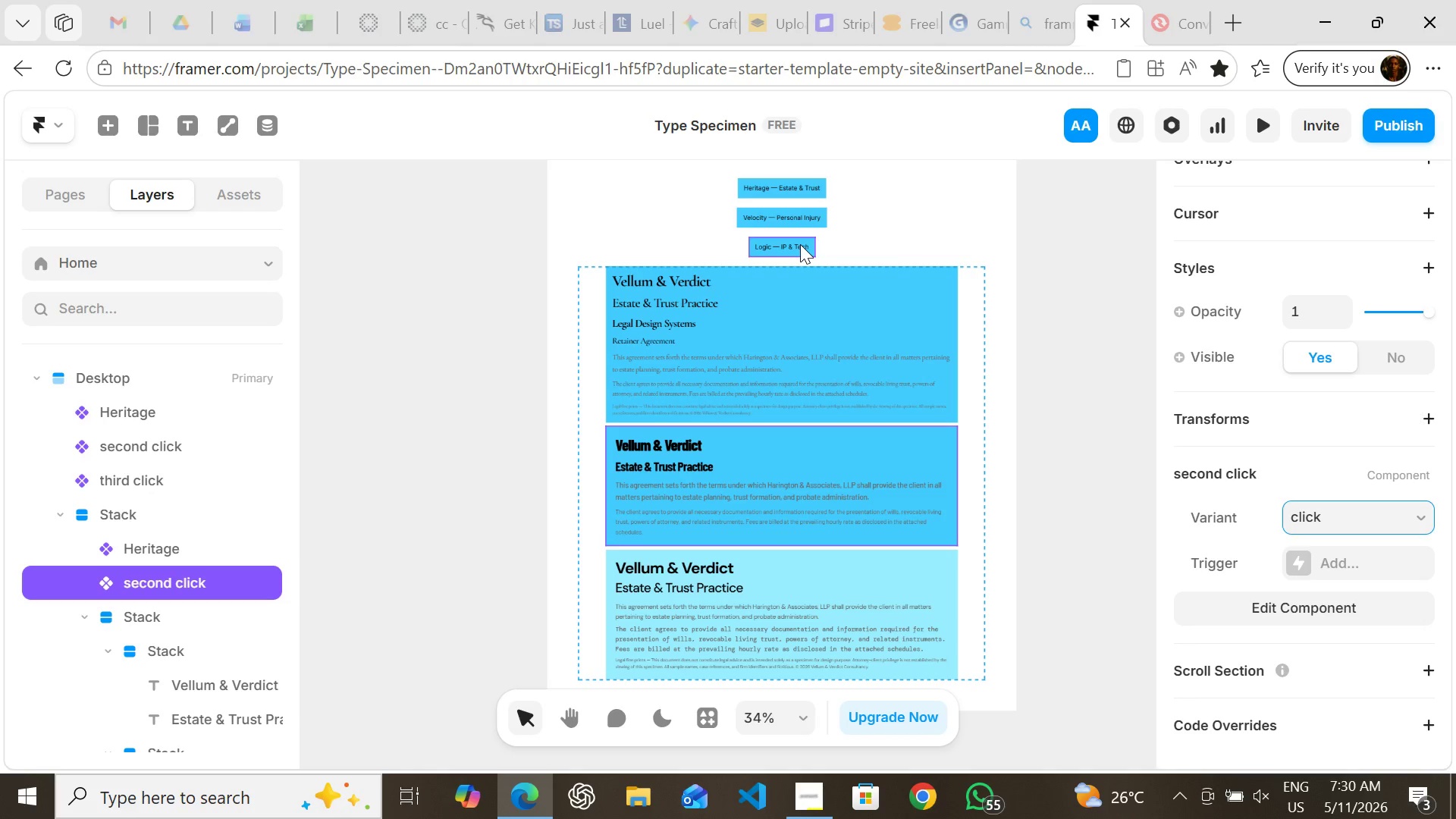 
left_click([800, 244])
 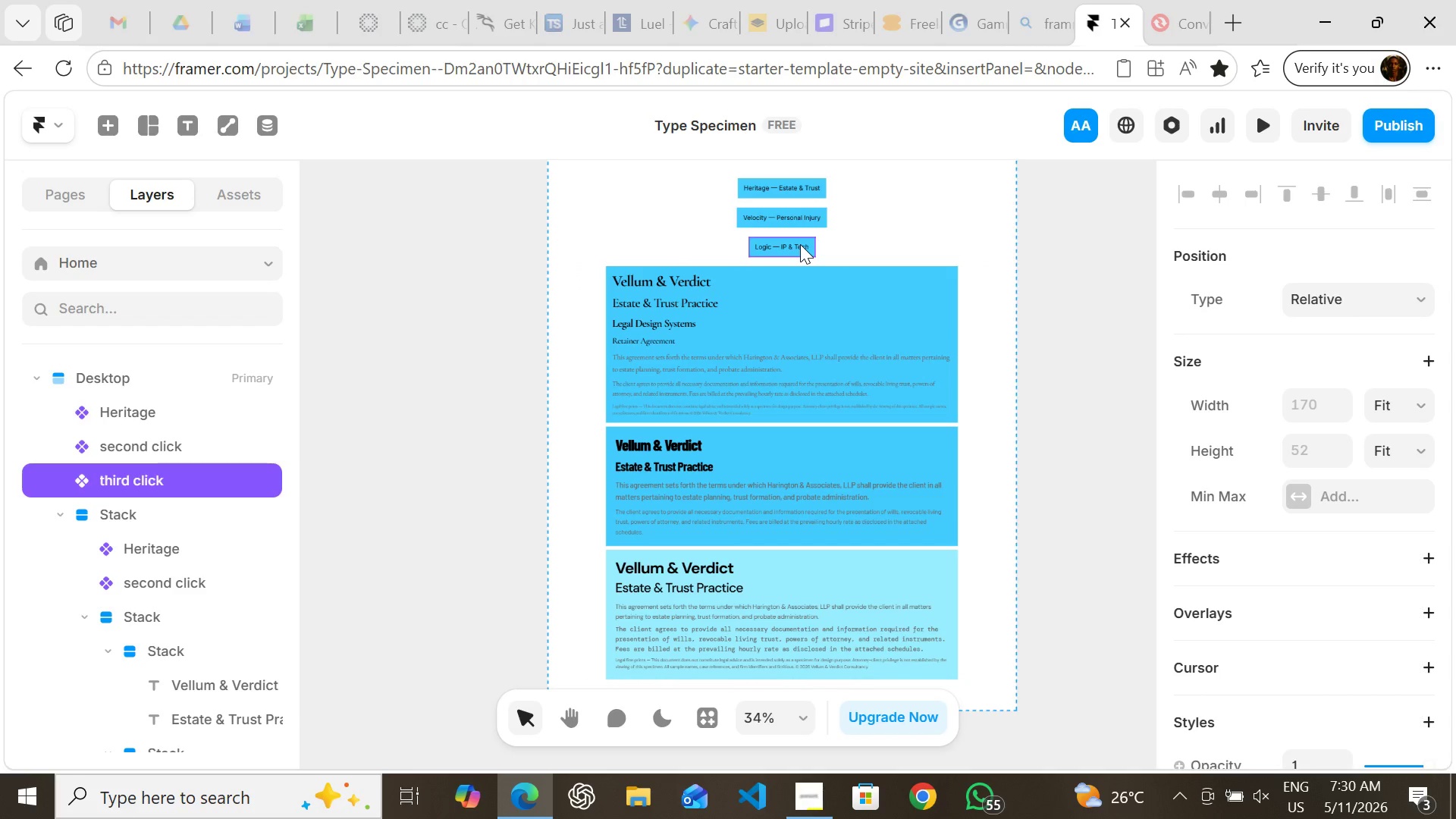 
right_click([800, 244])
 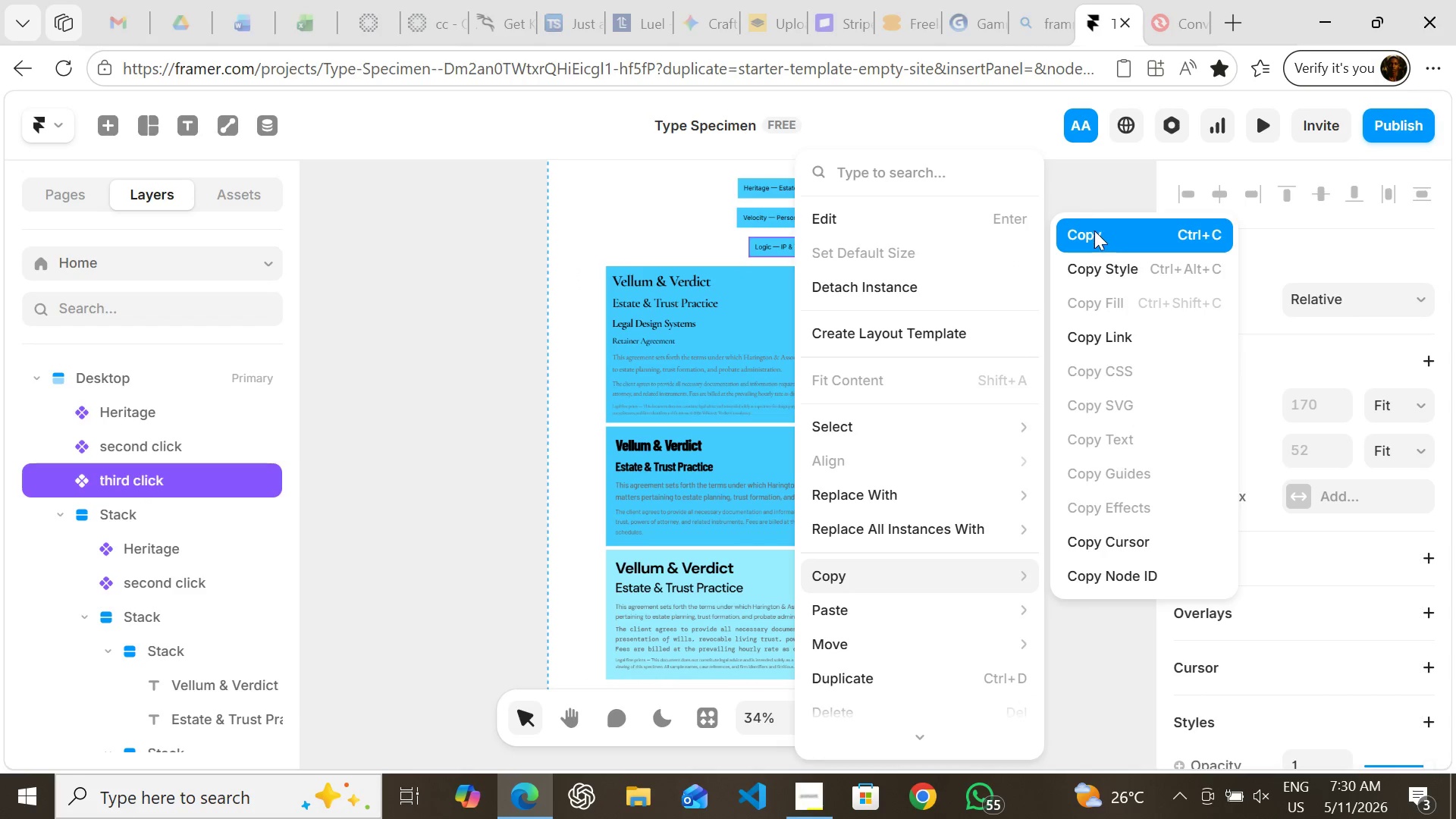 
left_click([1094, 235])
 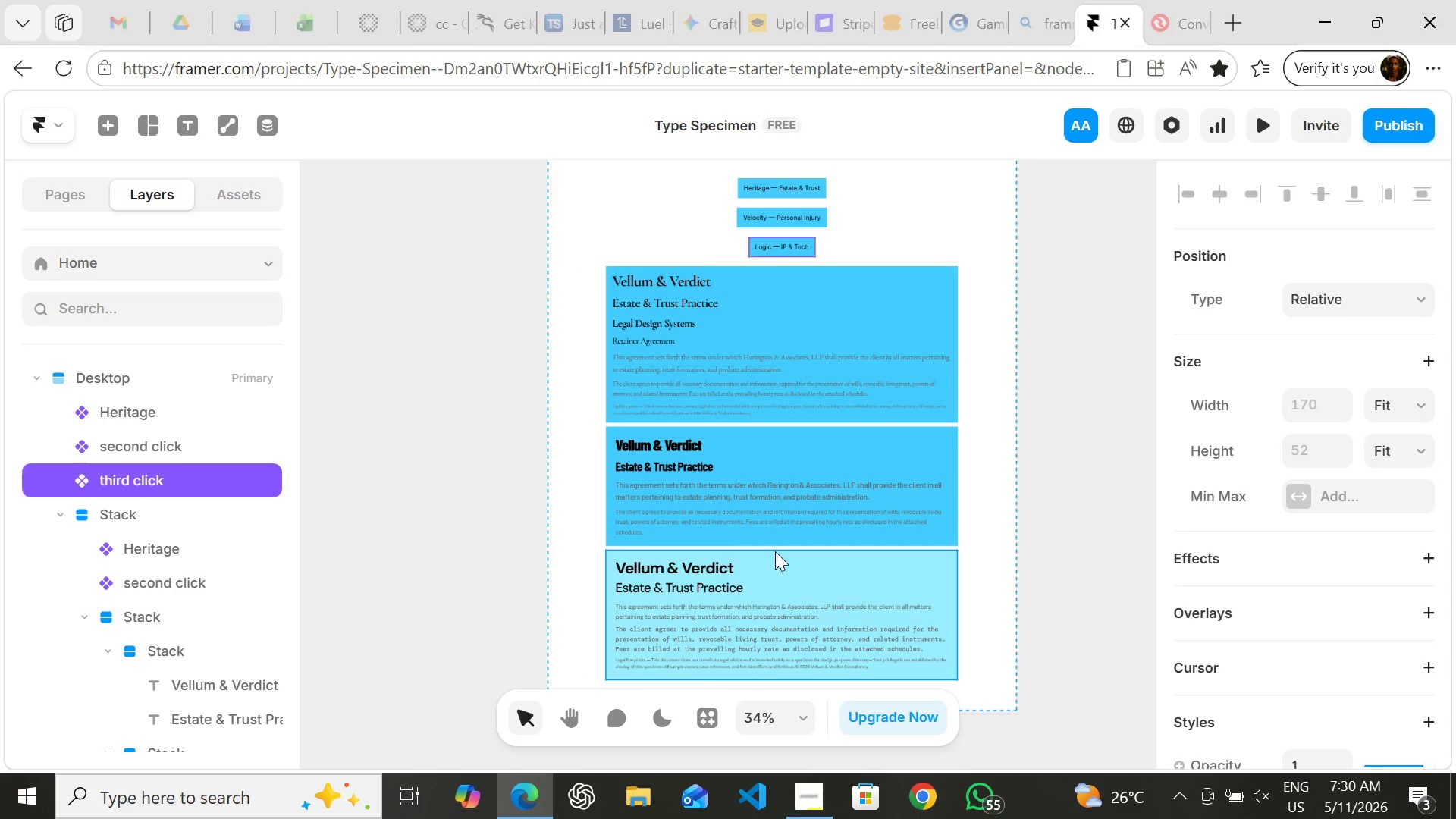 
left_click([775, 551])
 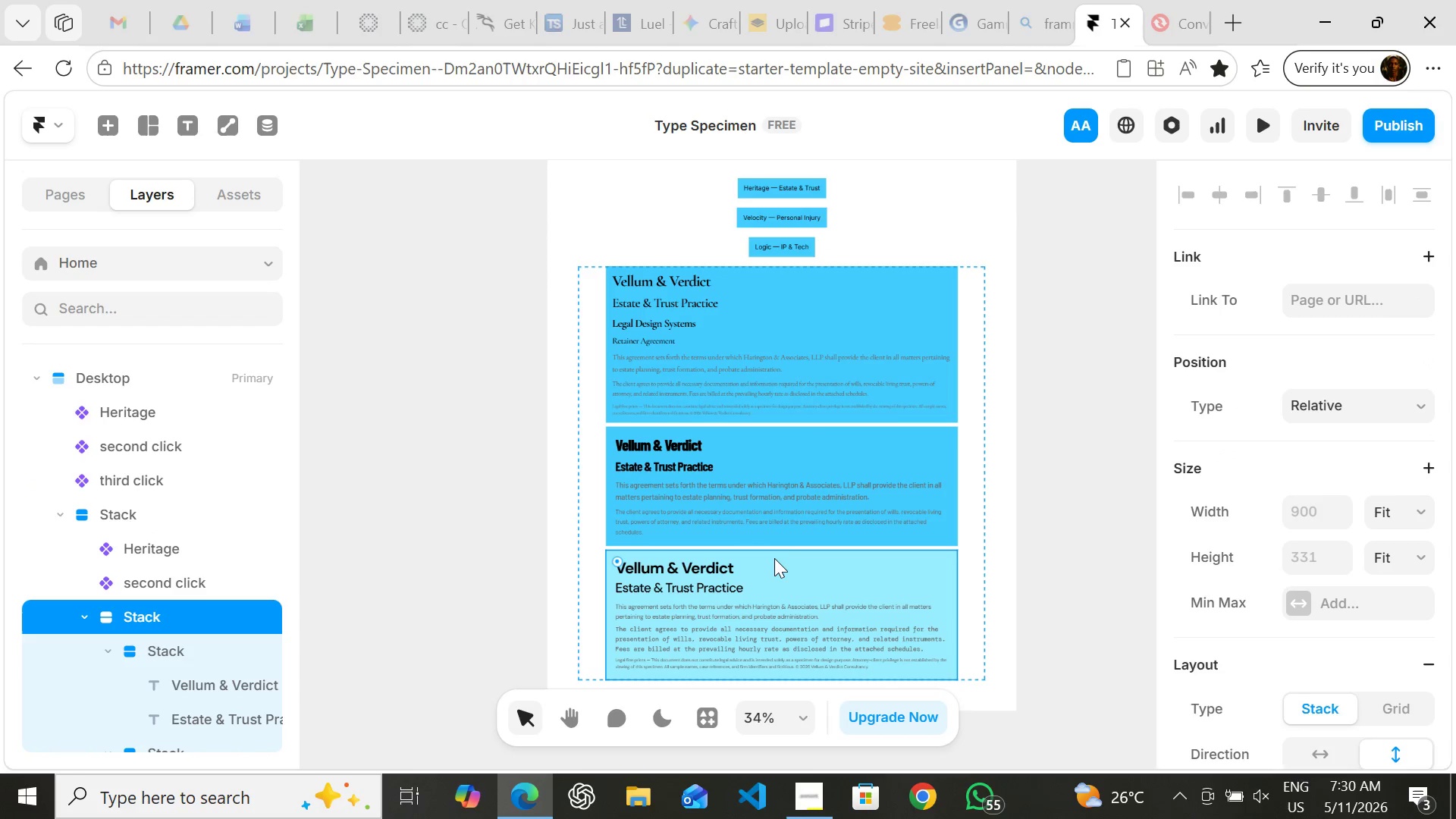 
left_click([774, 558])
 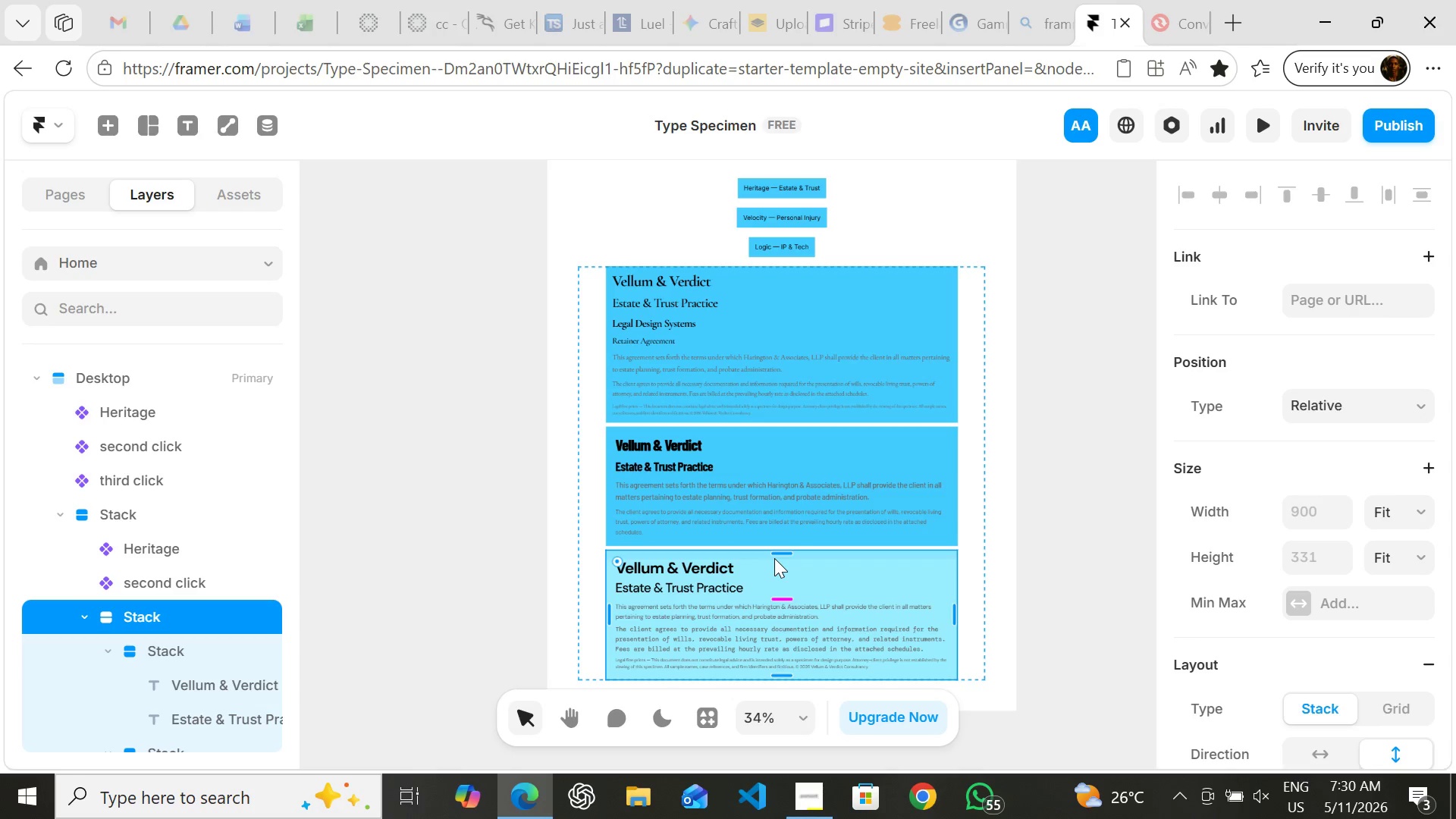 
right_click([774, 558])
 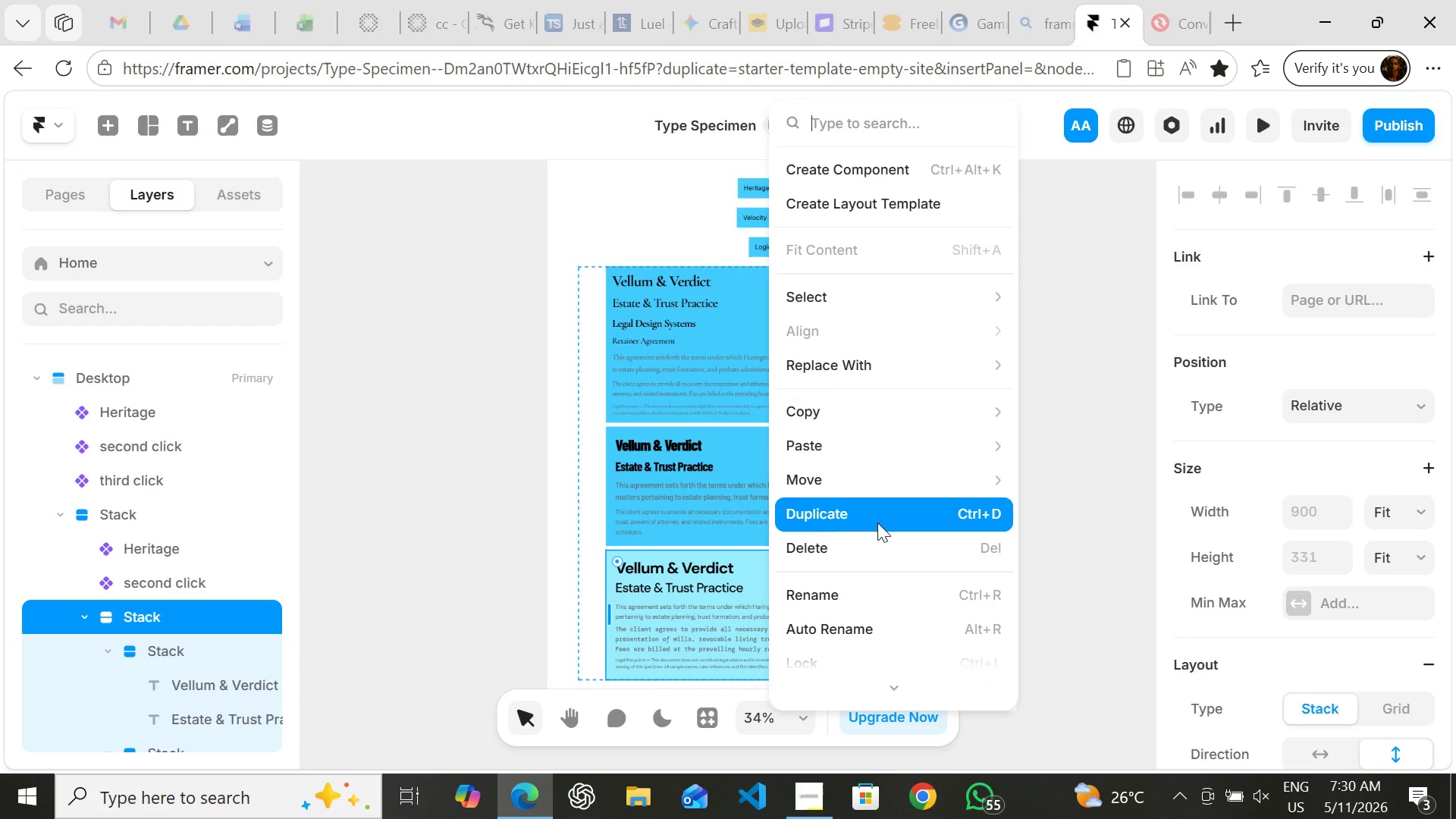 
mouse_move([924, 408])
 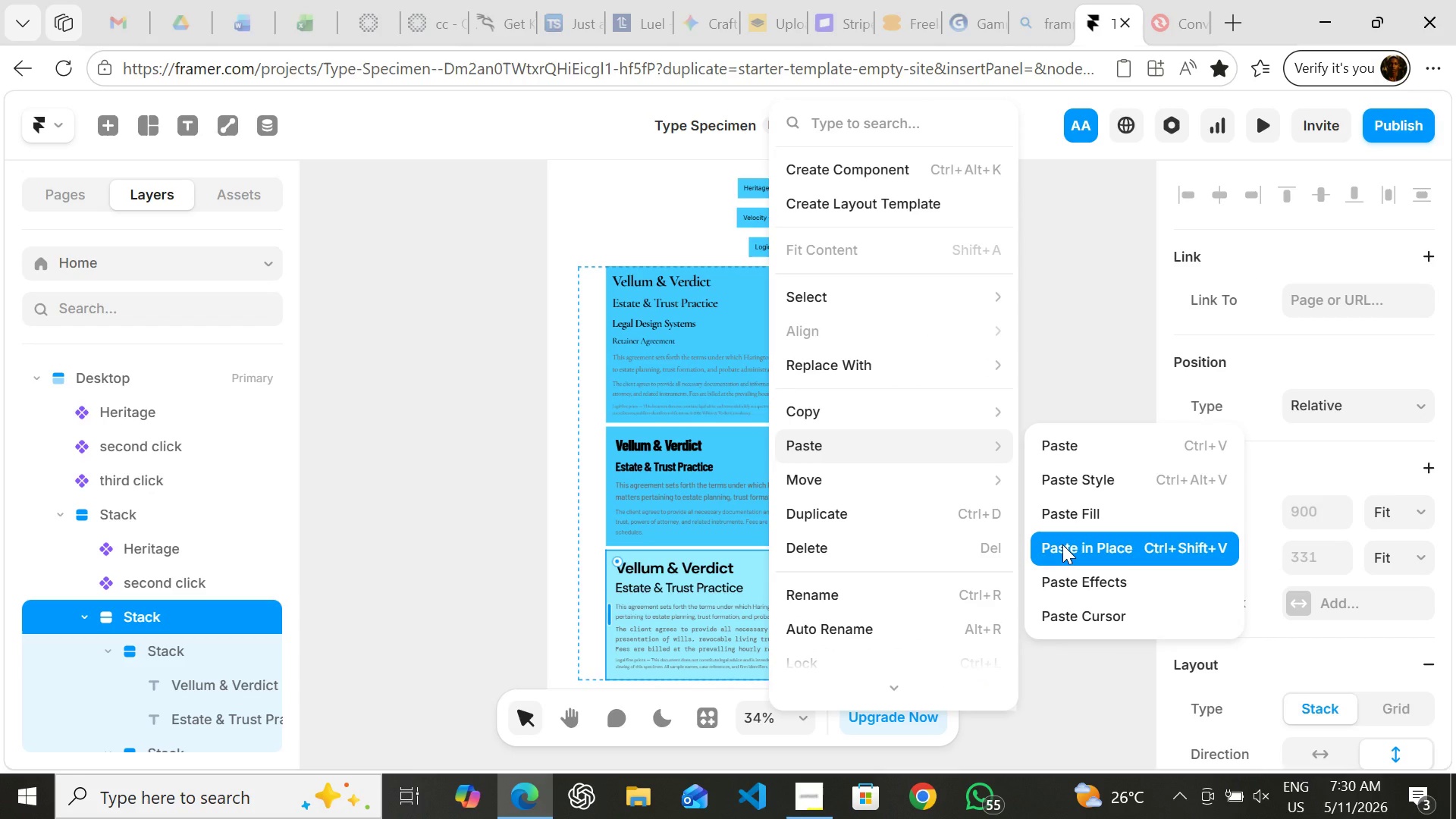 
left_click([1062, 544])
 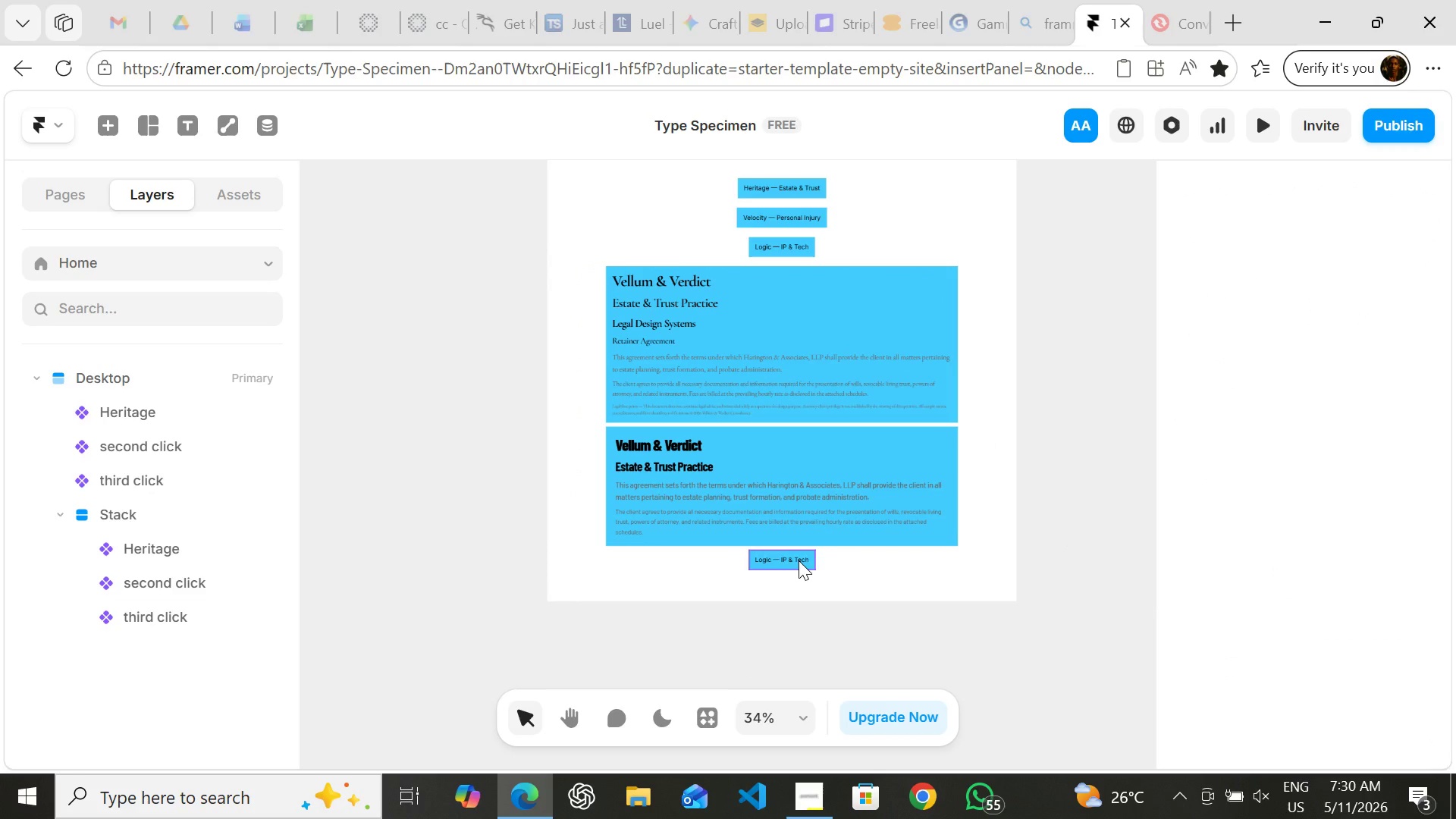 
left_click([799, 560])
 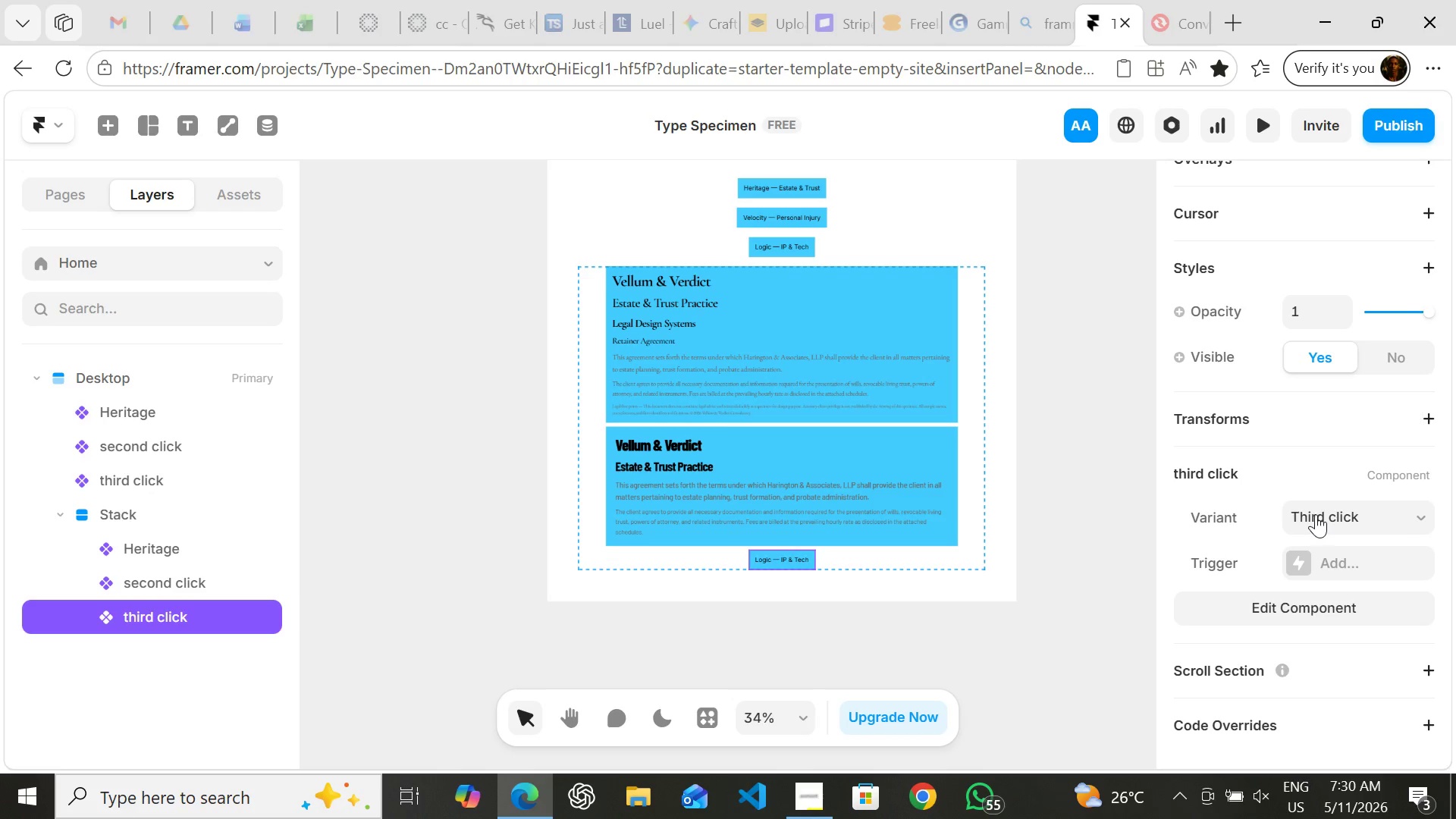 
left_click([1316, 514])
 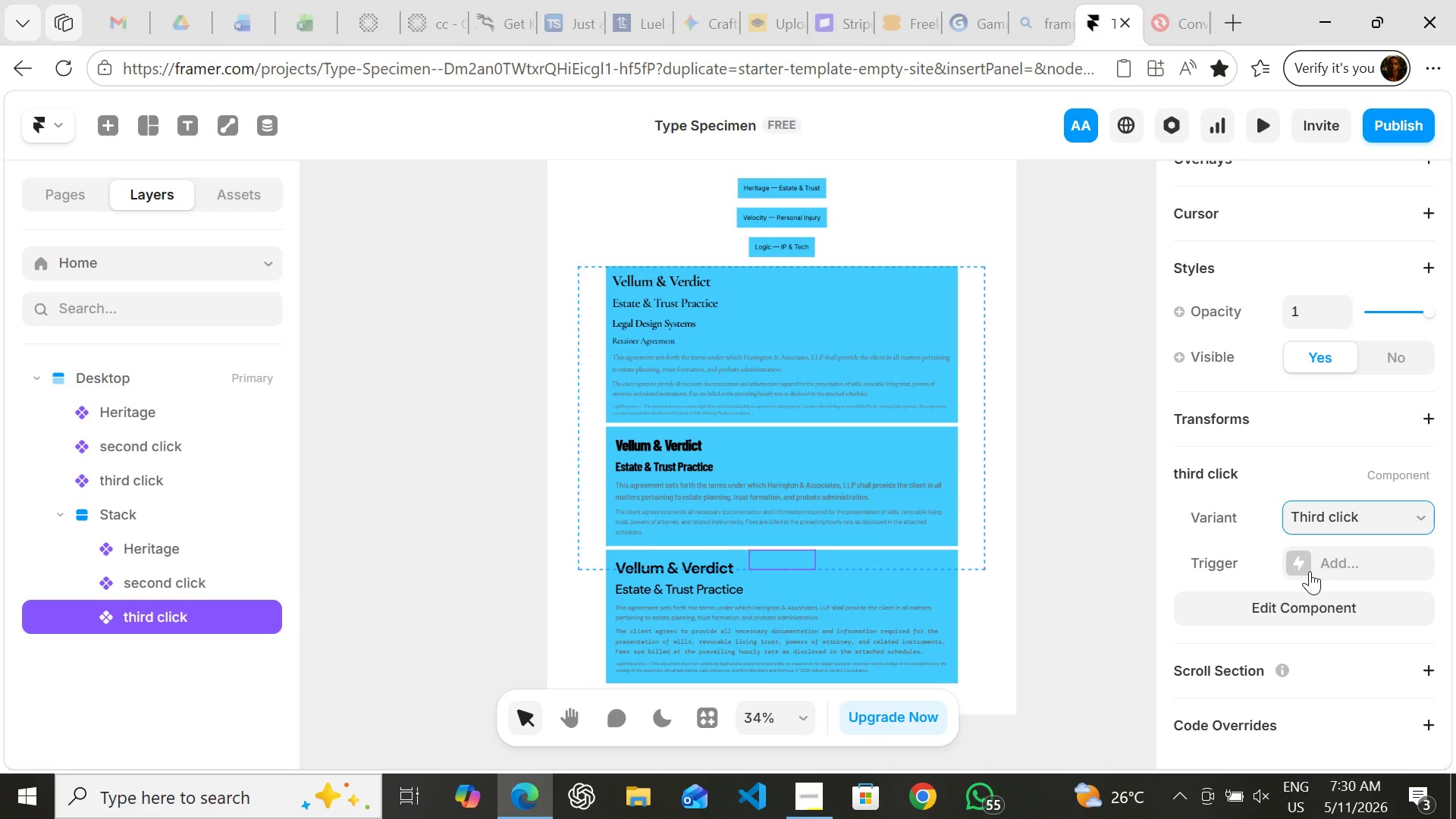 
left_click([1310, 571])
 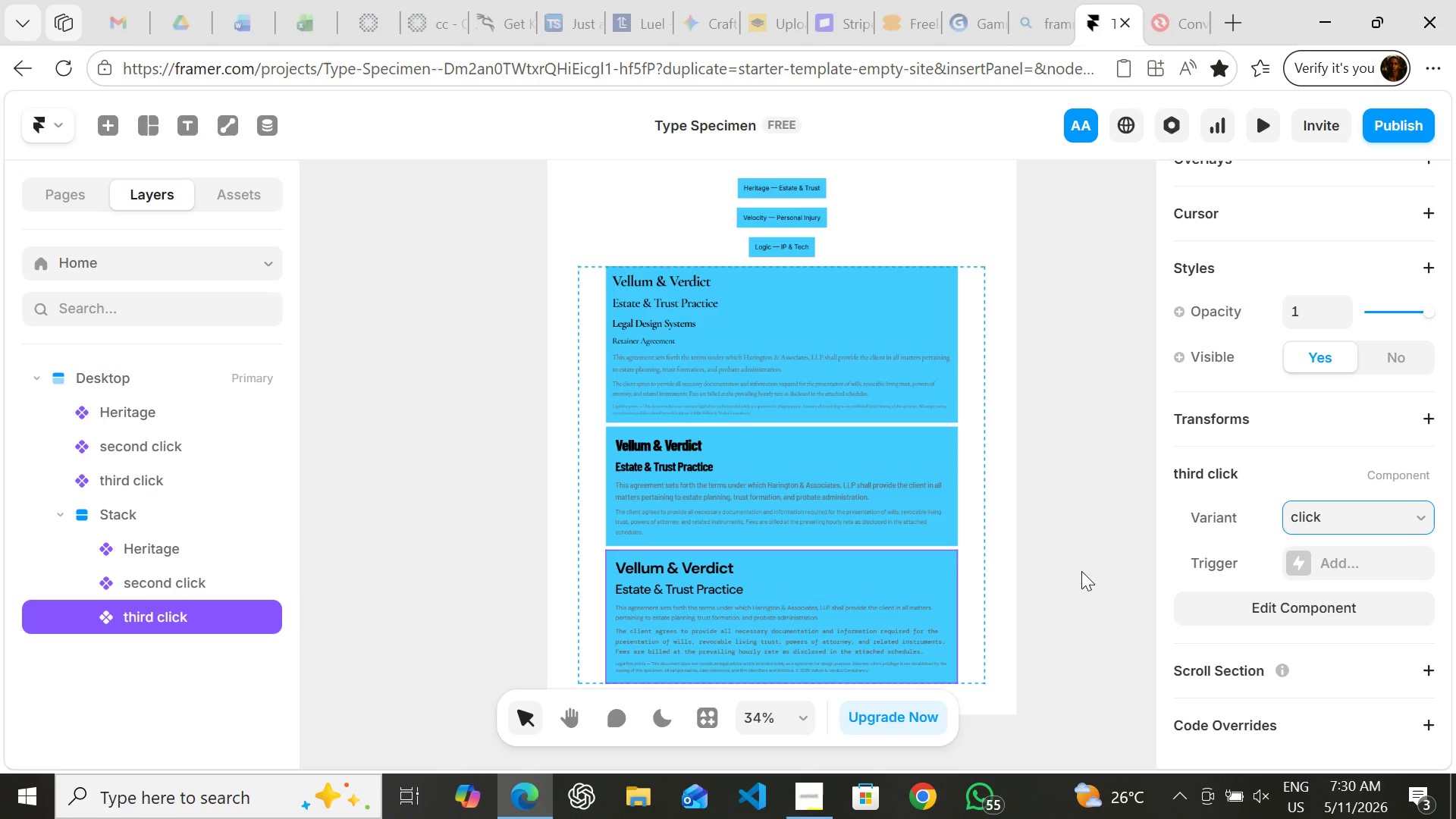 
mouse_move([803, 352])
 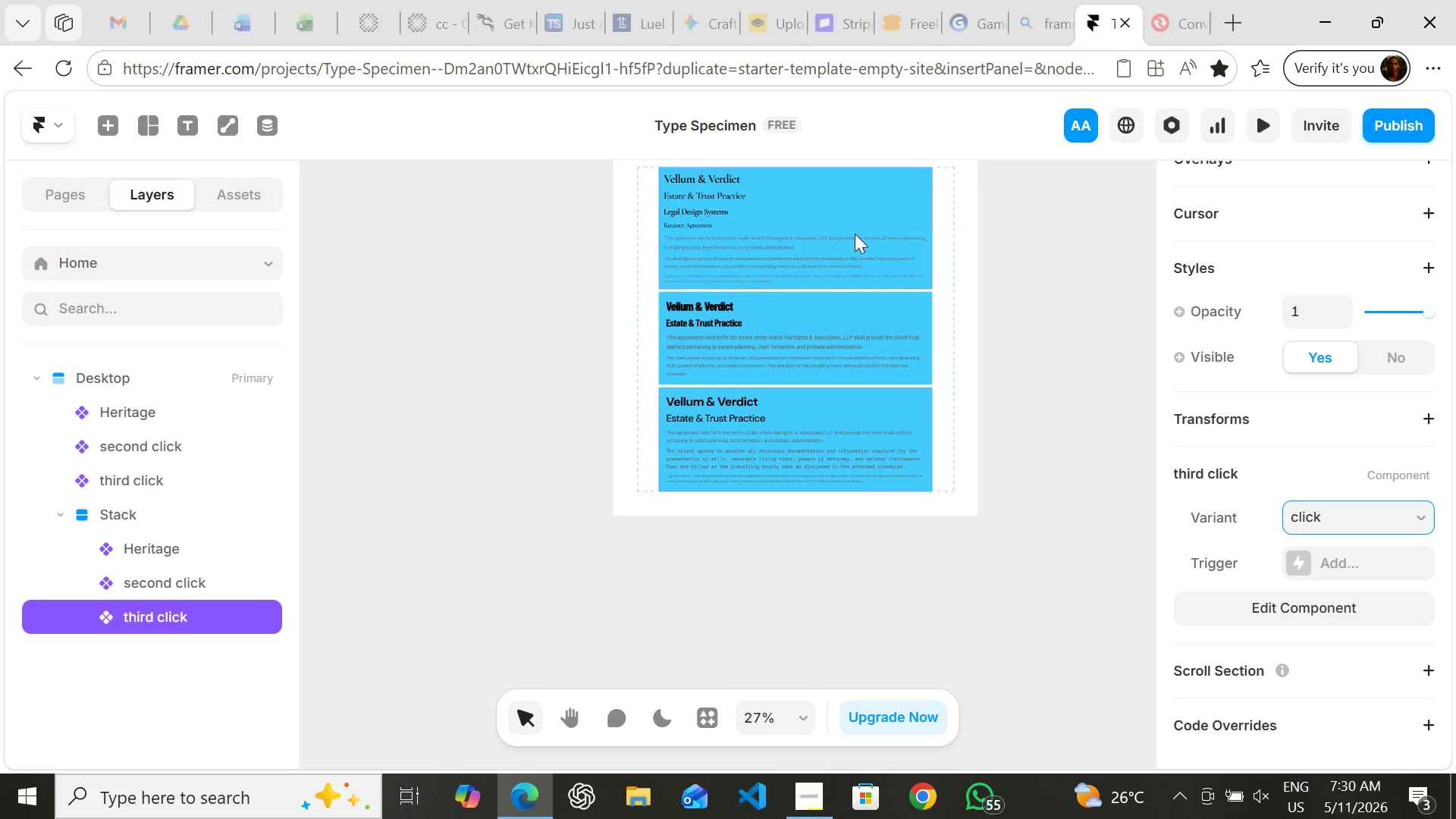 
mouse_move([872, 235])
 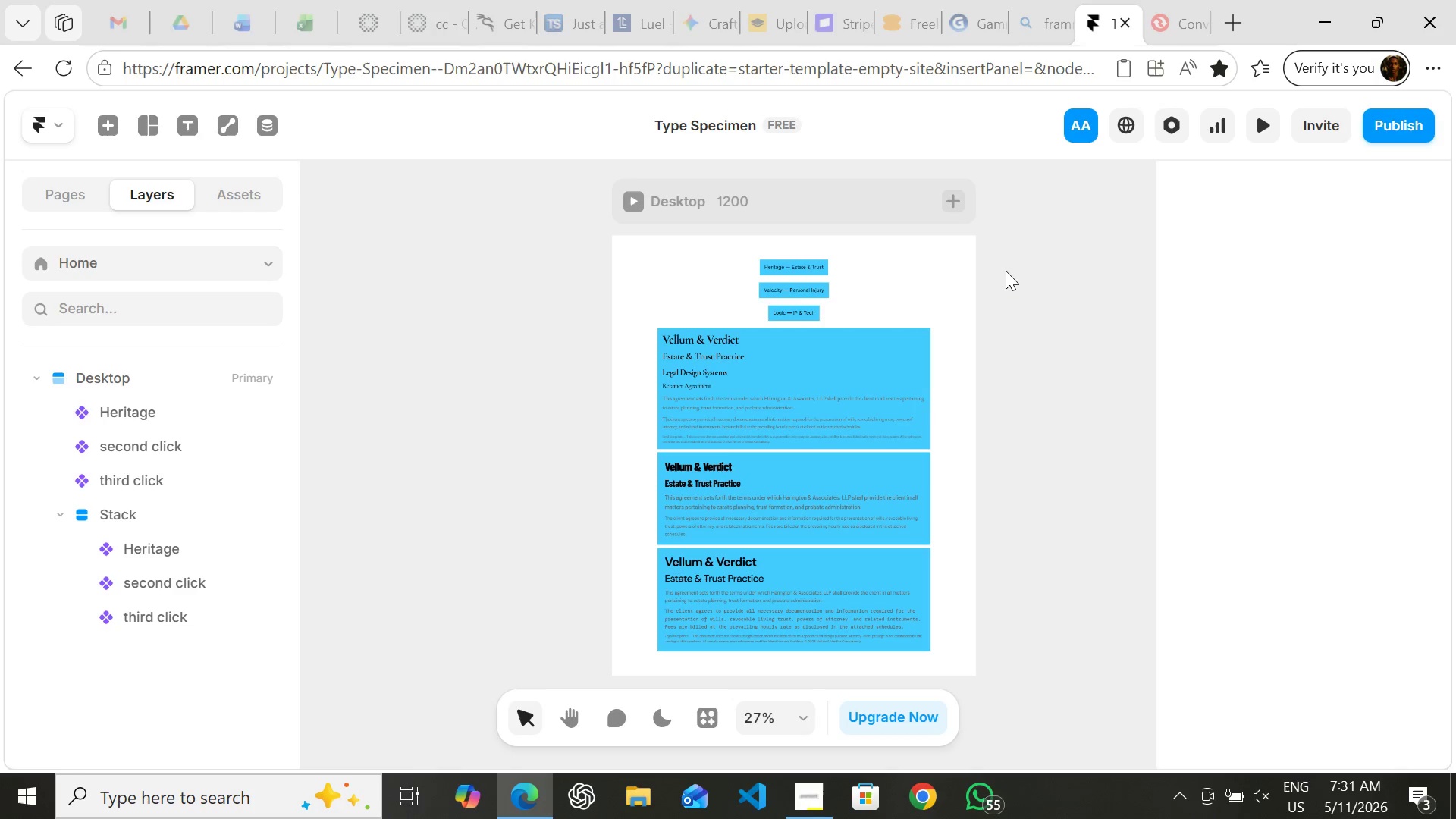 
left_click([1006, 271])
 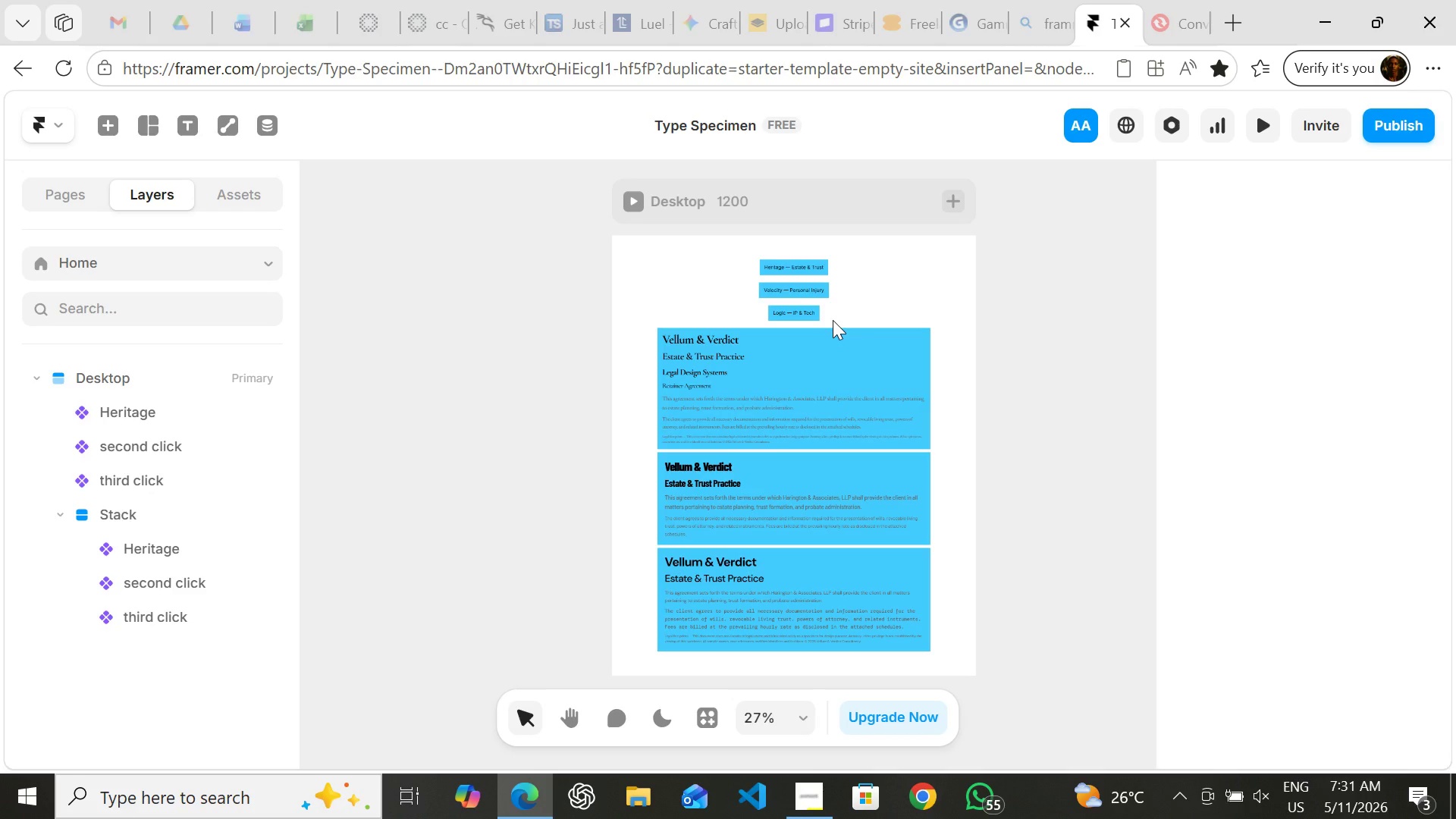 
wait(10.56)
 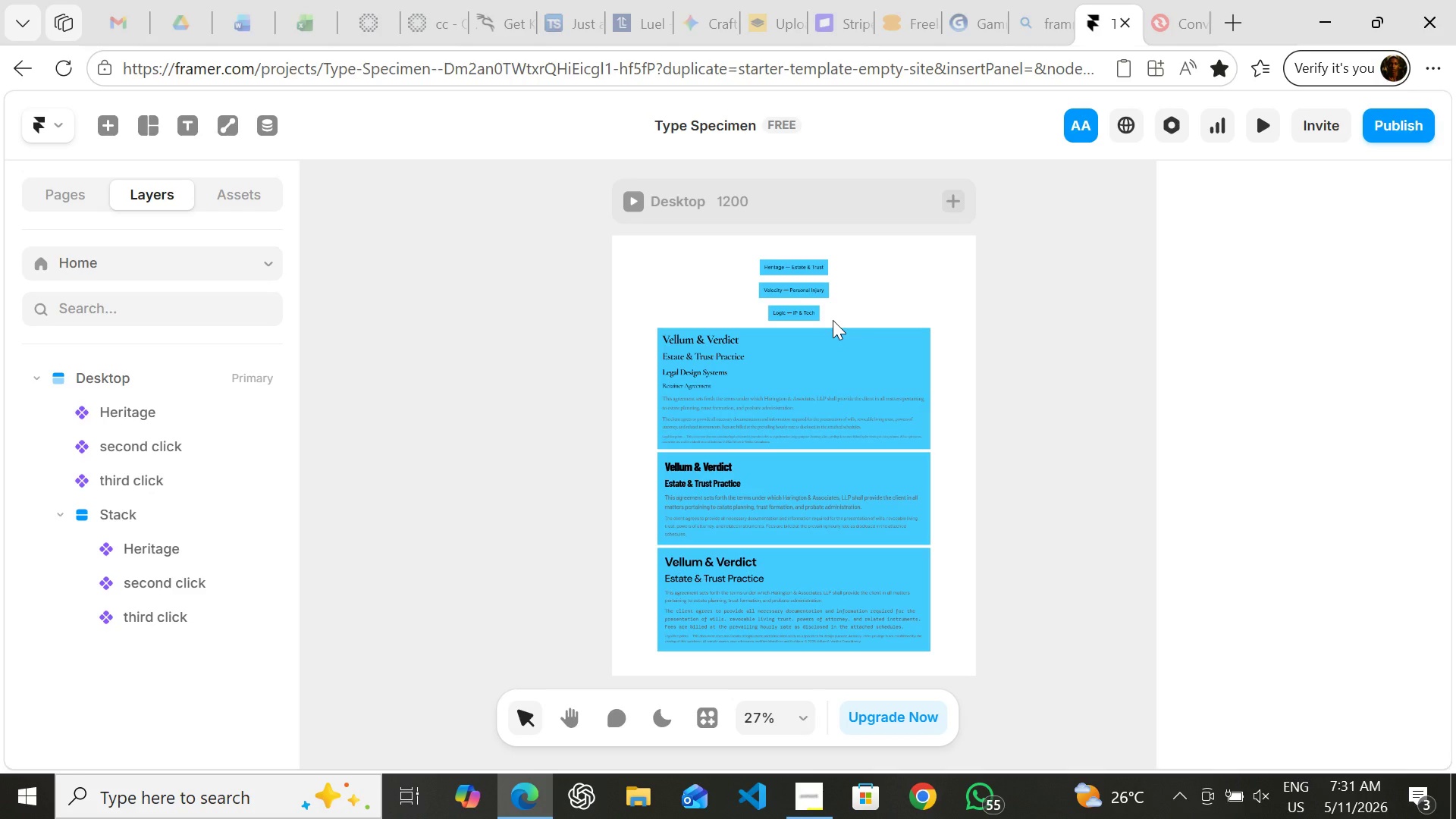 
left_click([559, 339])
 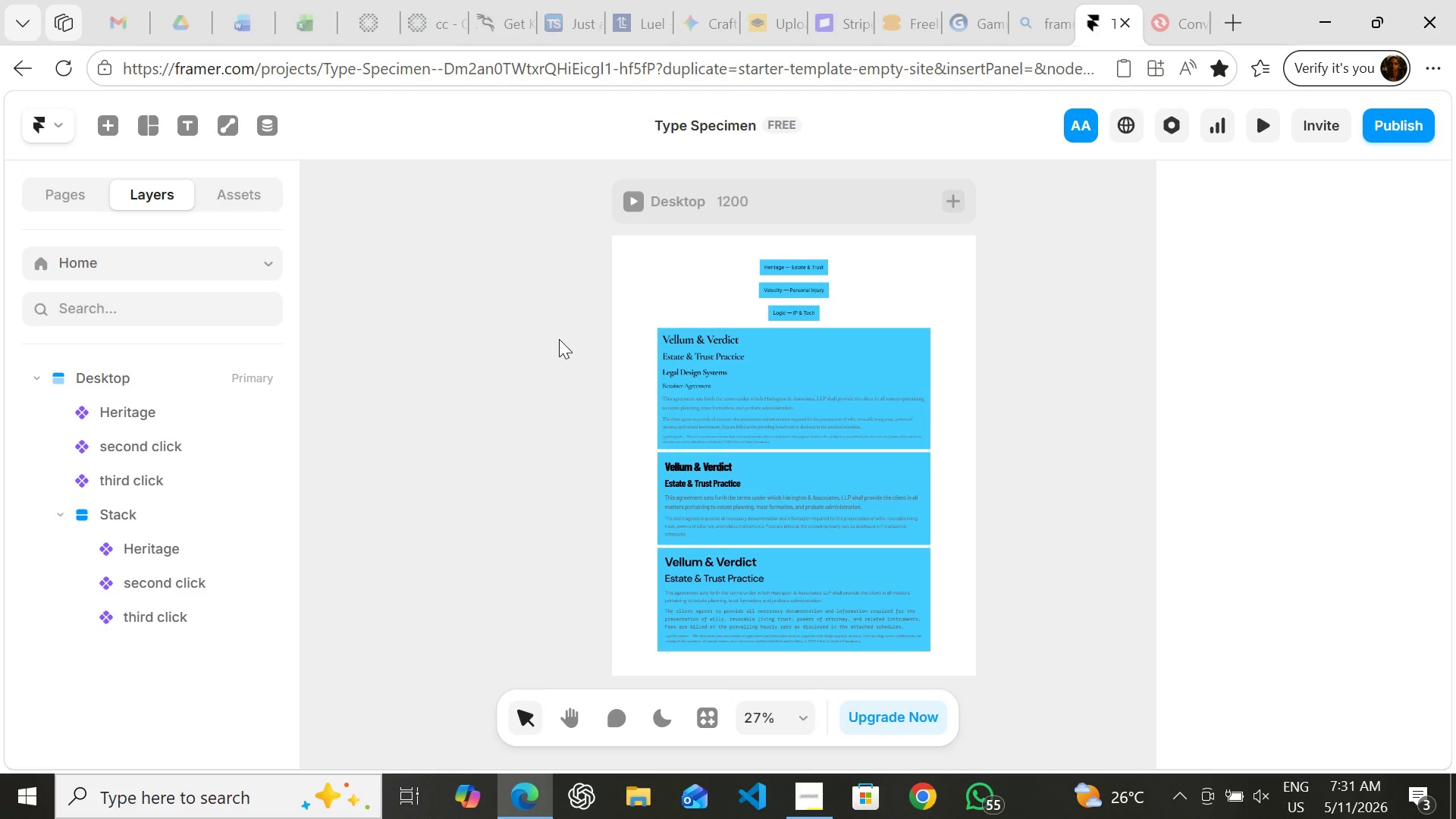 
left_click([559, 339])
 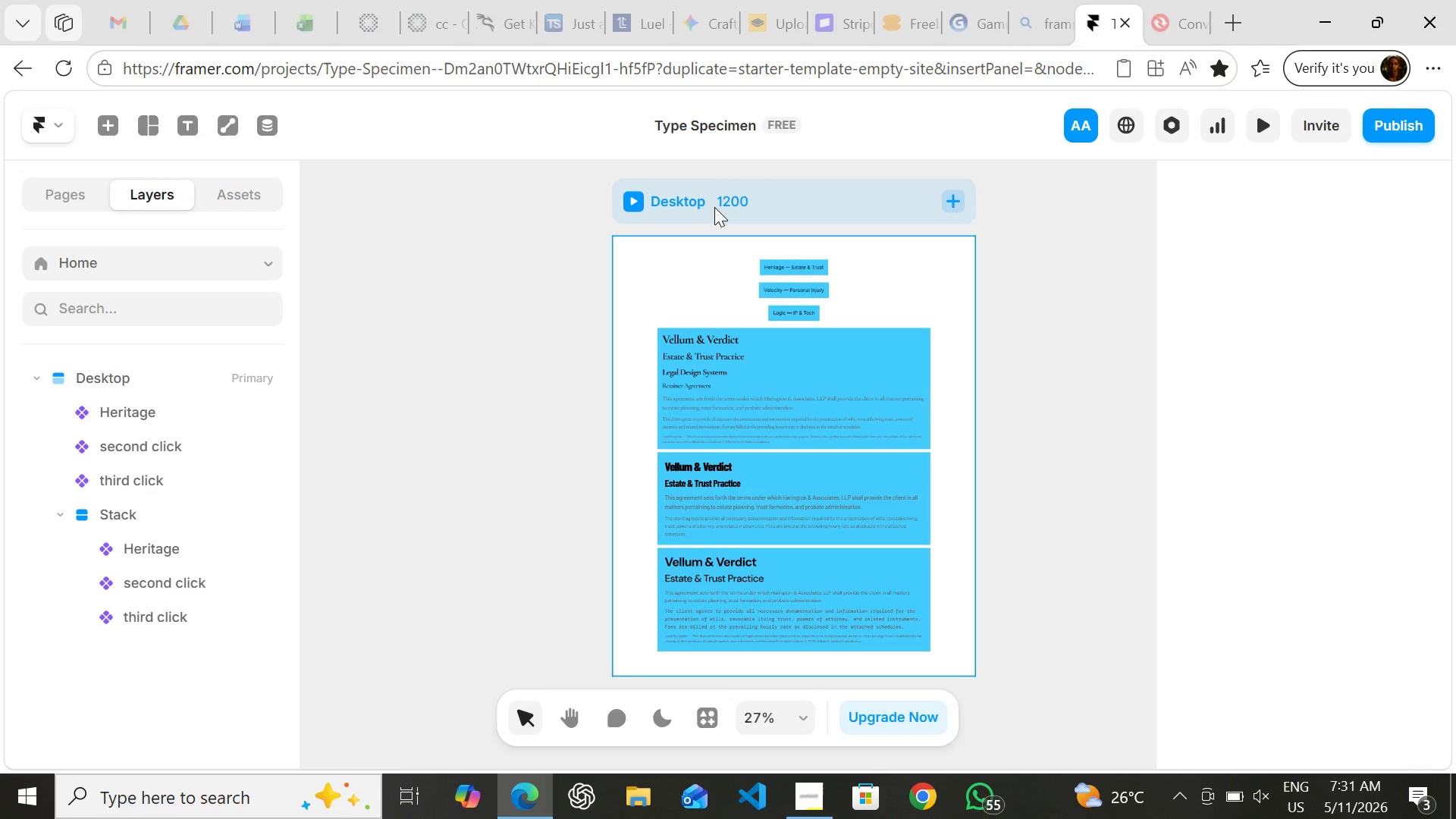 
wait(38.81)
 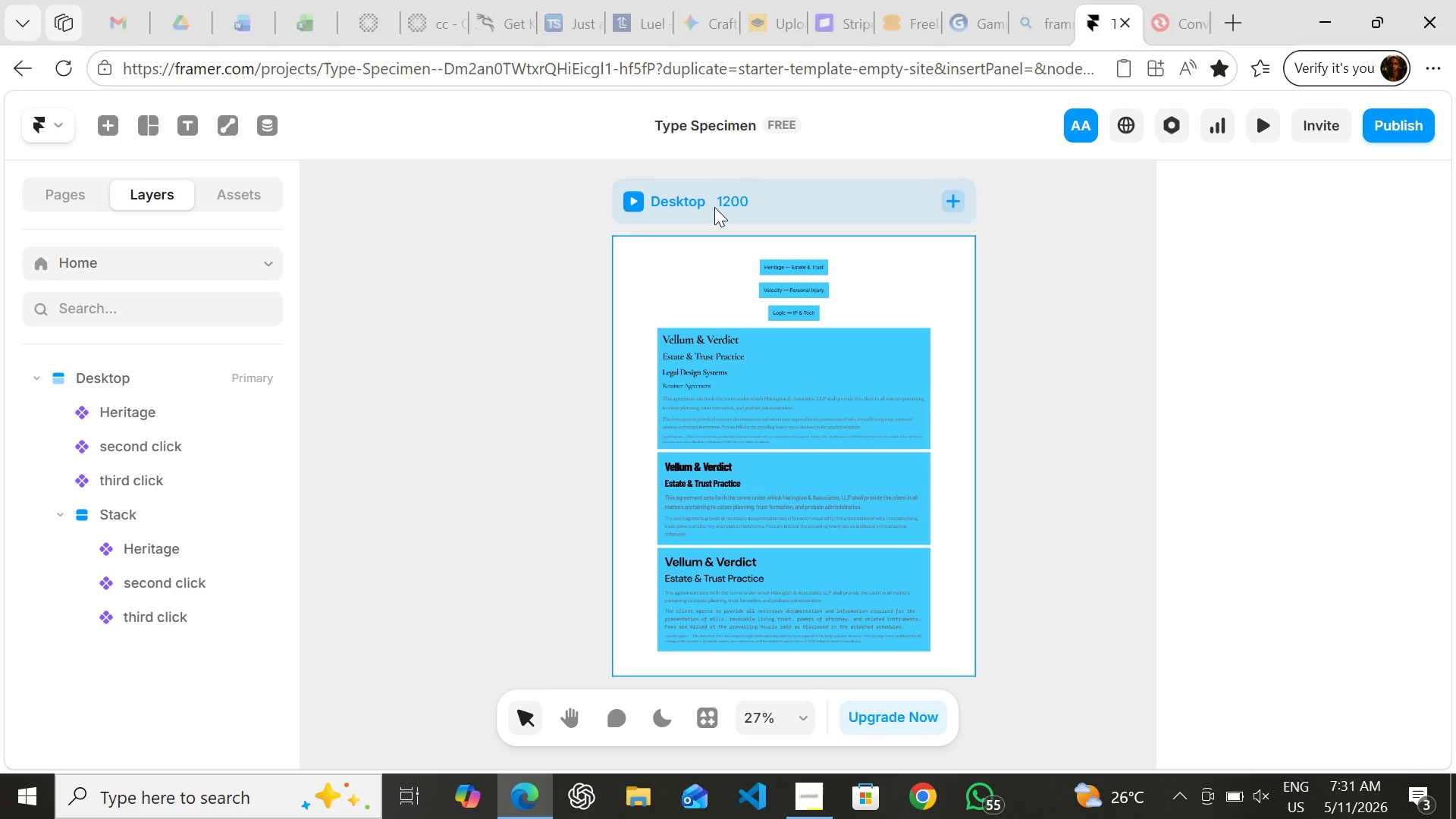 
left_click([1040, 333])
 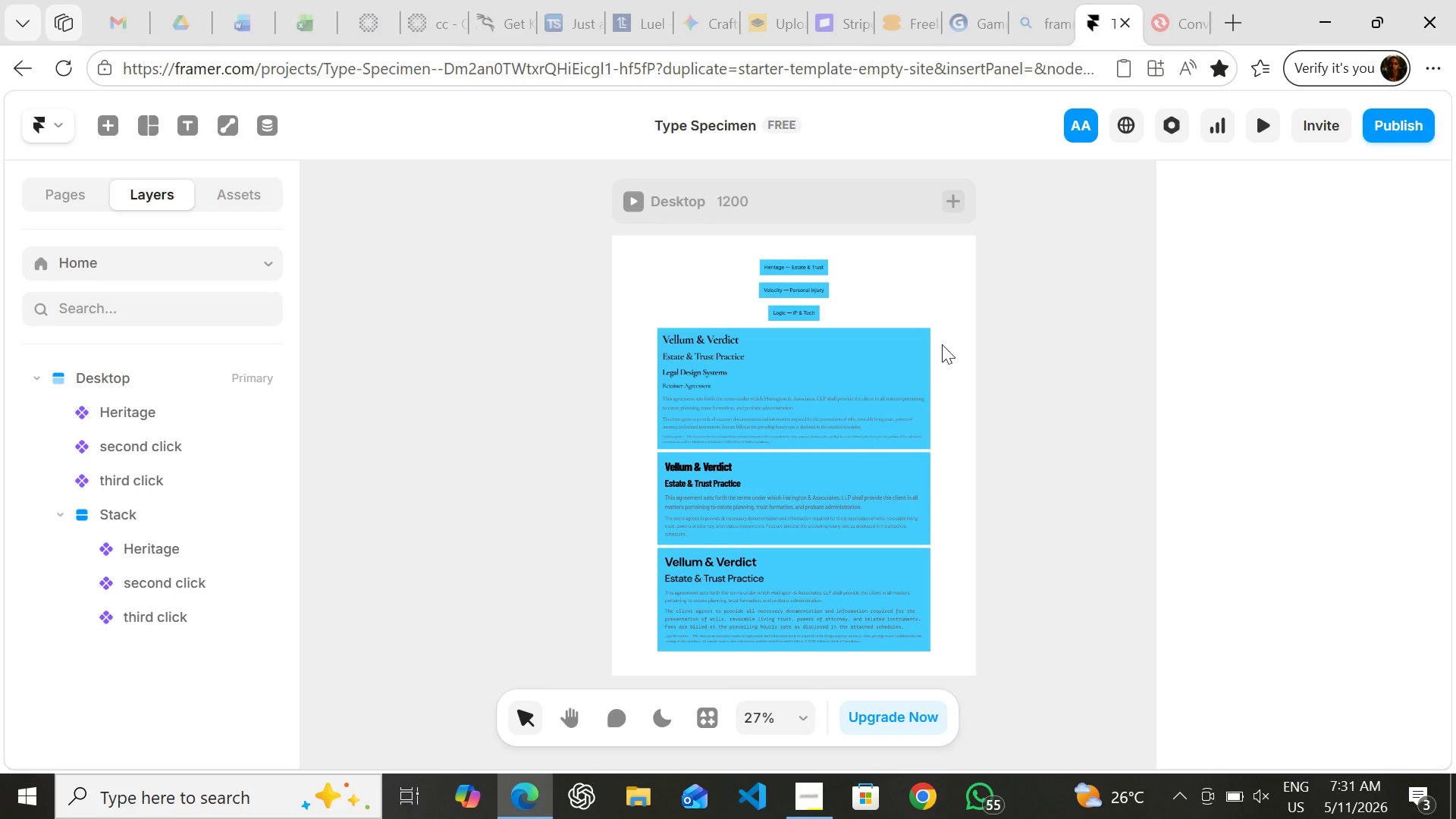 
wait(11.92)
 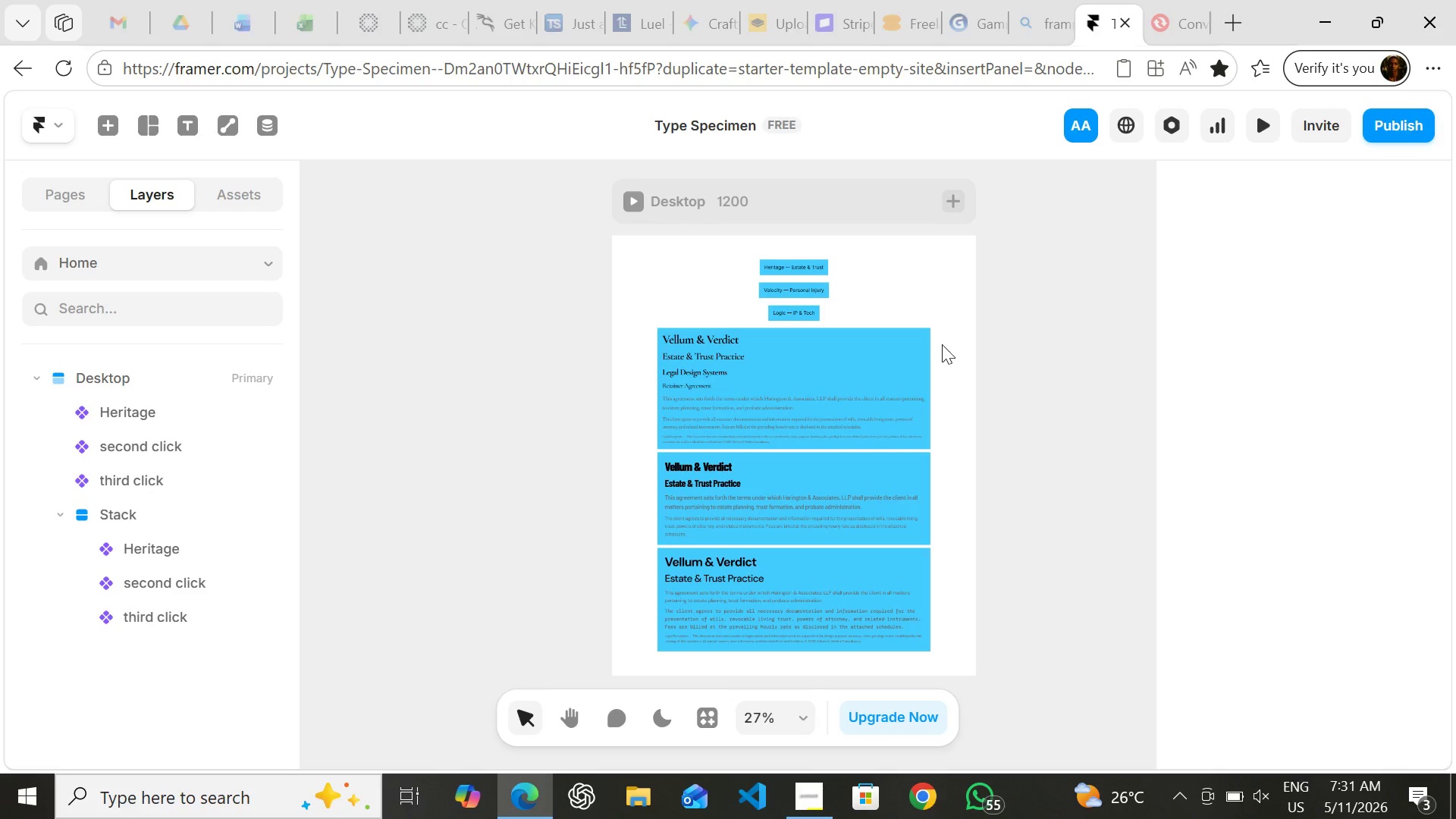 
left_click([997, 352])
 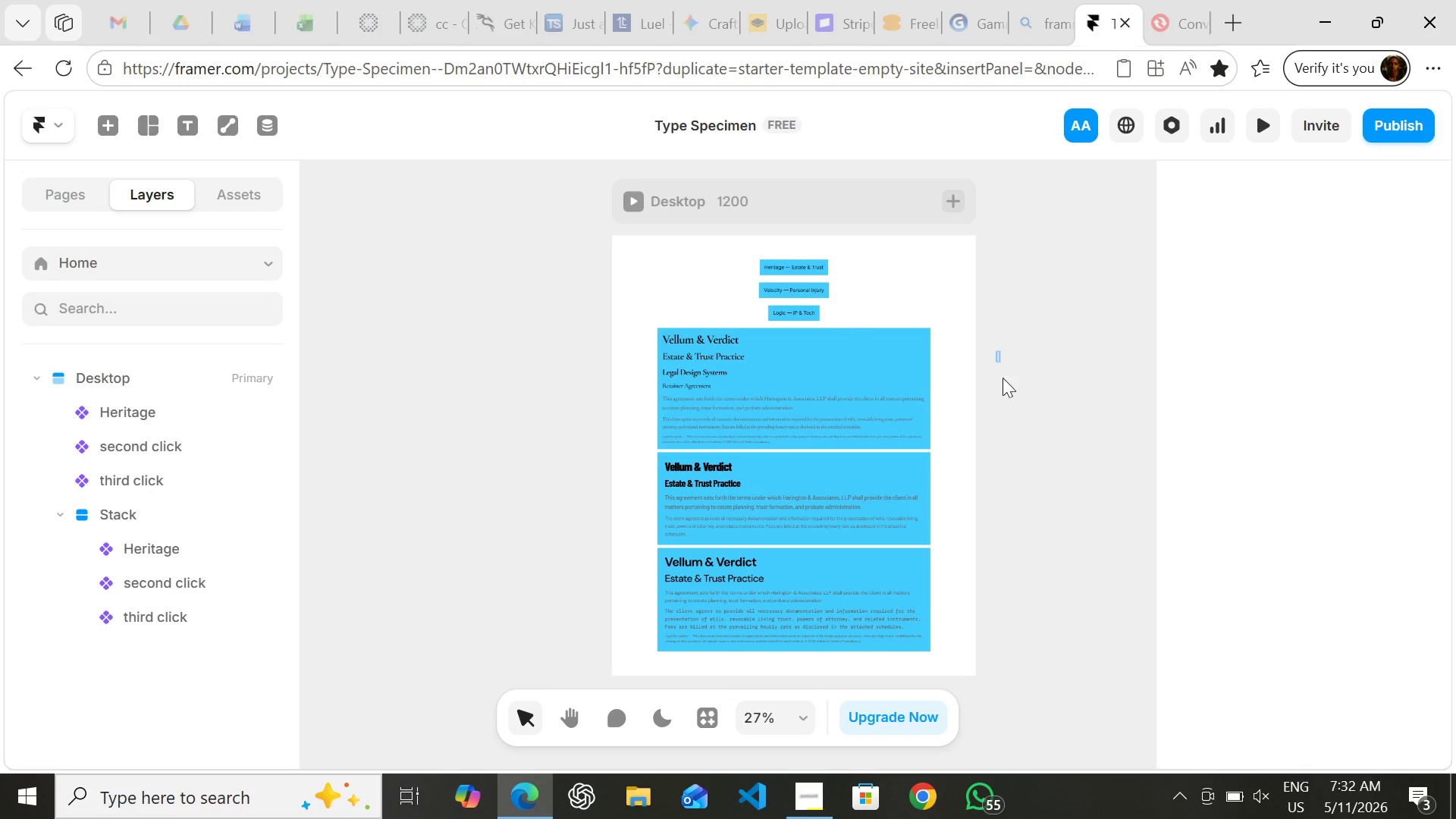 
left_click_drag(start_coordinate=[997, 352], to_coordinate=[1043, 426])
 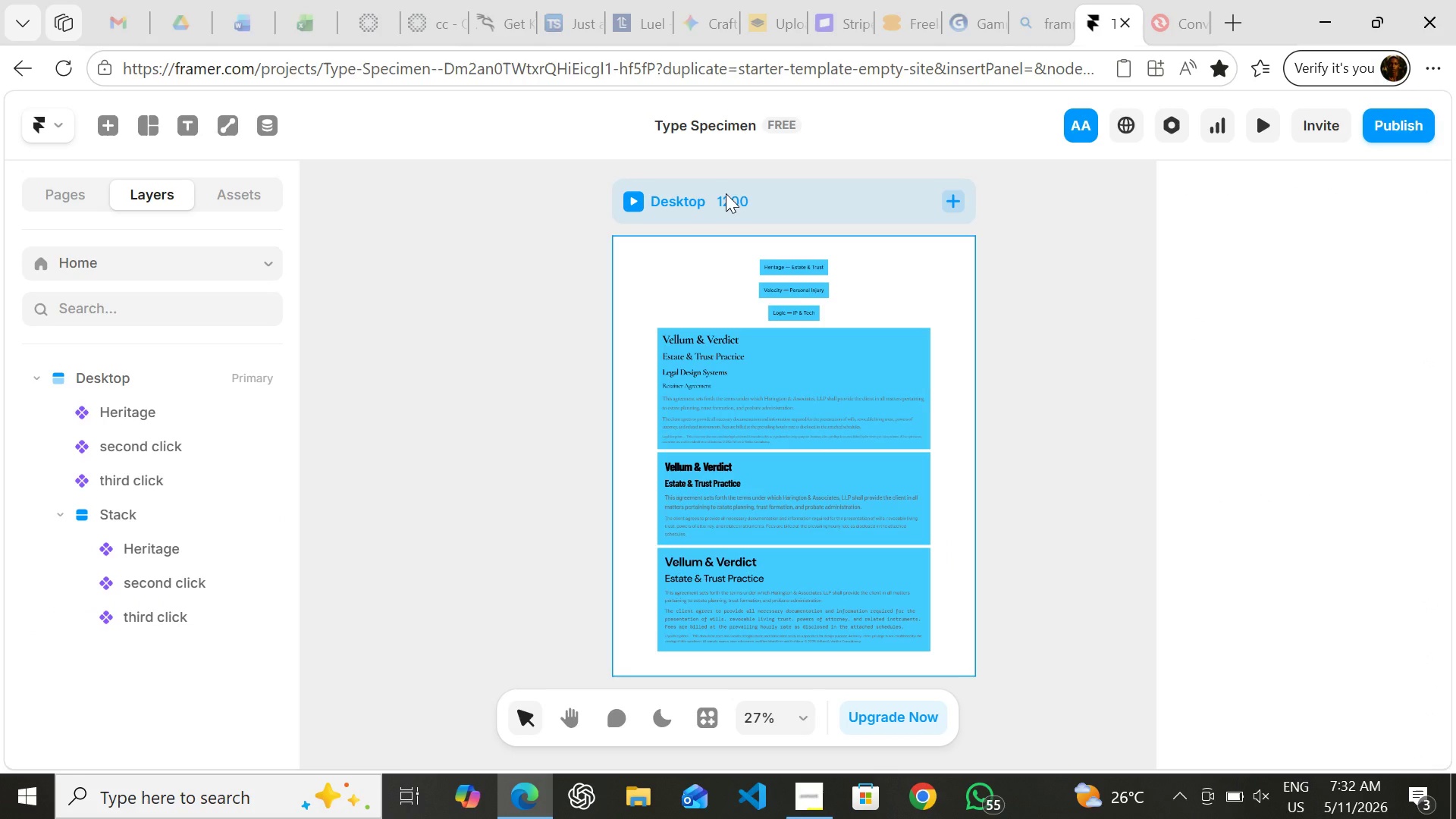 
wait(11.7)
 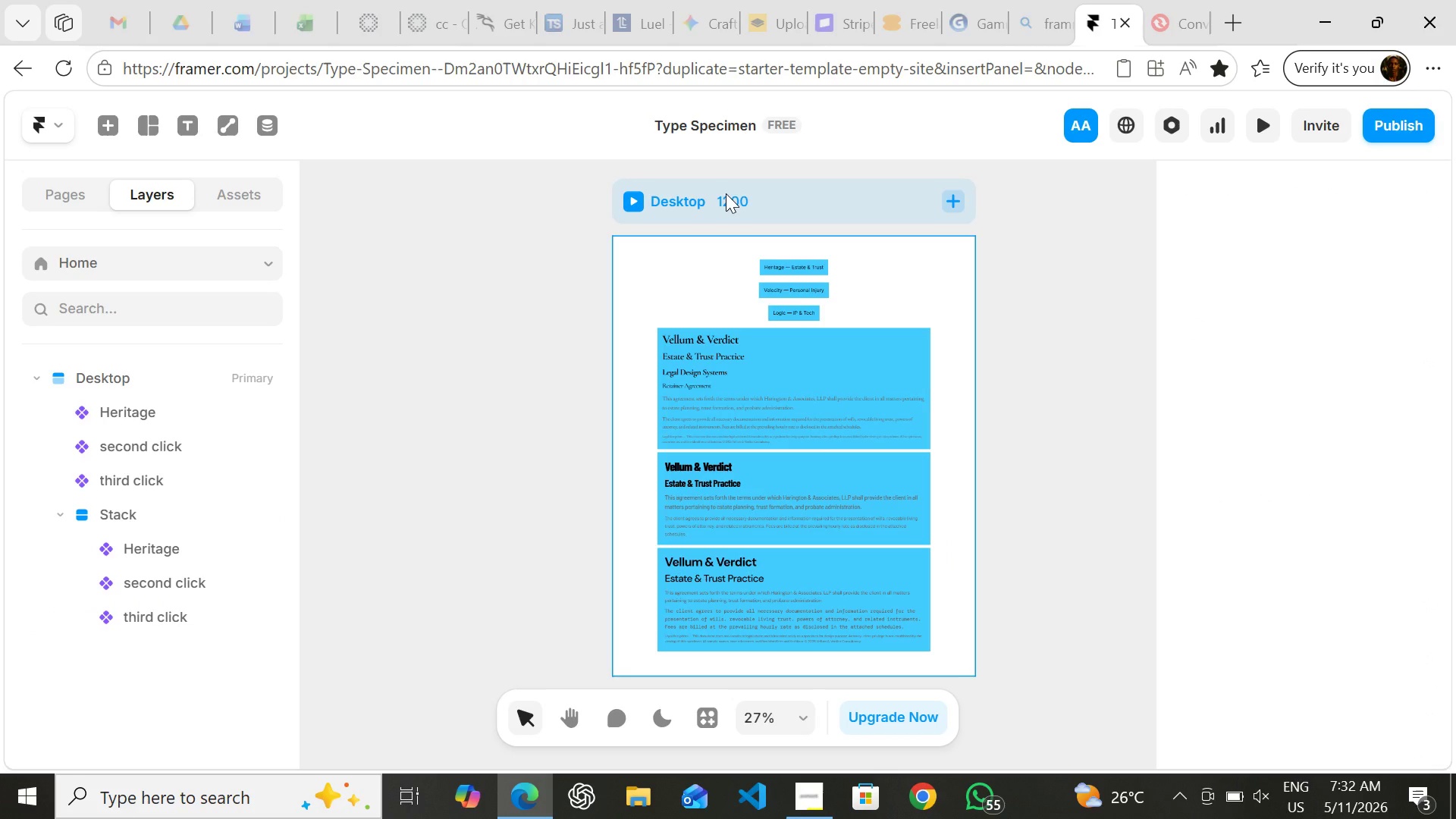 
left_click([629, 202])
 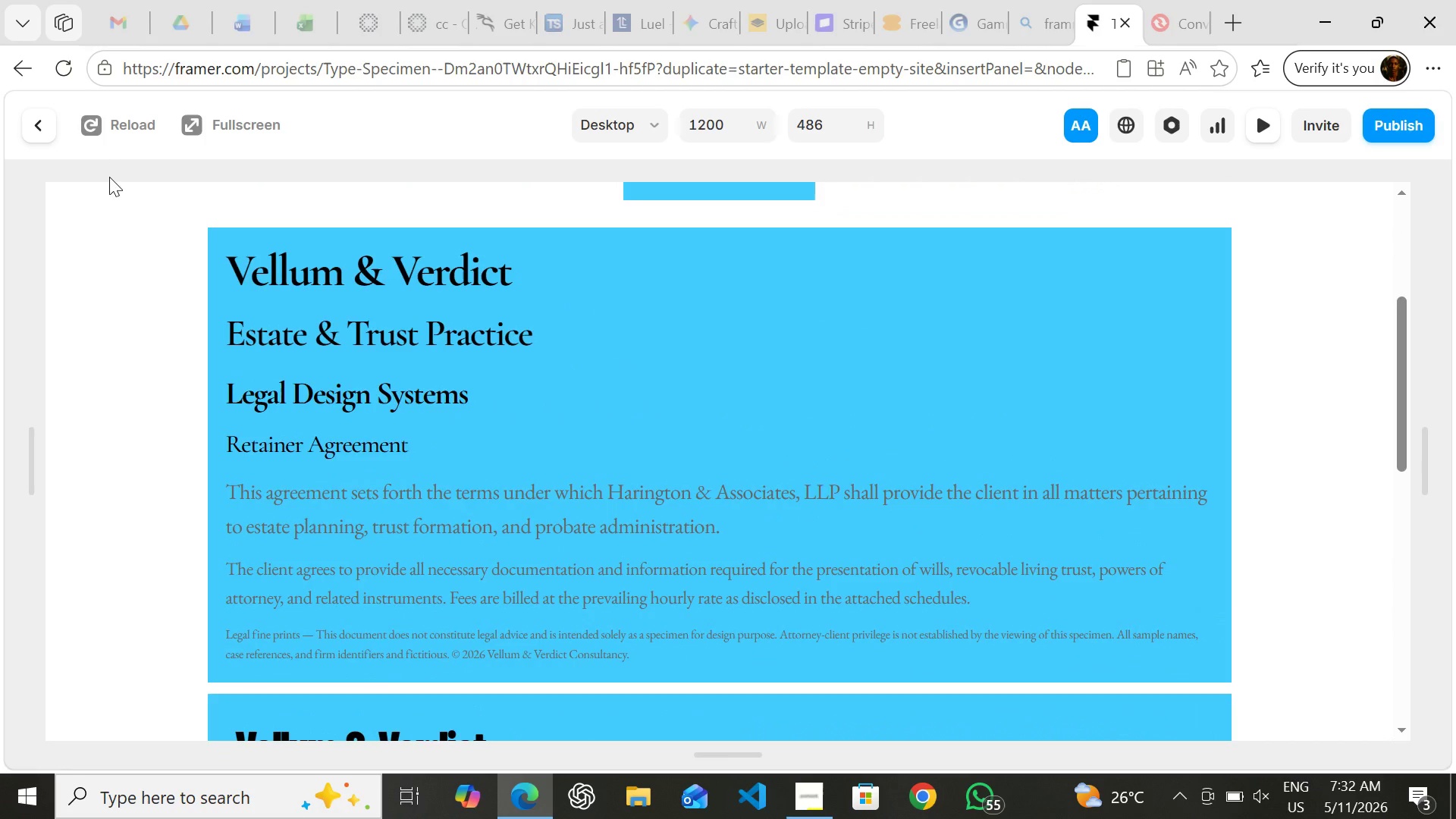 
left_click([39, 123])
 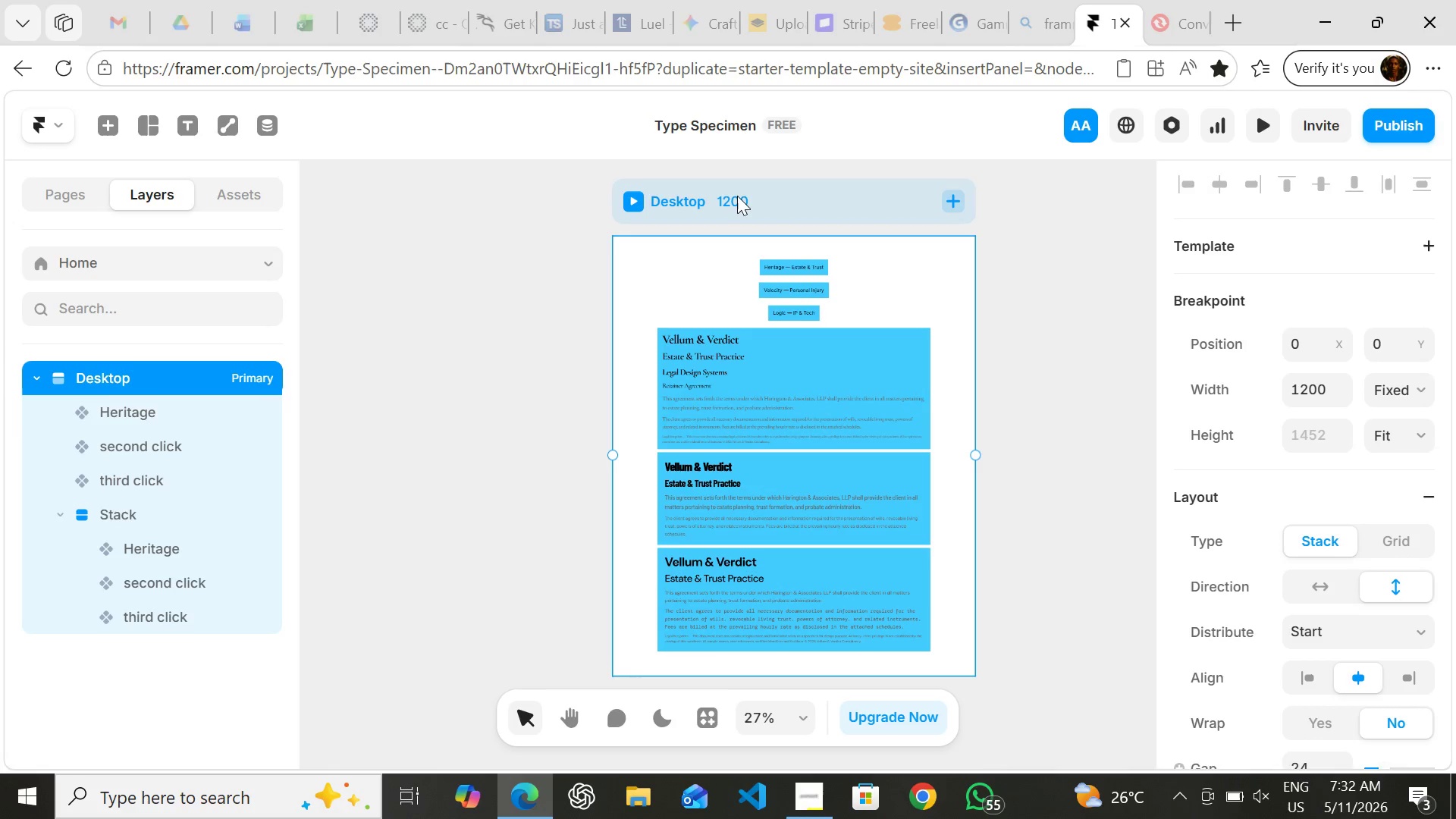 
double_click([737, 196])
 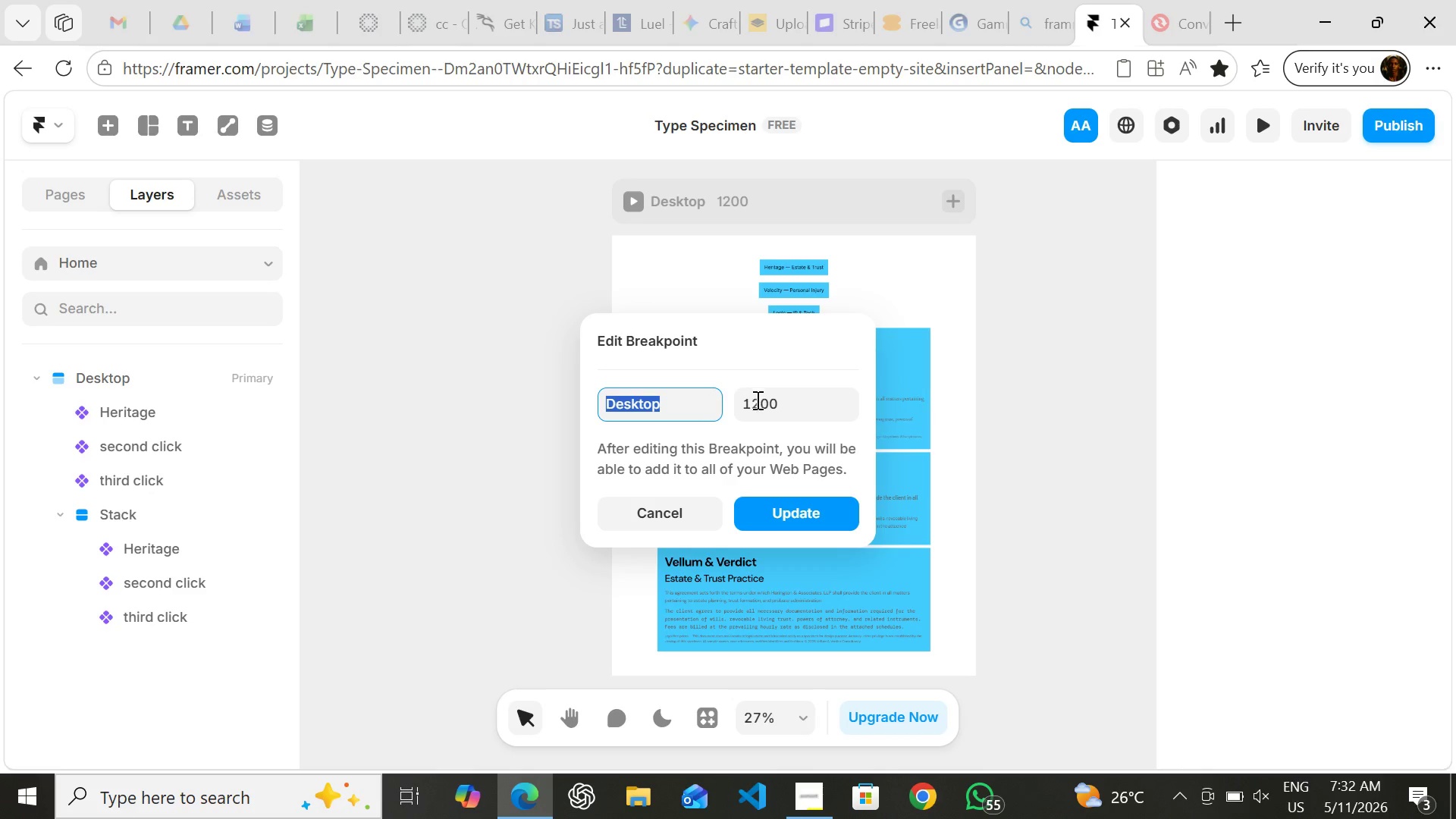 
left_click([757, 402])
 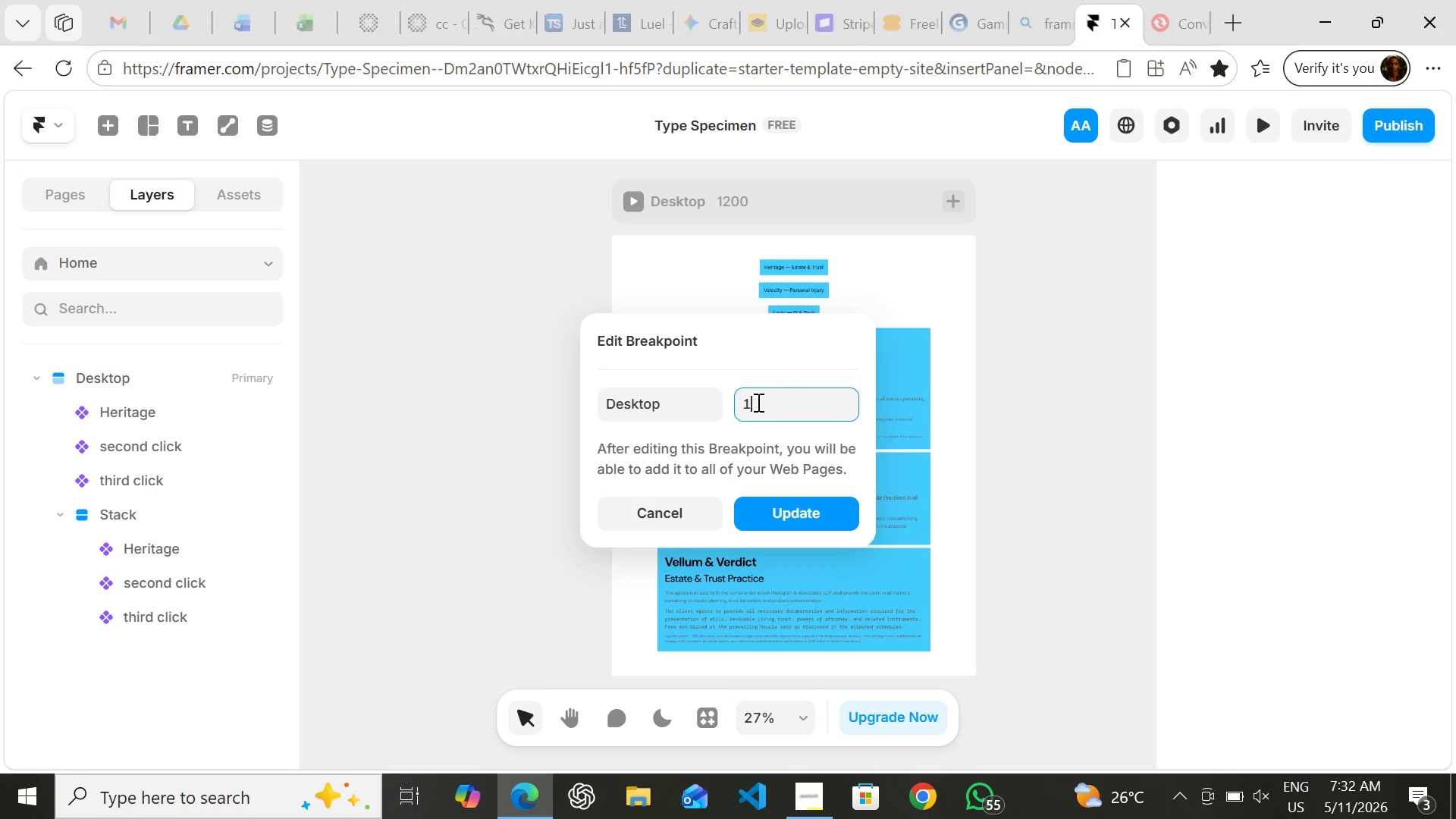 
type(1400)
key(Backspace)
key(Backspace)
type(40)
 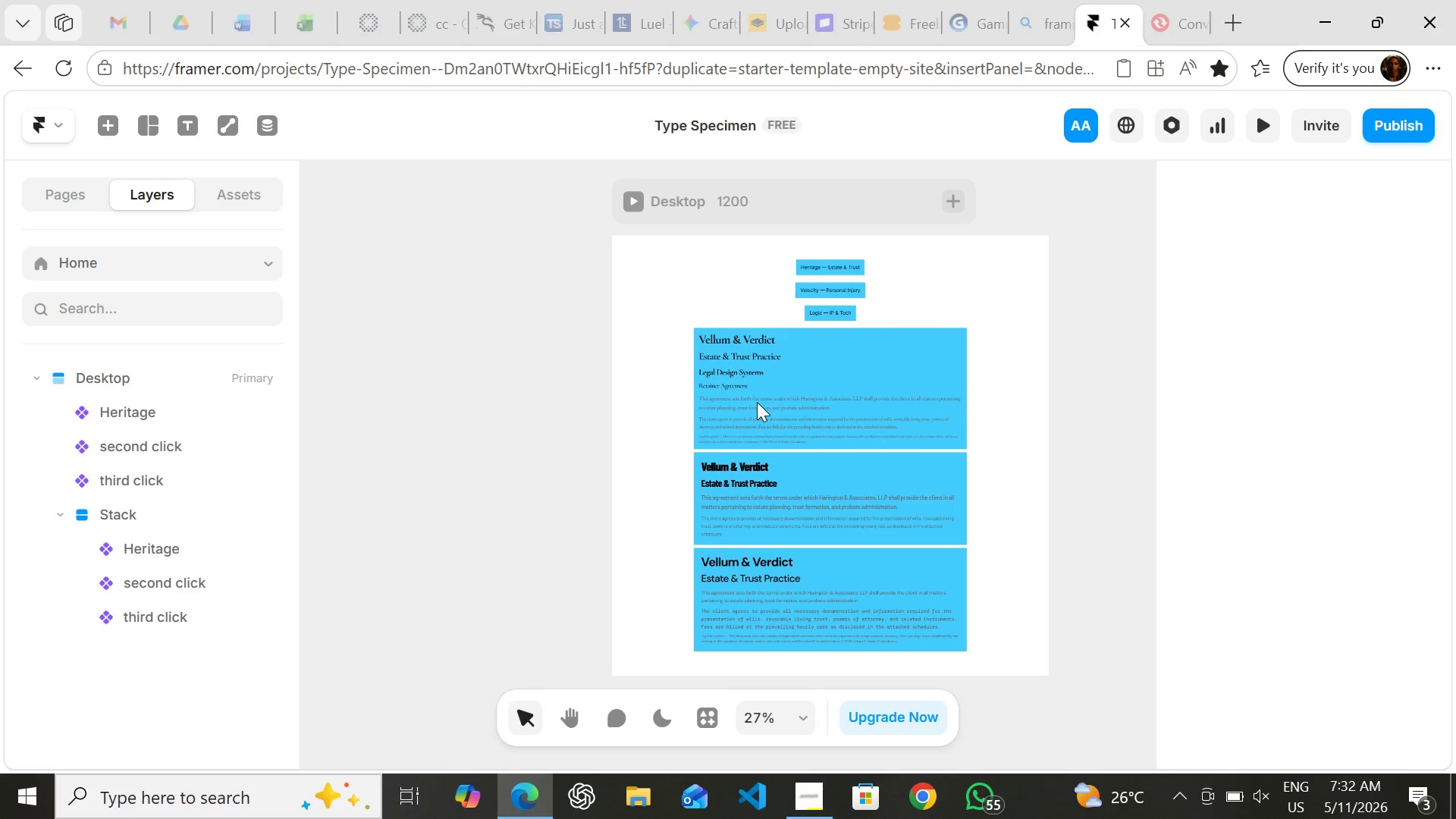 
key(Enter)
 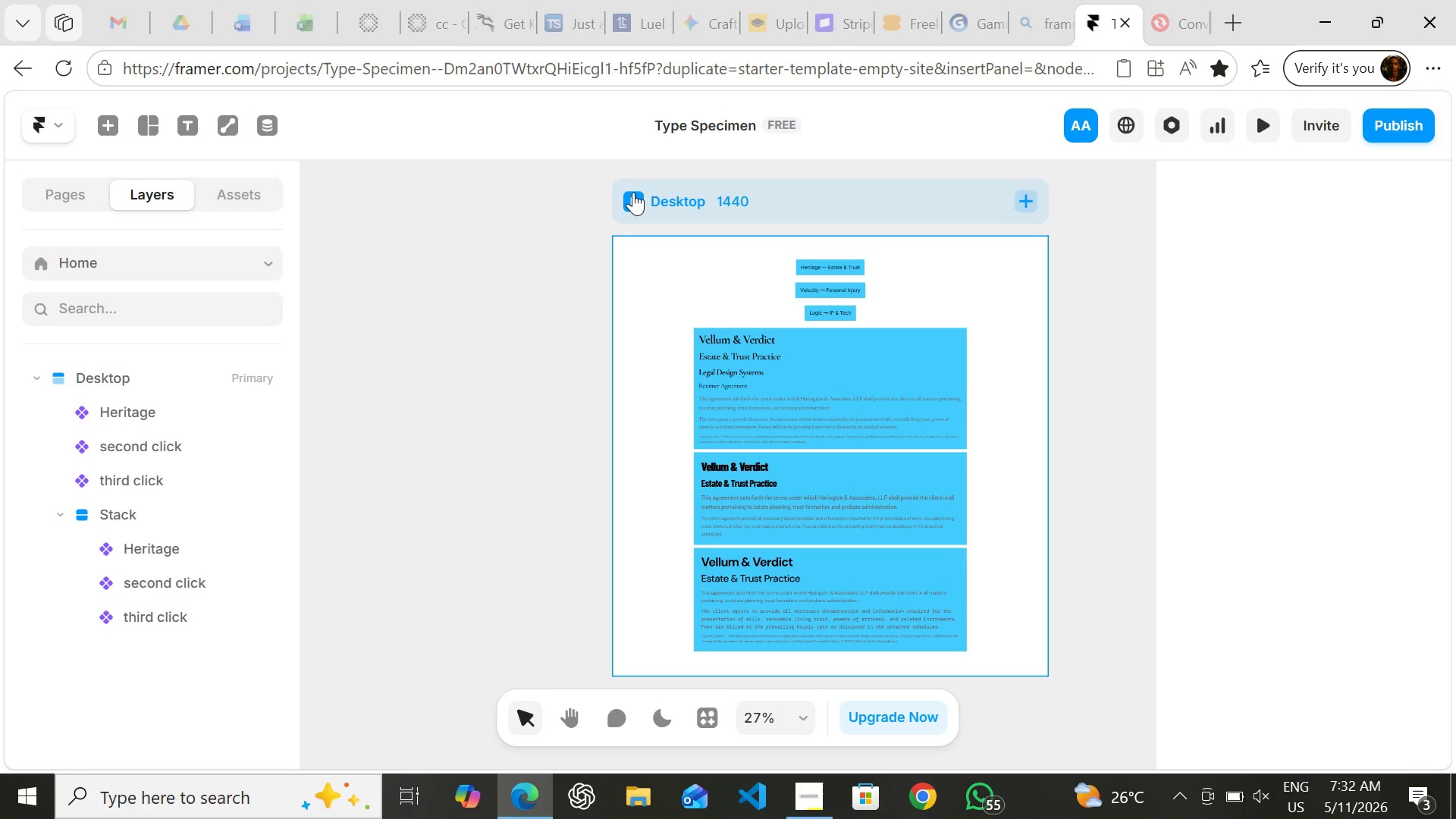 
left_click([633, 192])
 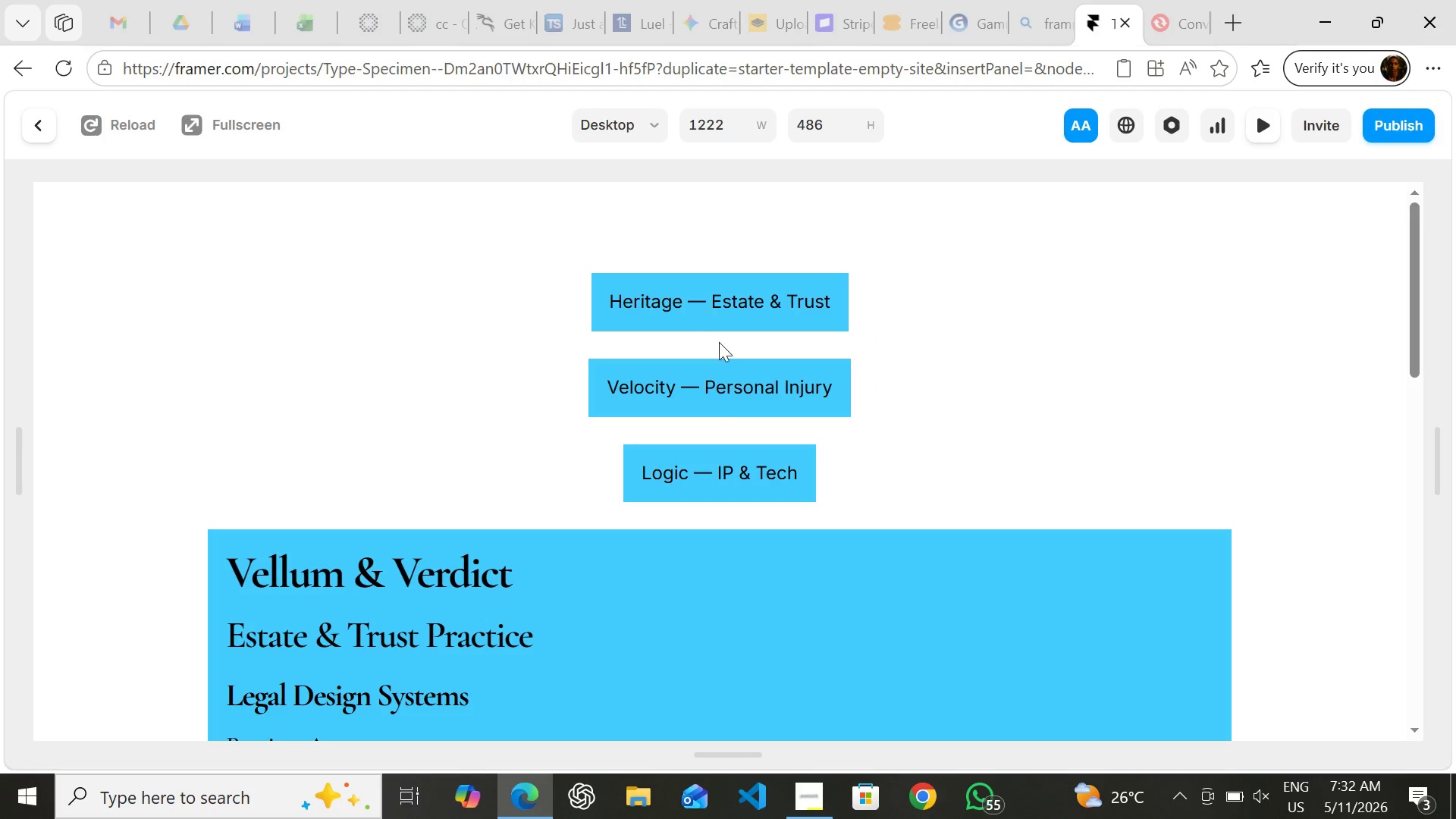 
mouse_move([717, 359])
 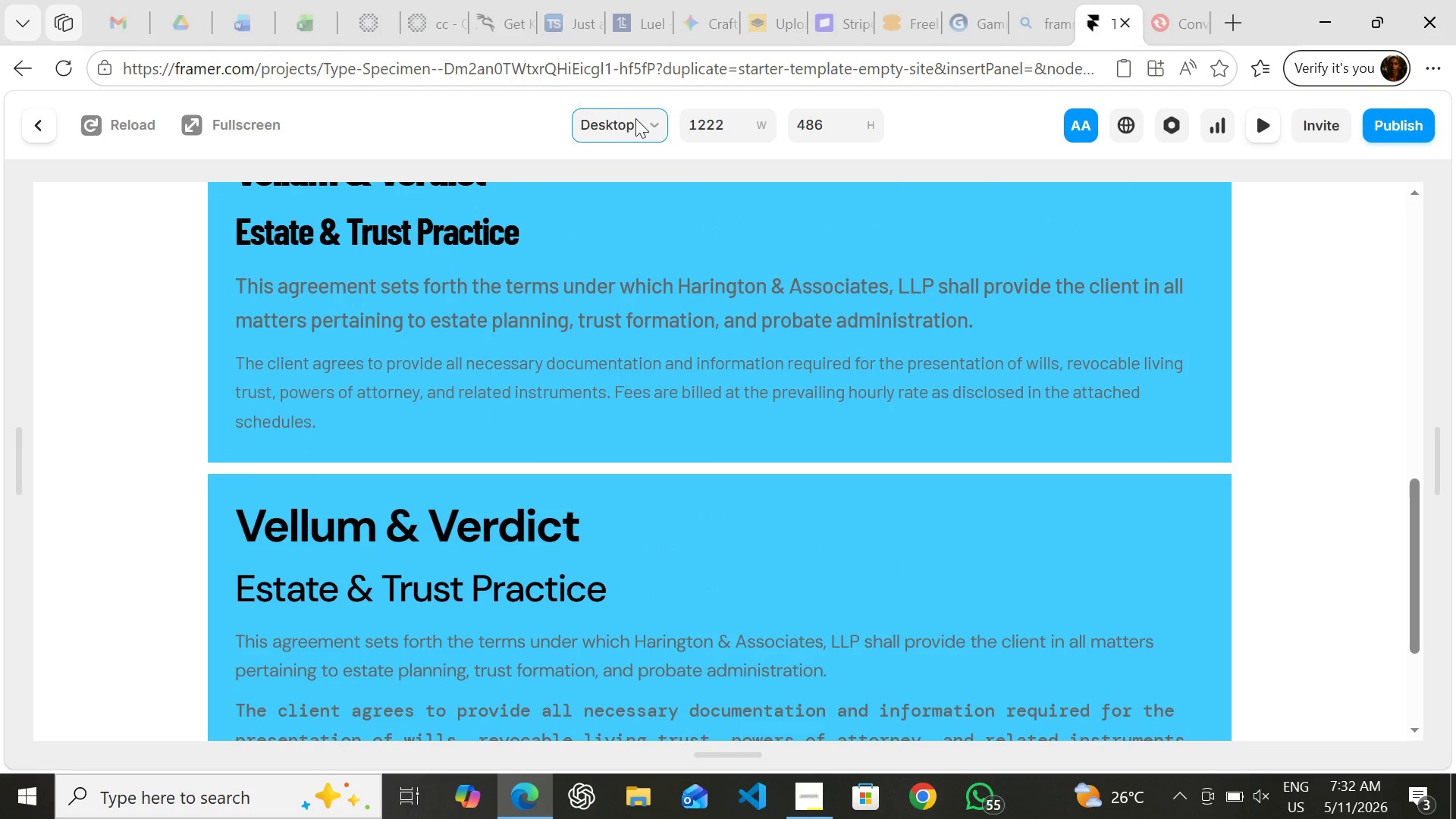 
left_click([635, 118])
 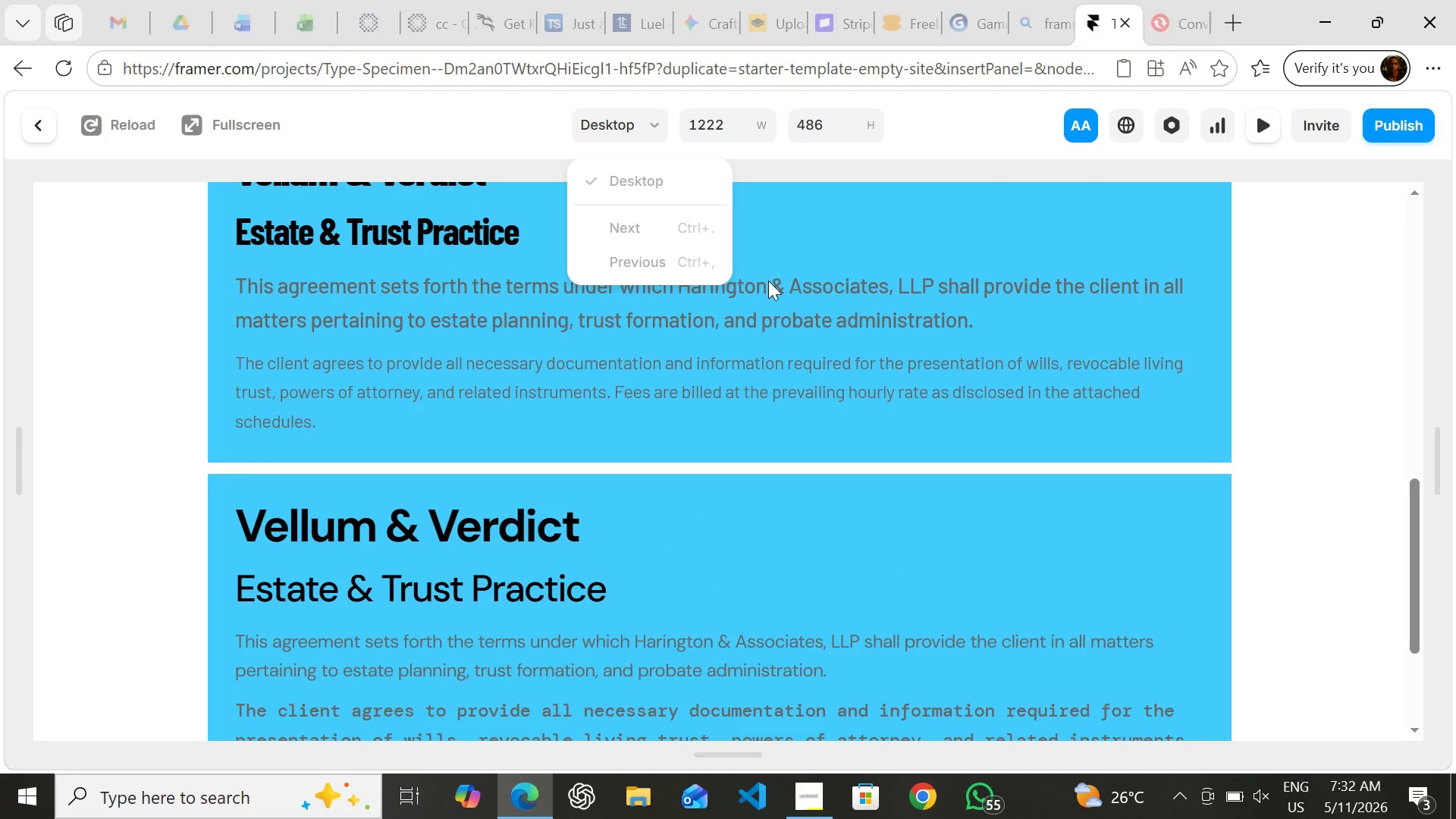 
left_click([768, 281])
 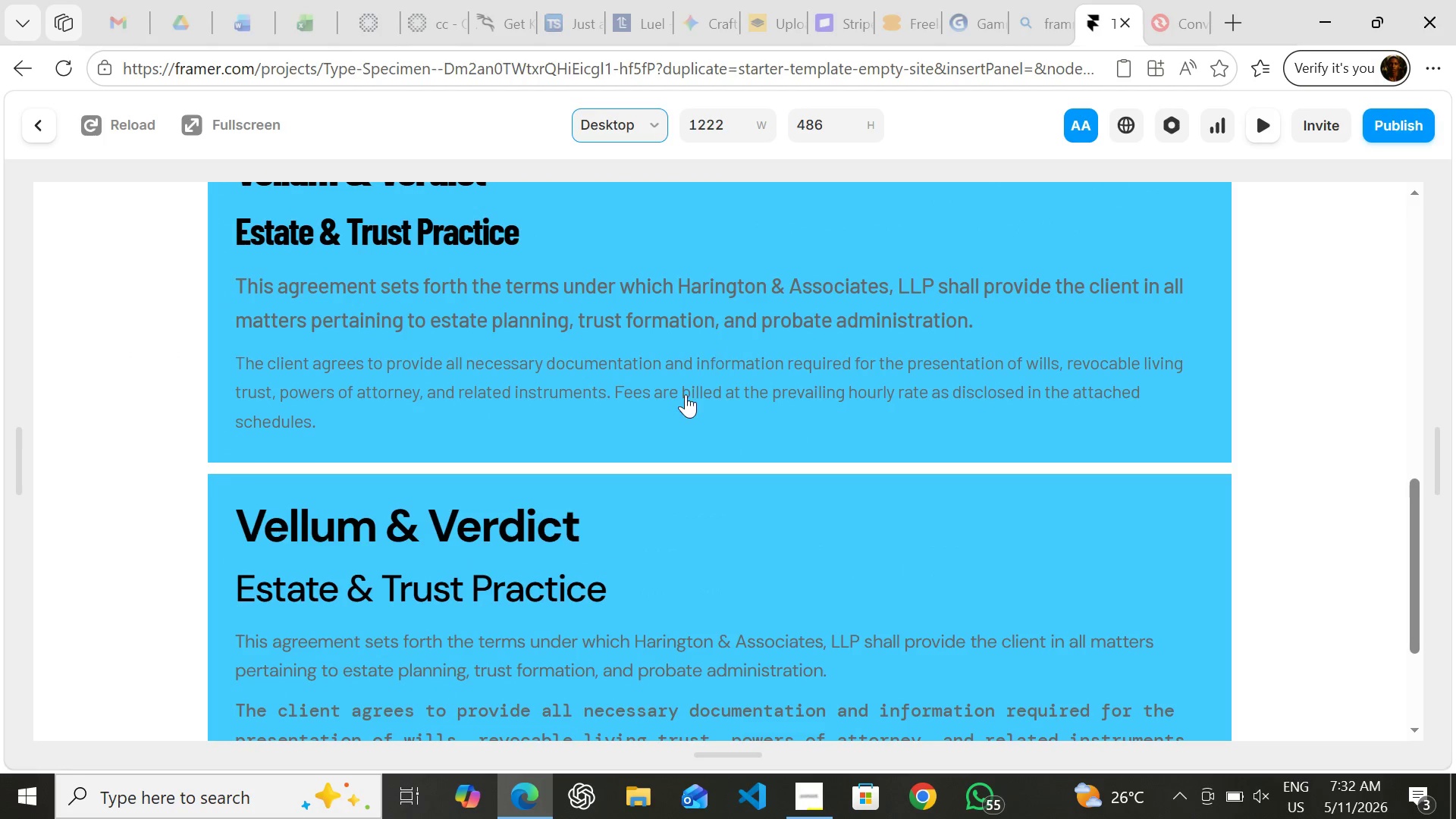 
mouse_move([677, 390])
 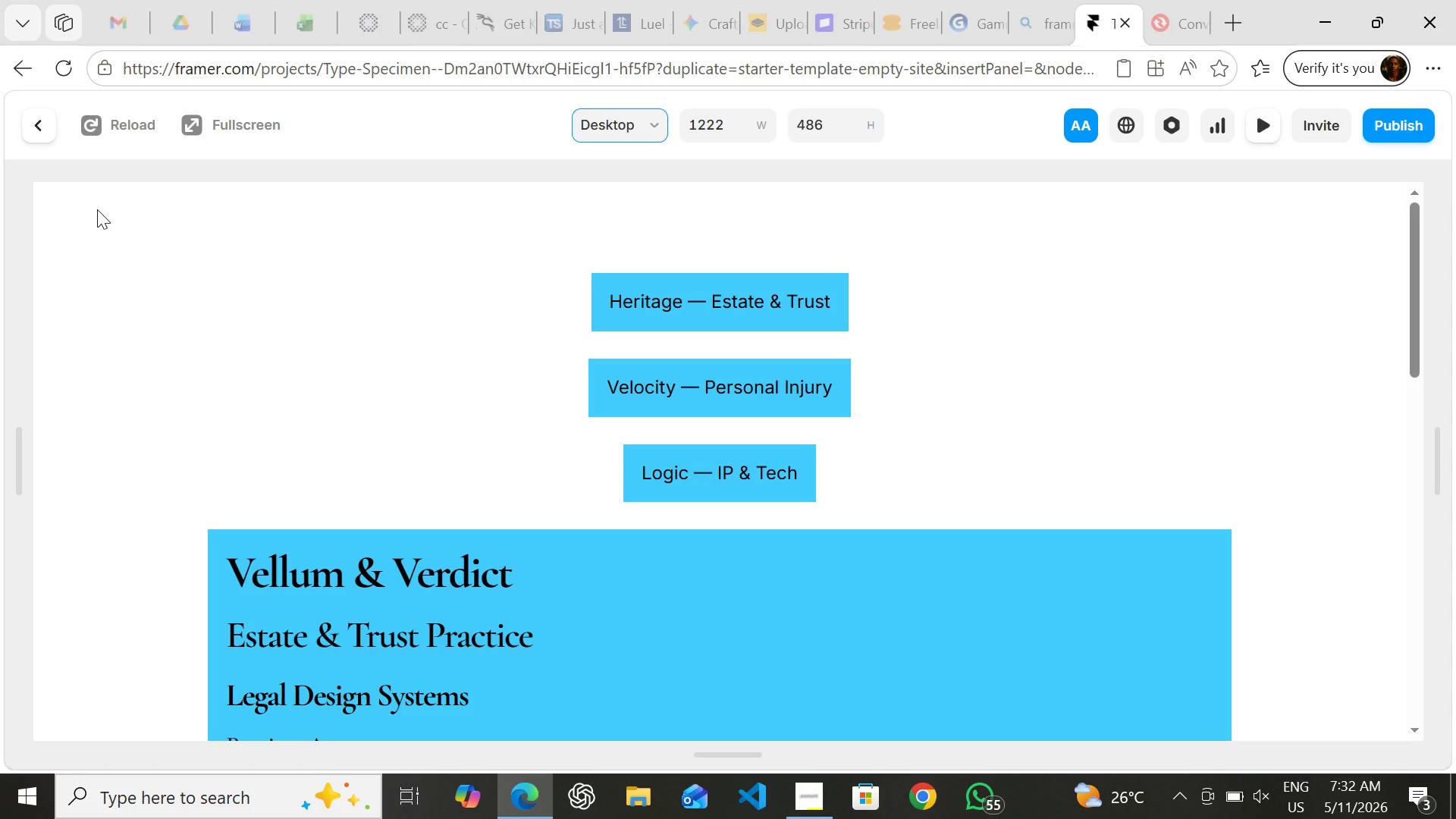 
wait(11.48)
 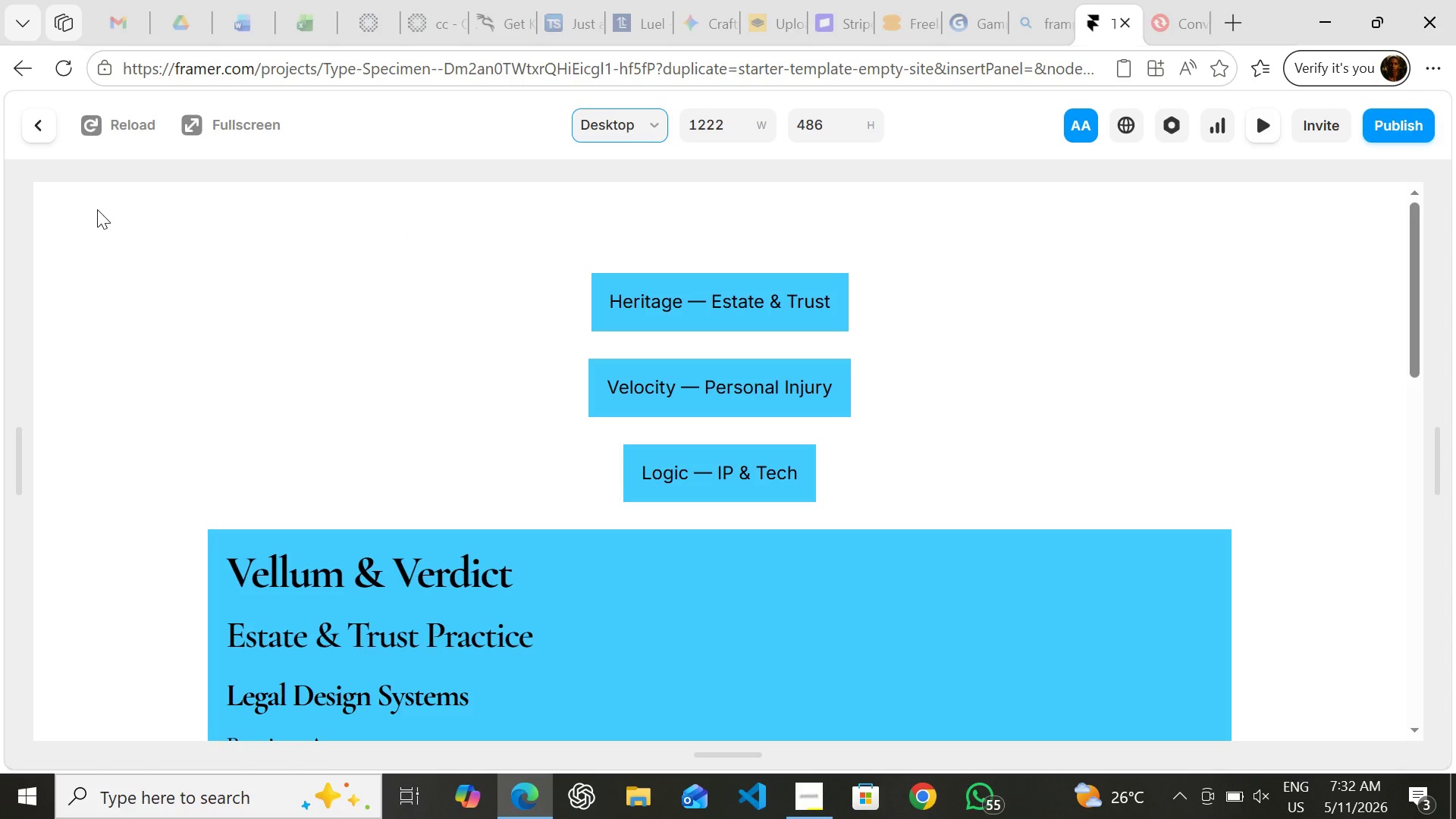 
left_click([46, 126])
 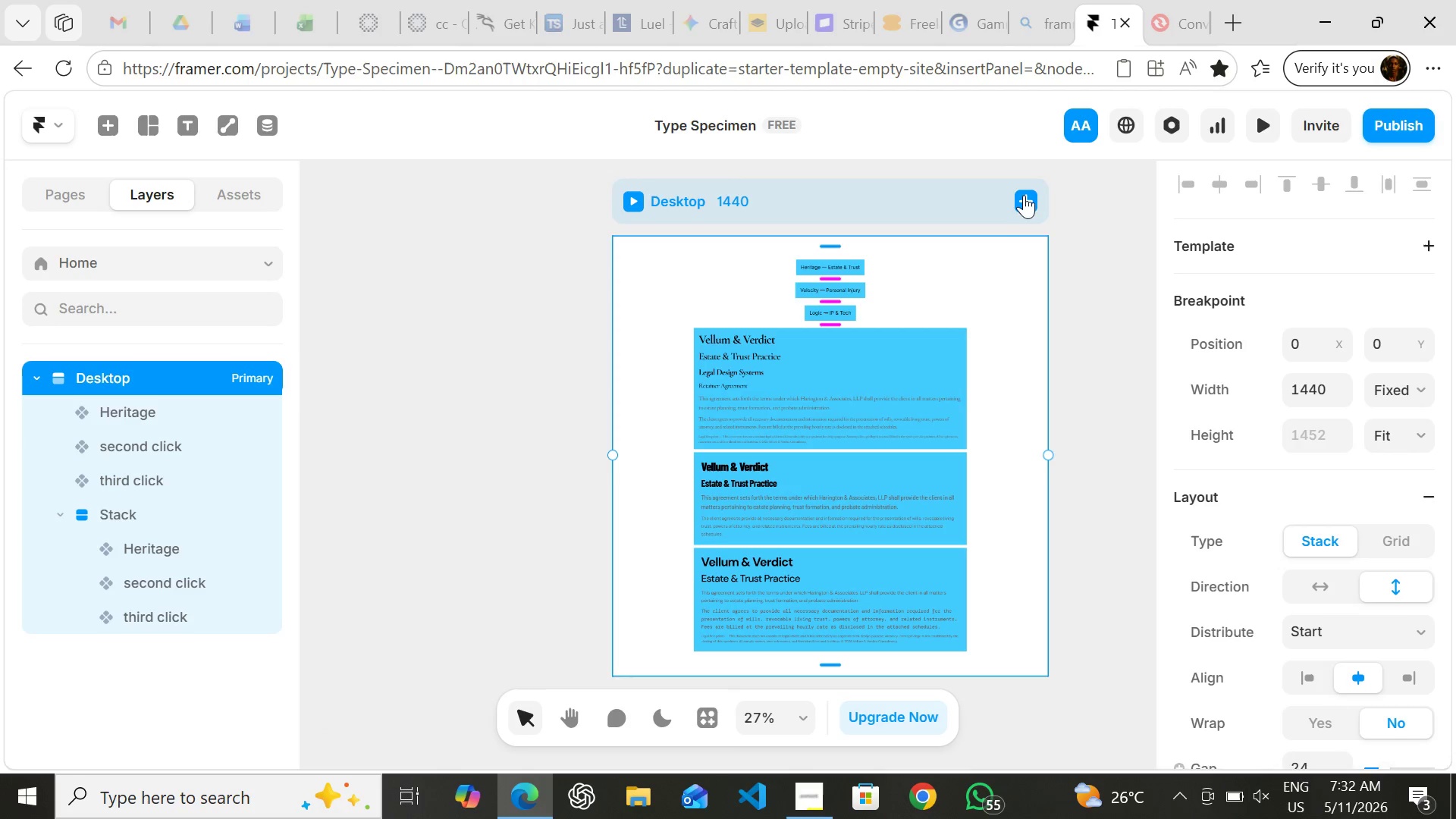 
left_click([1027, 195])
 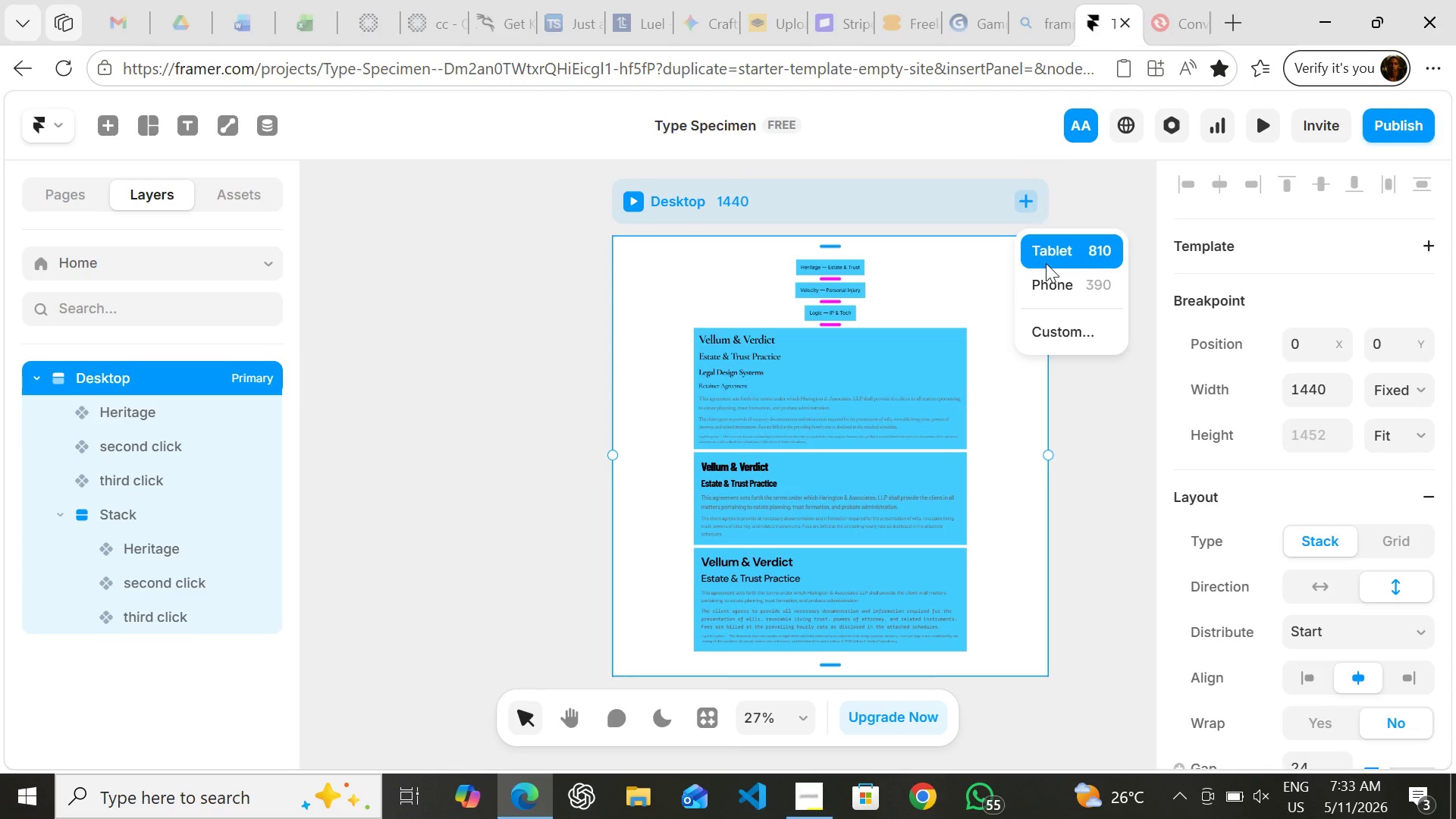 
wait(5.48)
 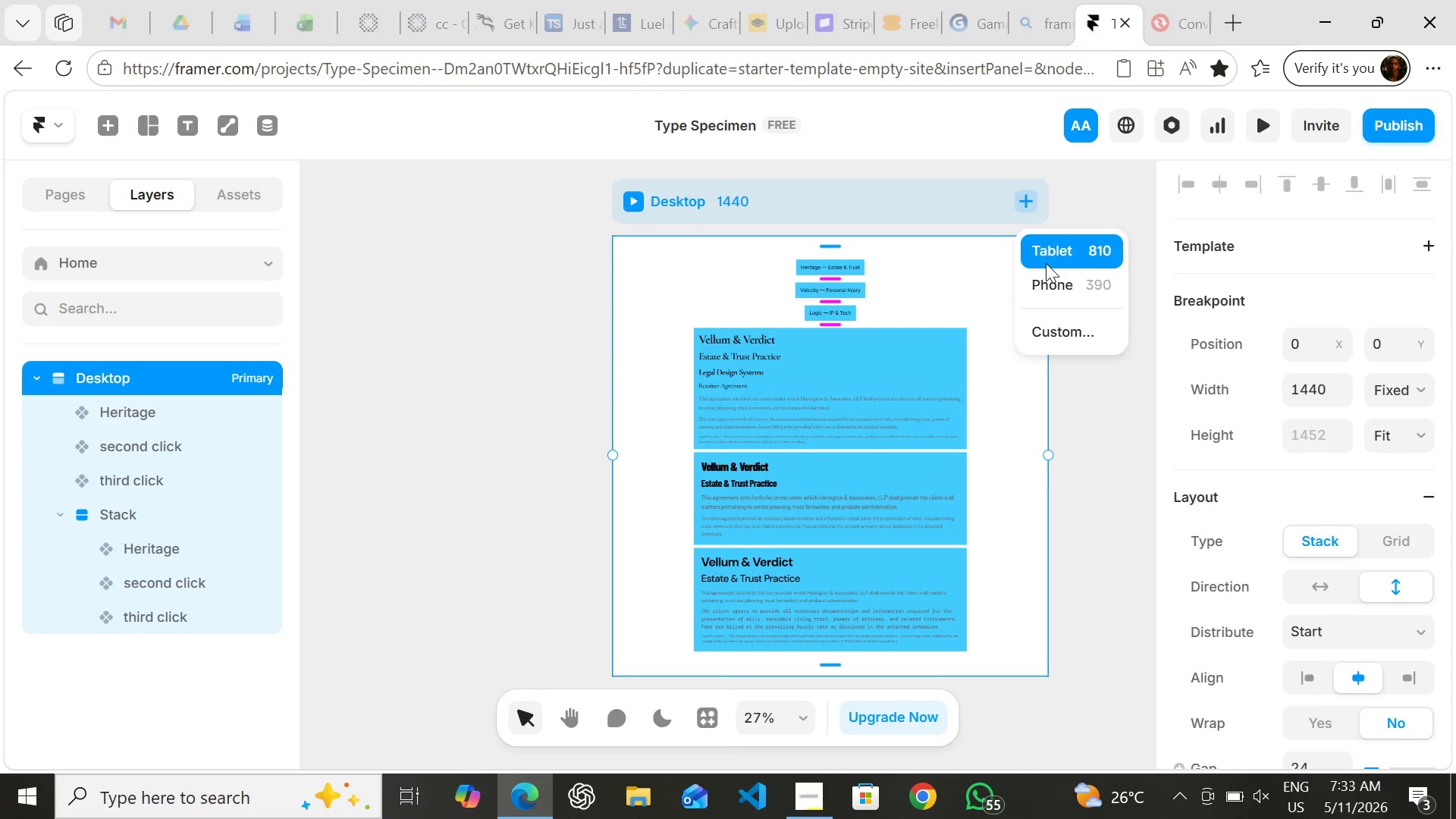 
left_click([1046, 263])
 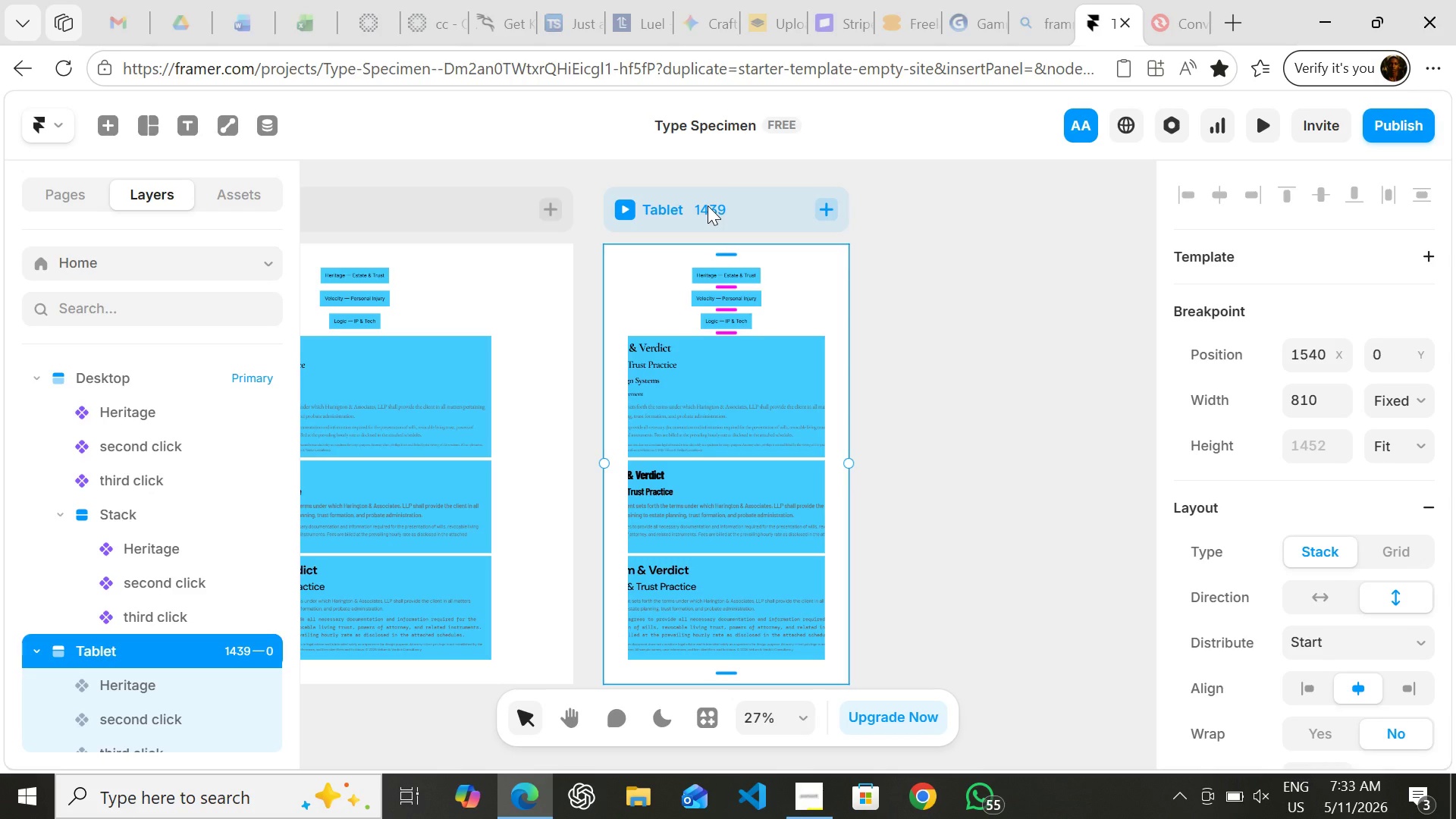 
double_click([708, 206])
 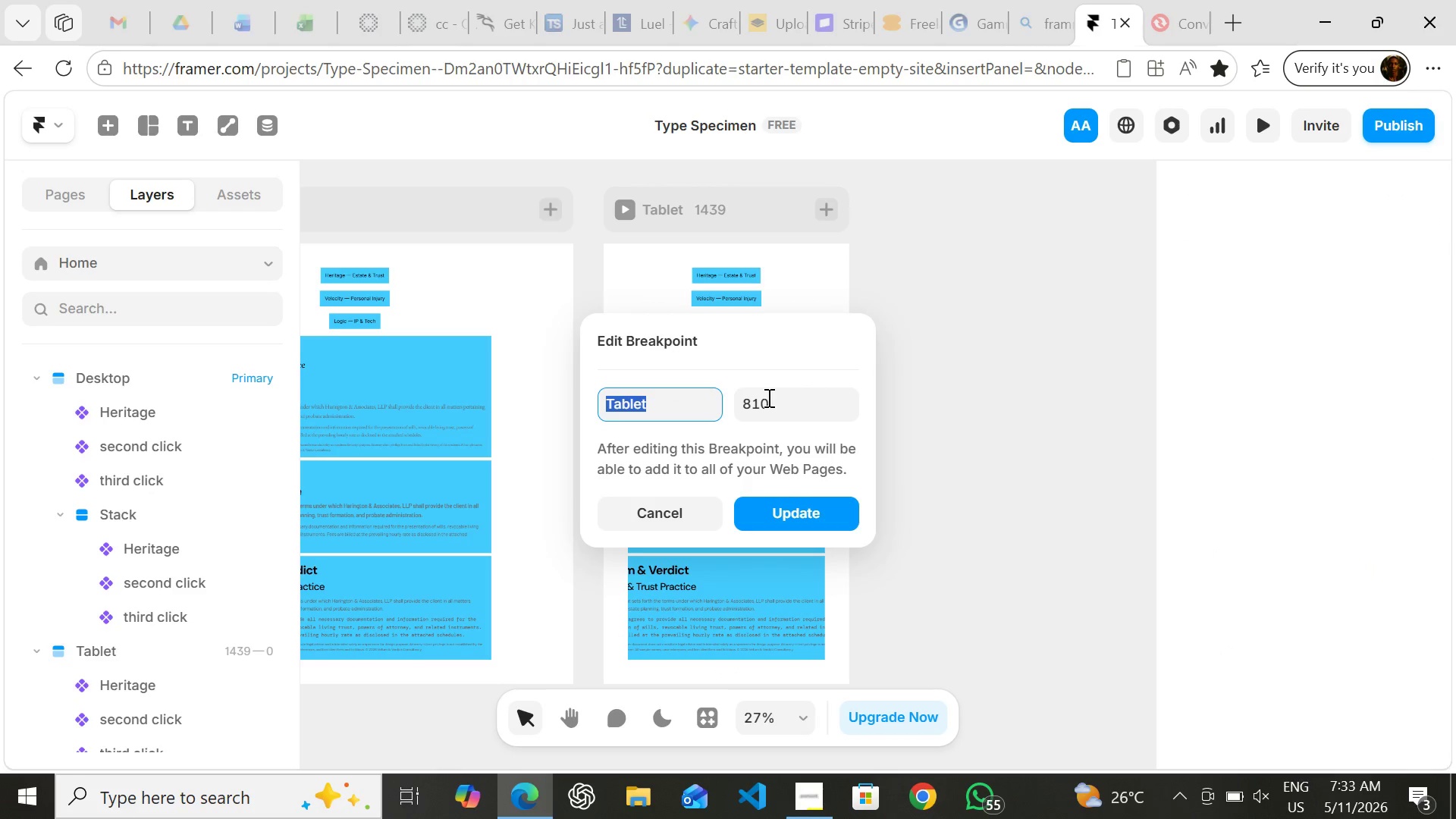 
left_click([767, 397])
 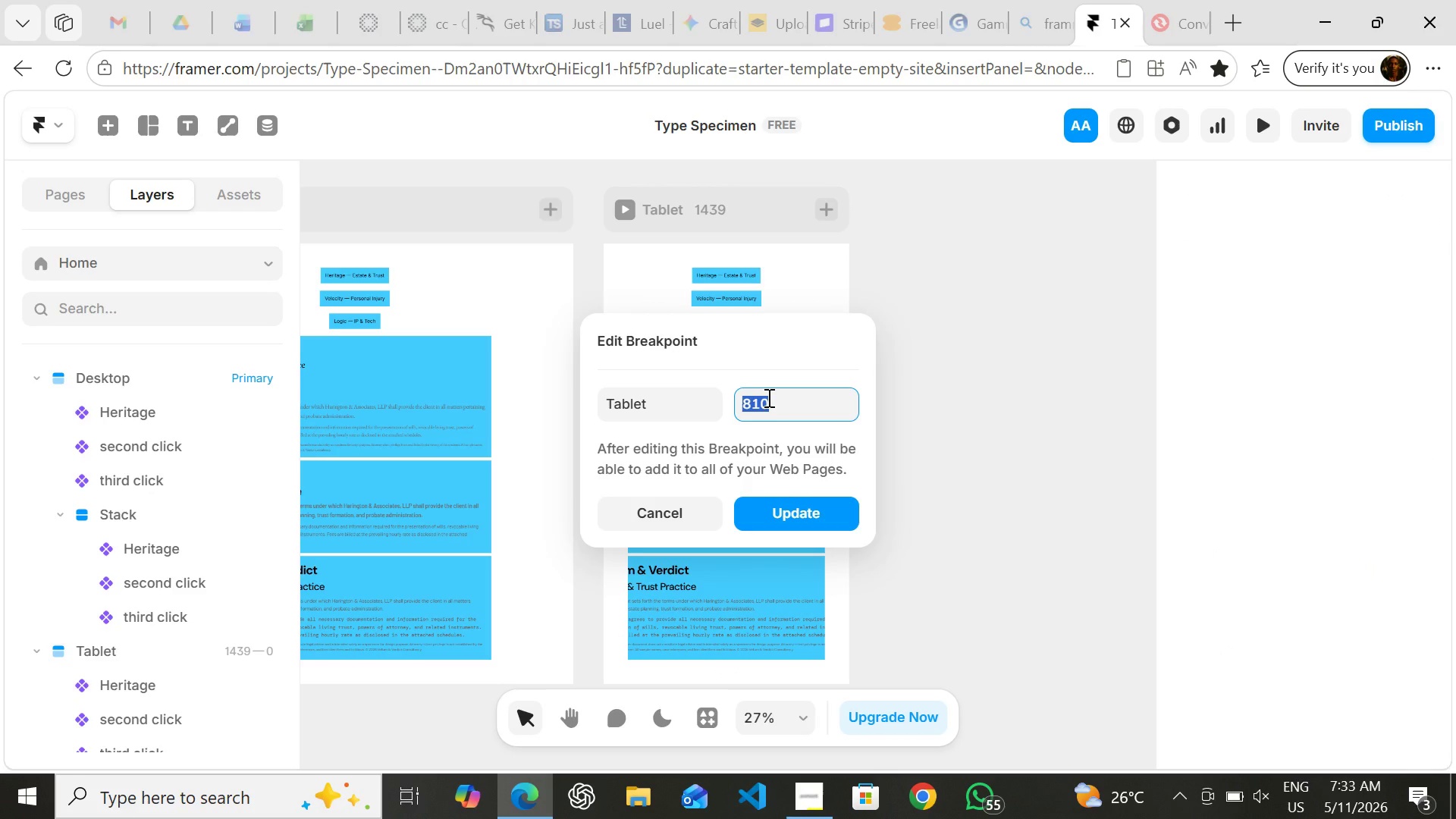 
key(7)
 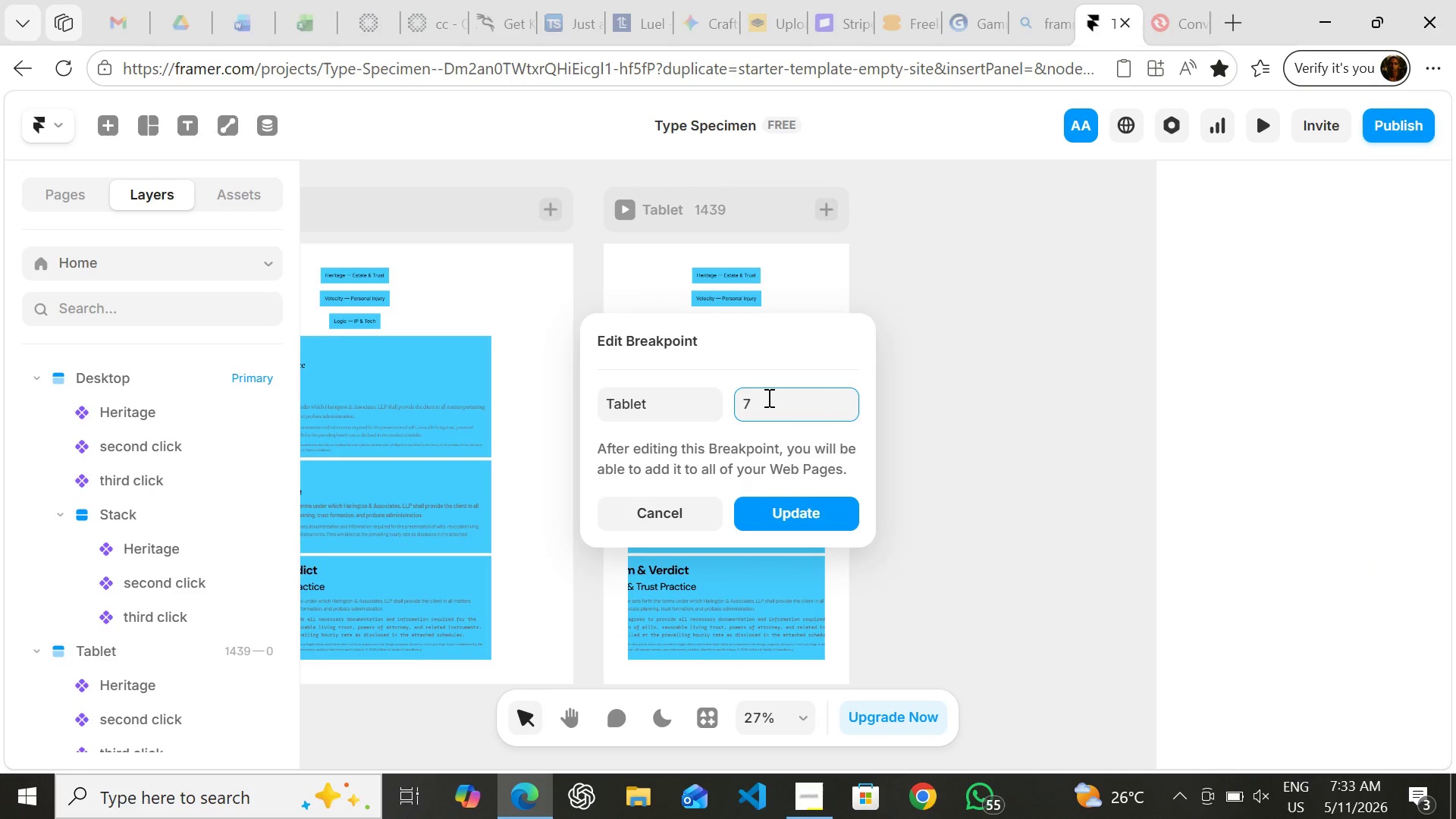 
type(68)
 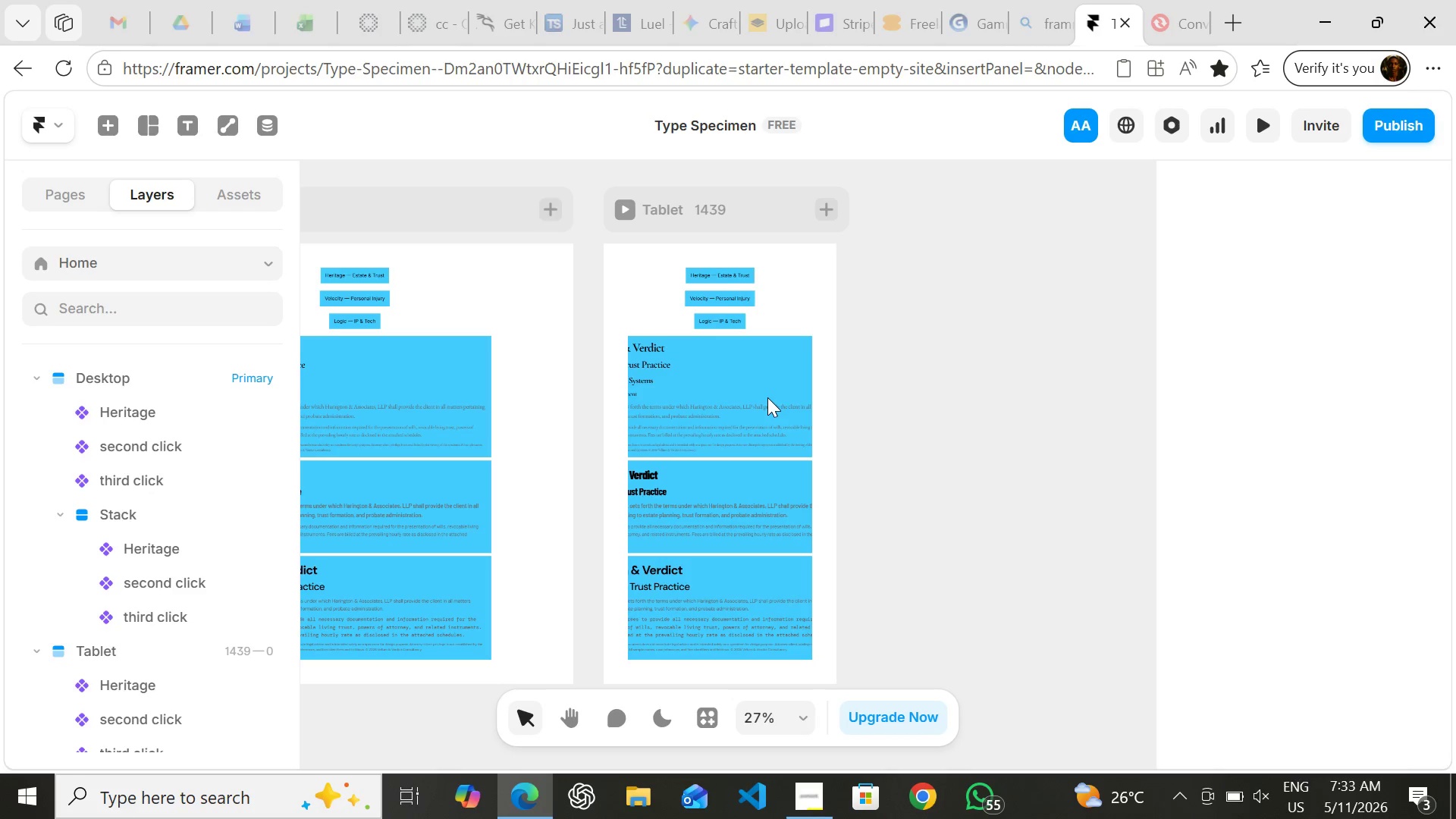 
key(Enter)
 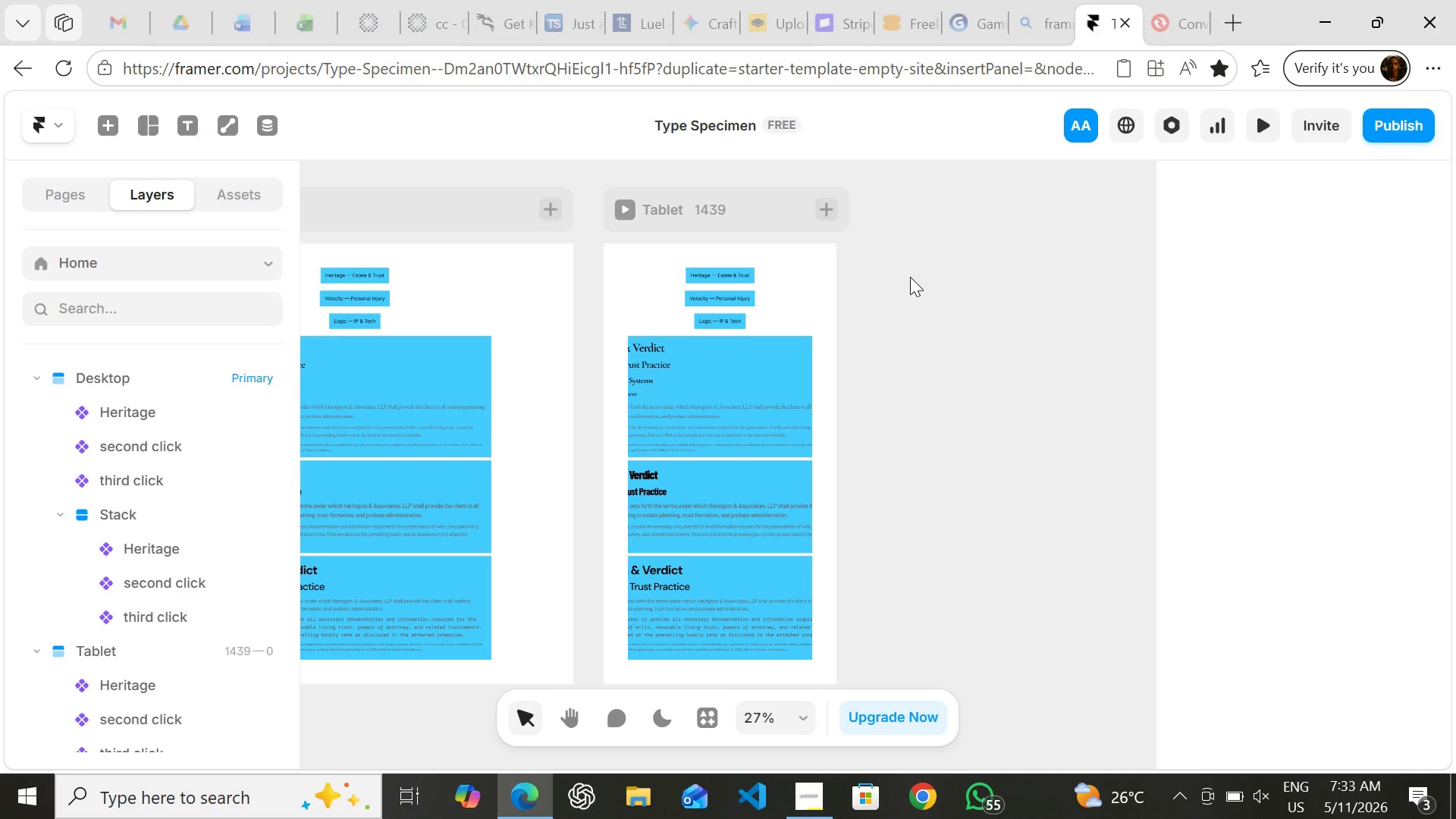 
left_click([910, 277])
 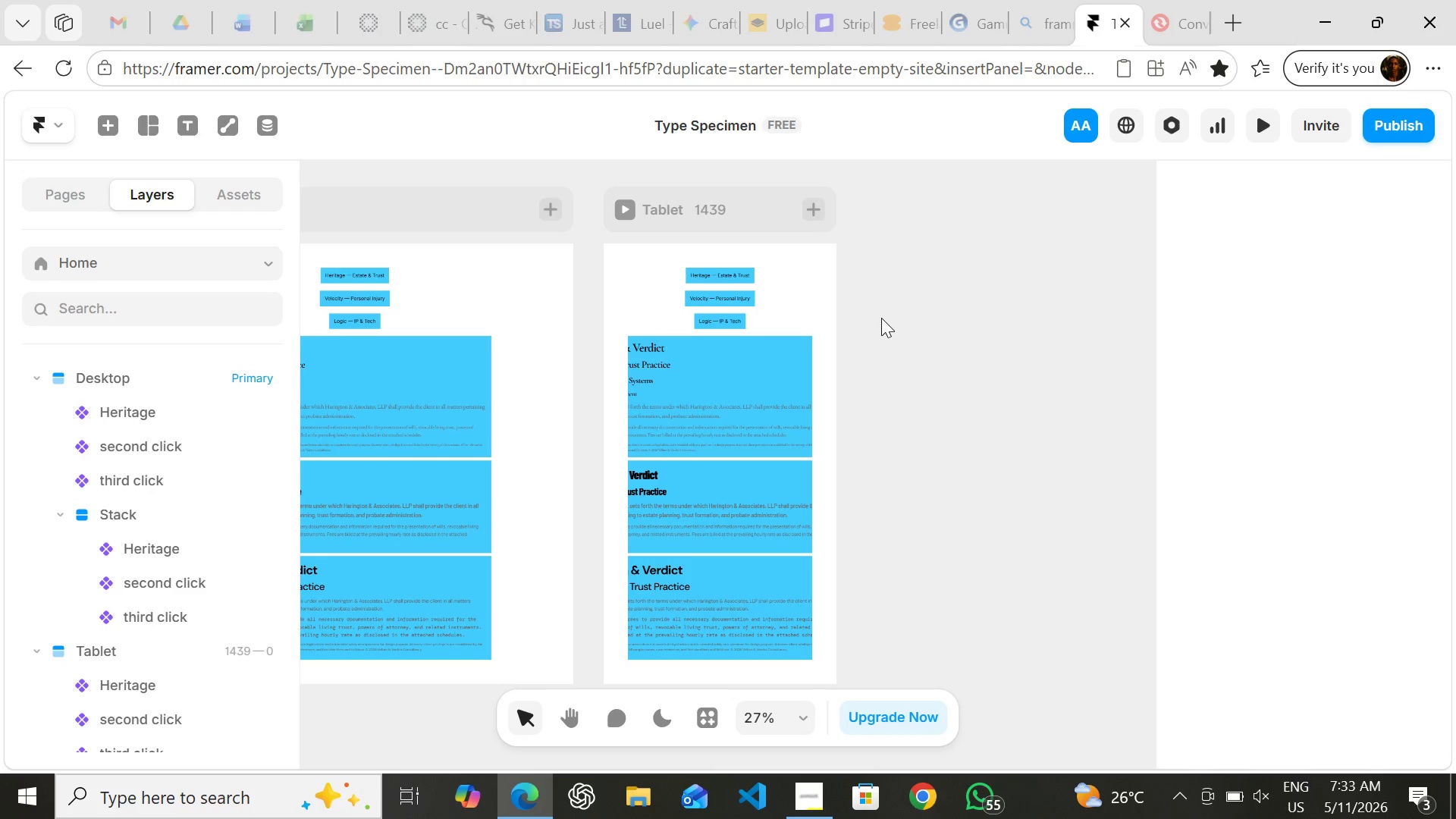 
left_click([881, 318])
 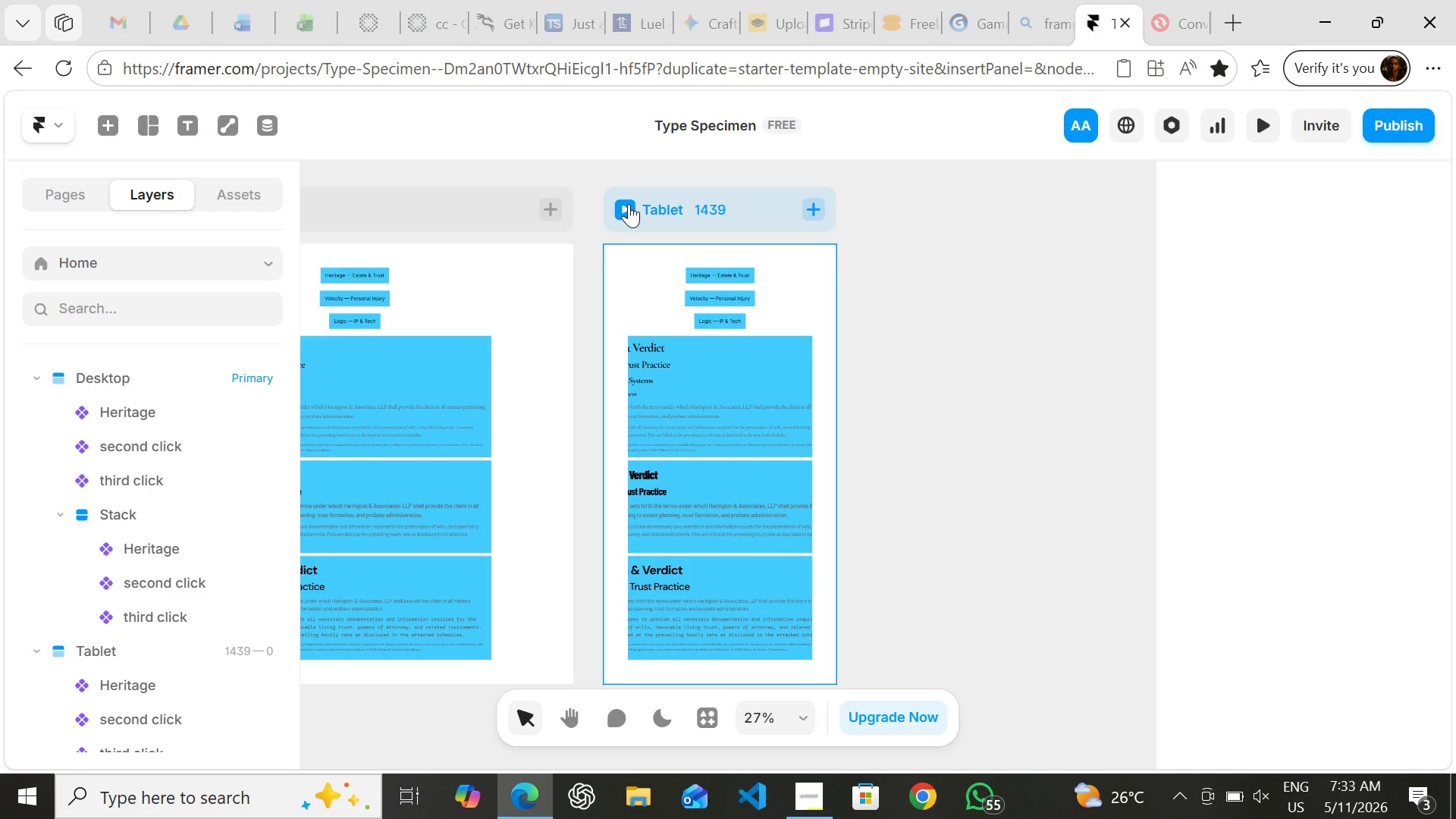 
left_click([629, 204])
 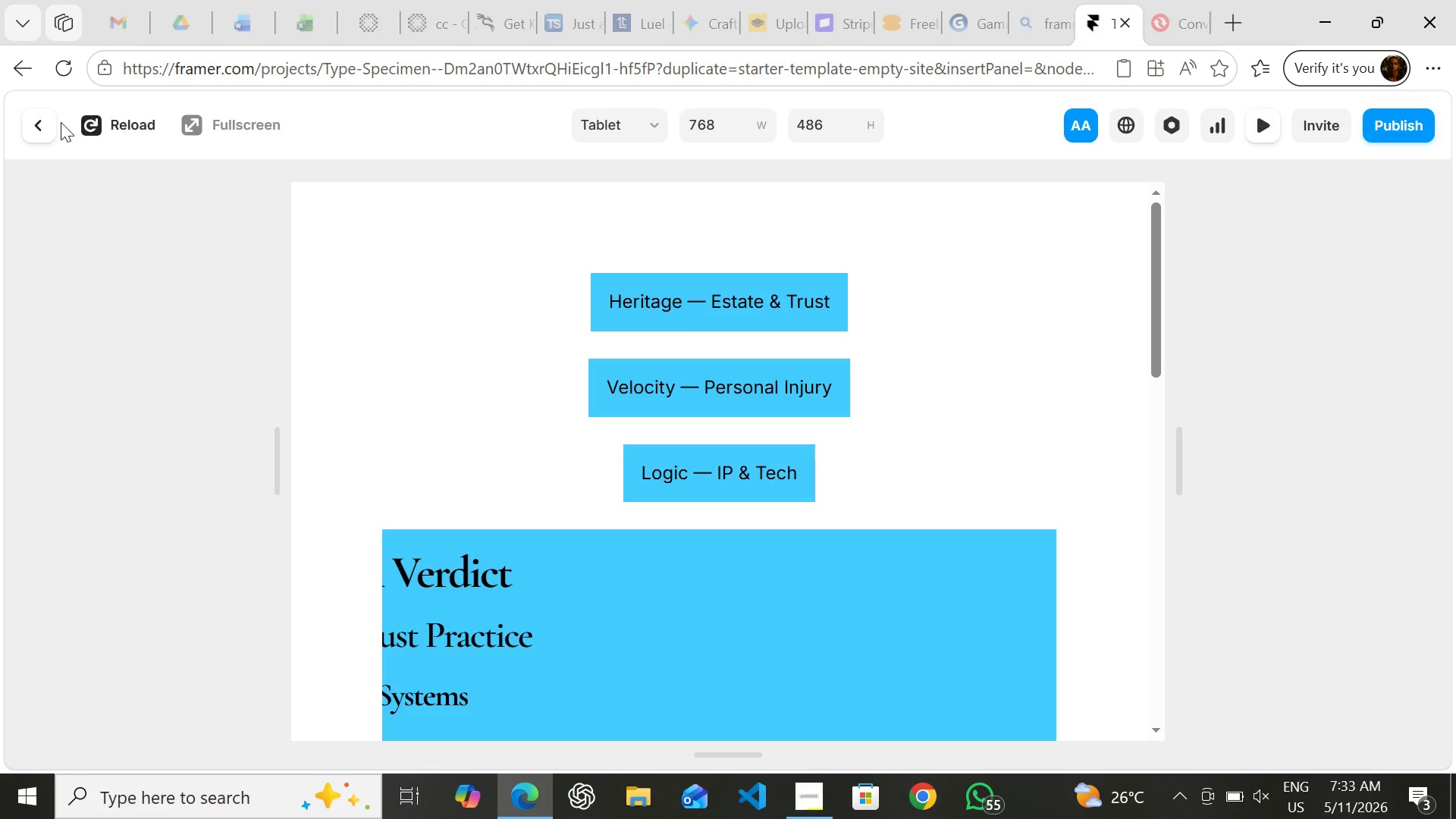 
left_click([40, 116])
 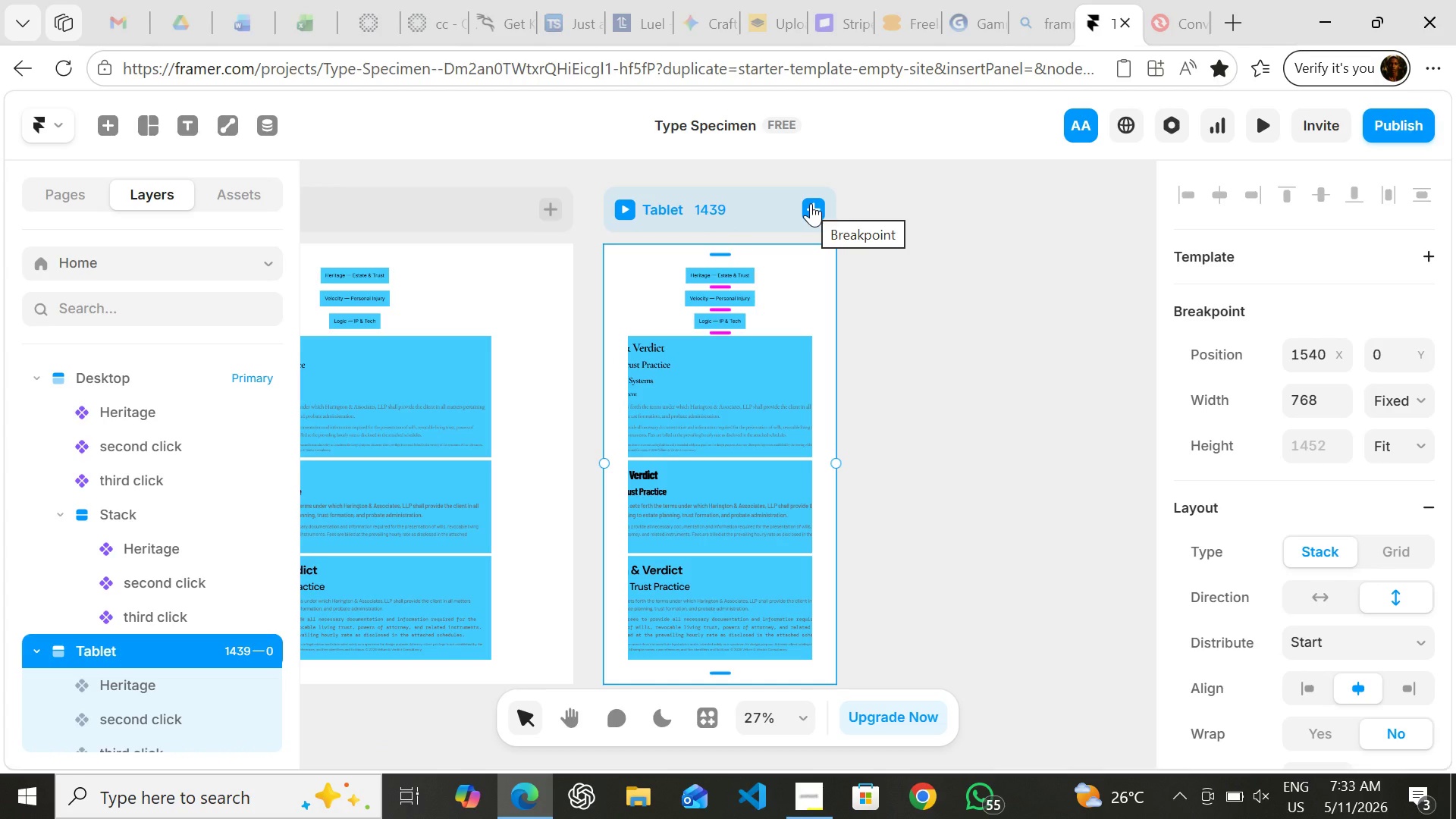 
left_click([811, 203])
 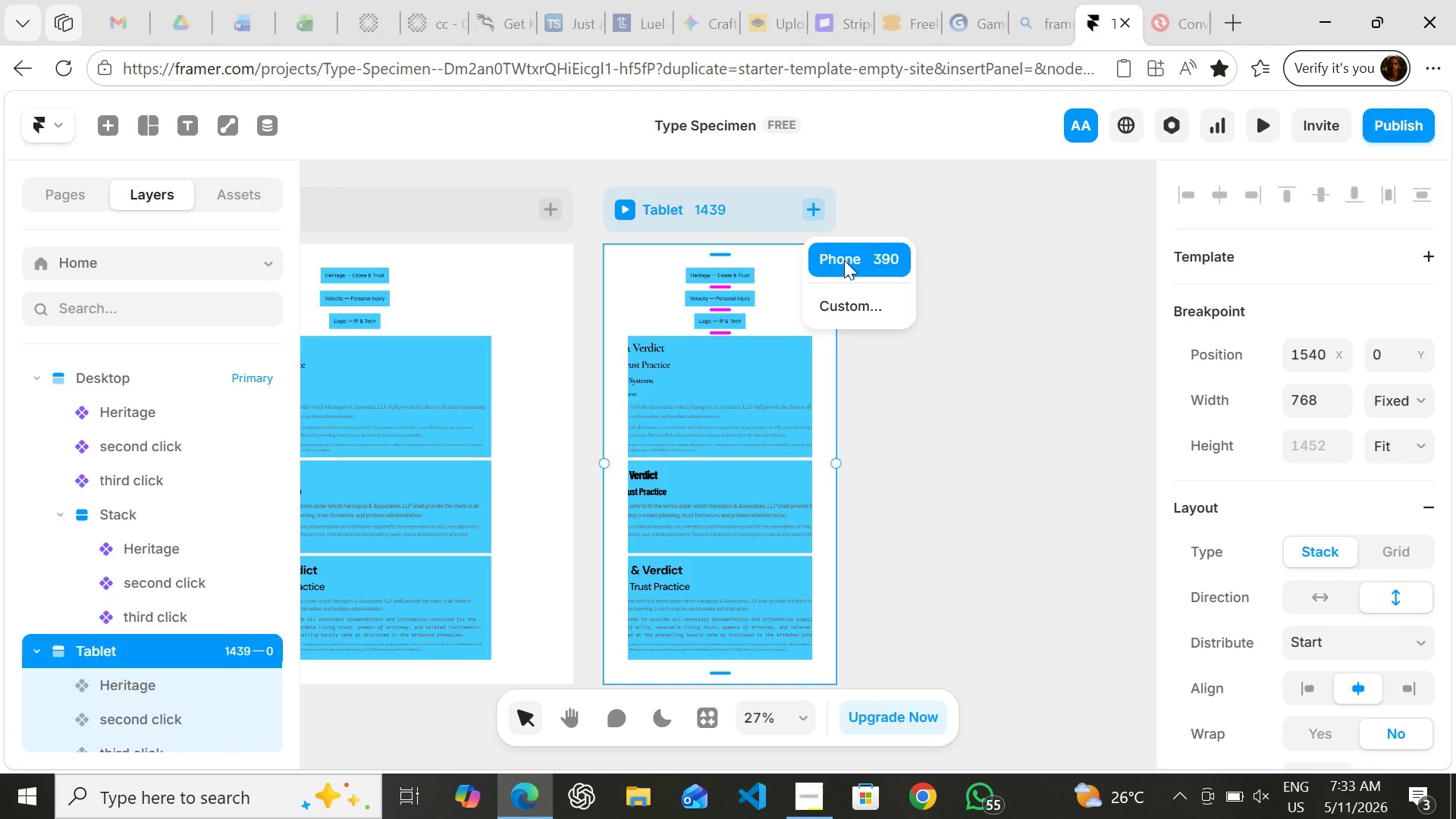 
wait(5.27)
 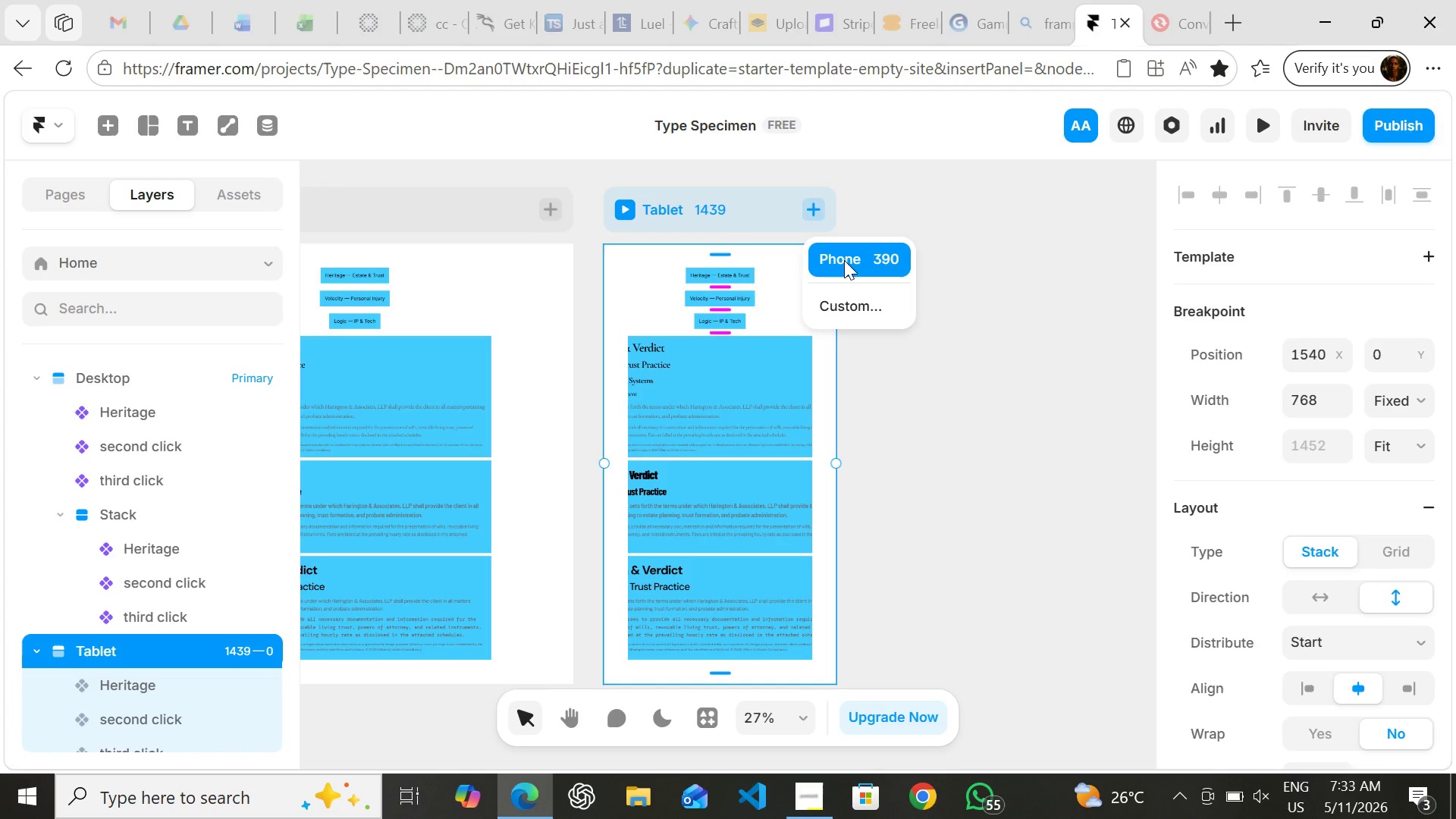 
left_click([844, 260])
 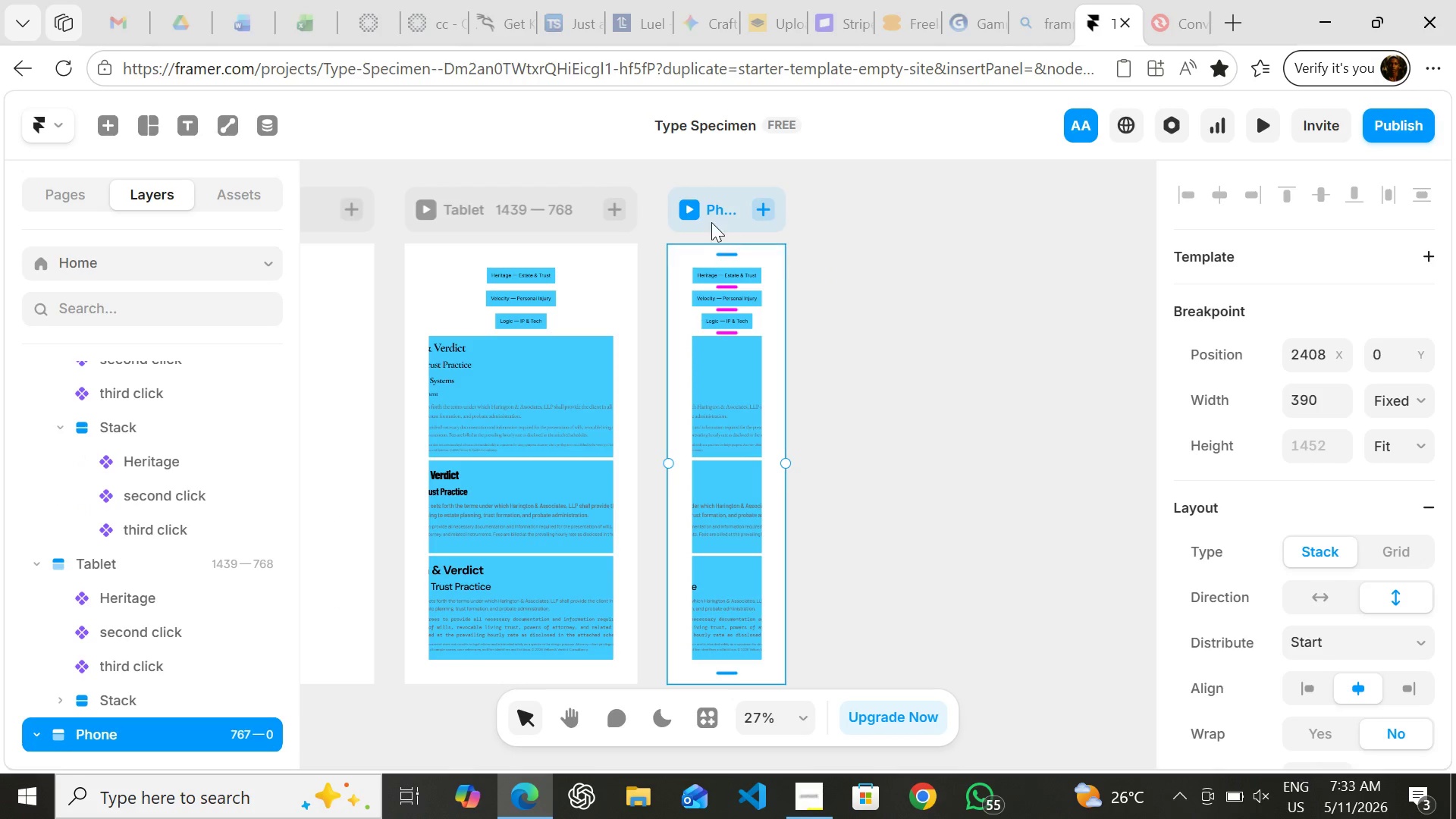 
left_click([690, 209])
 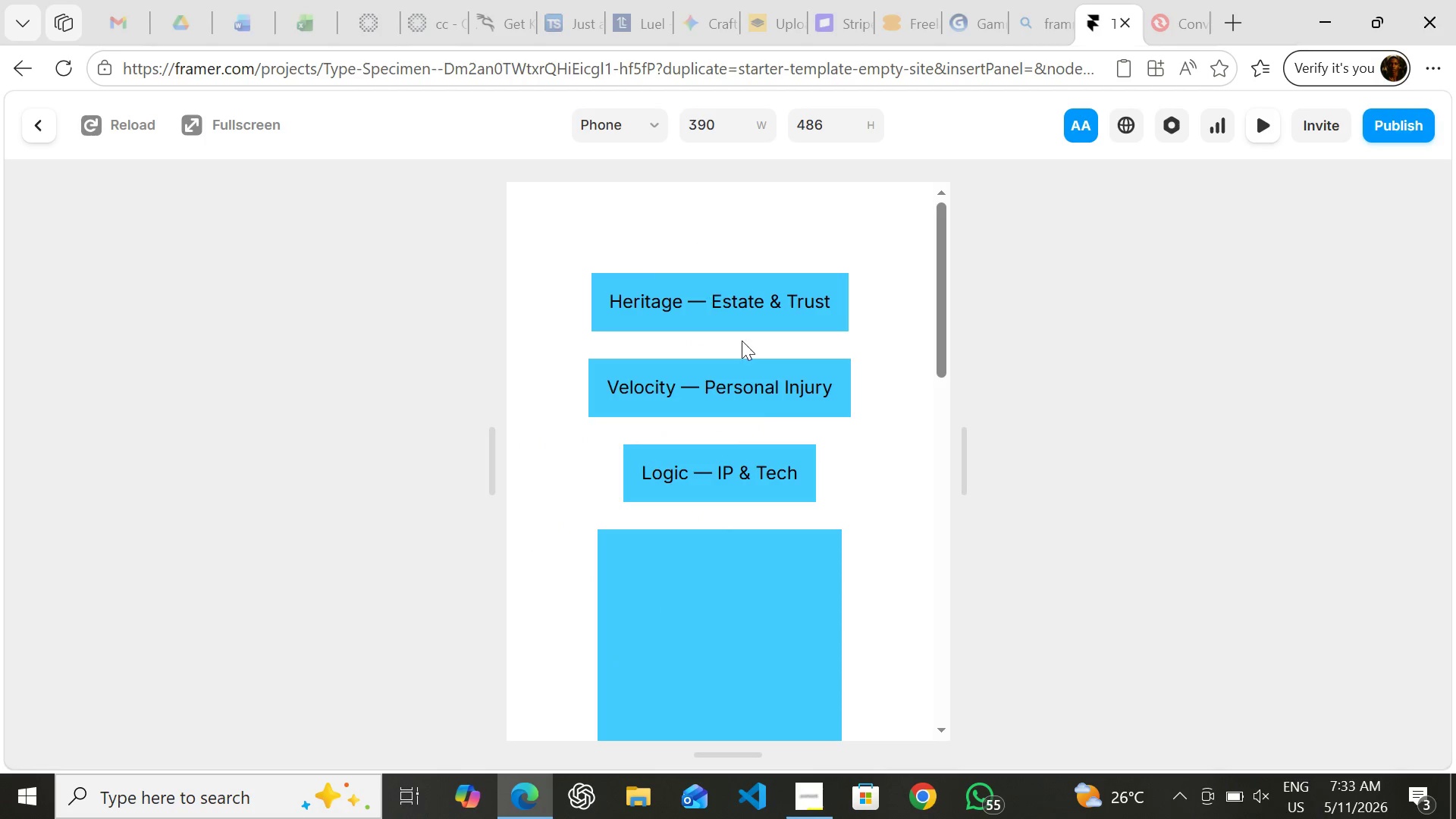 
mouse_move([745, 415])
 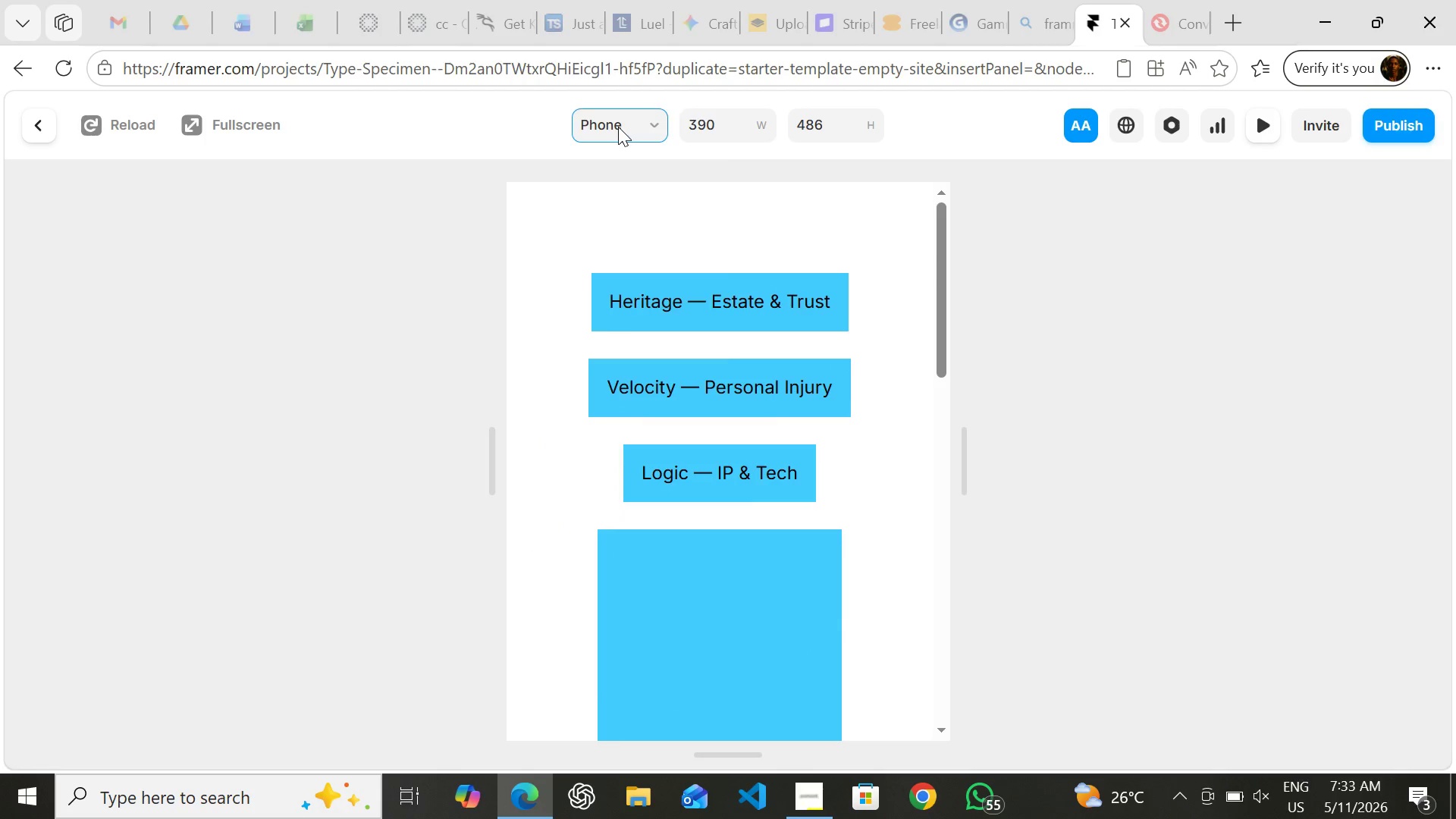 
left_click([618, 127])
 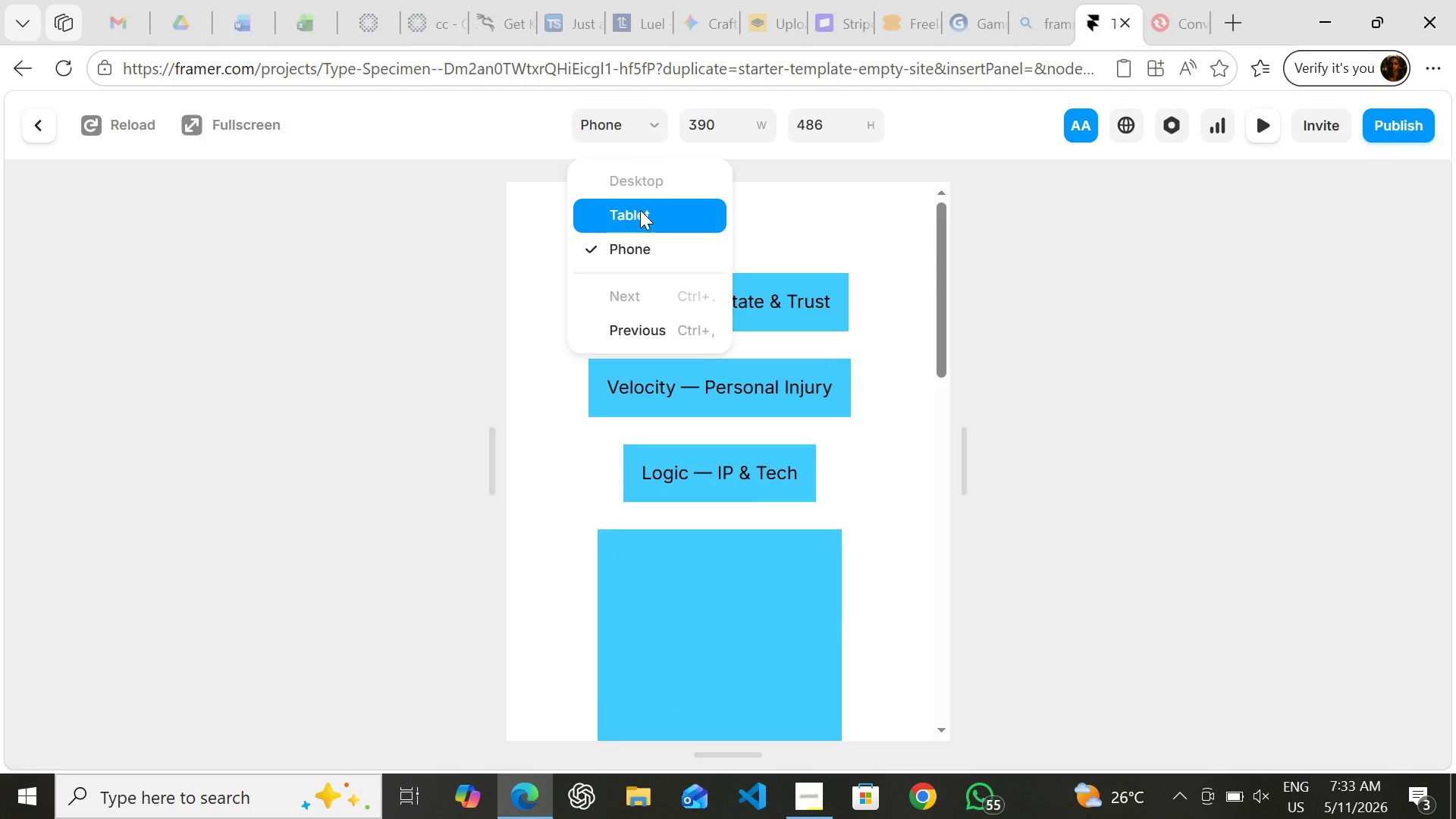 
left_click([640, 210])
 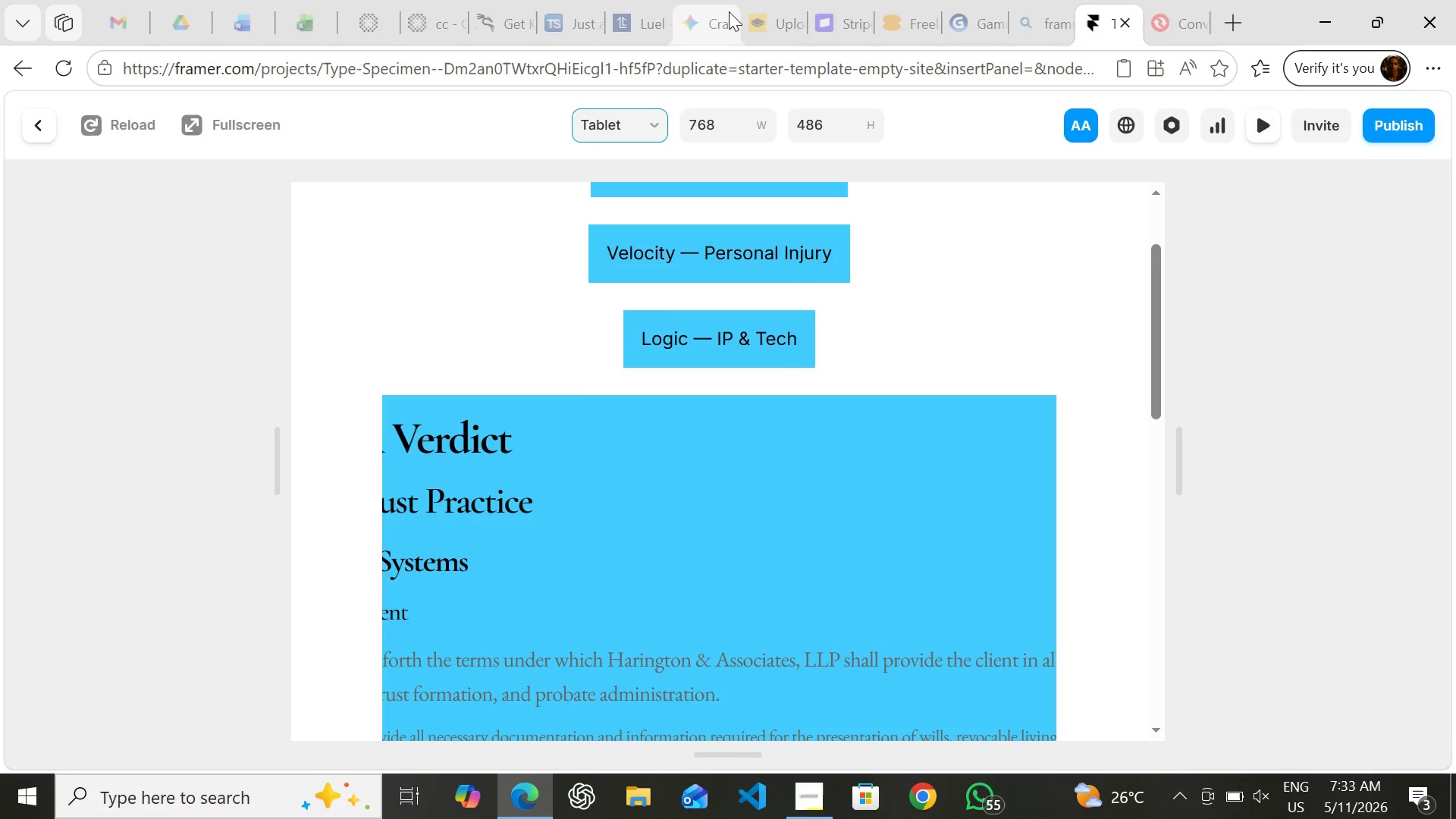 
scroll: coordinate [729, 11], scroll_direction: down, amount: 28.0
 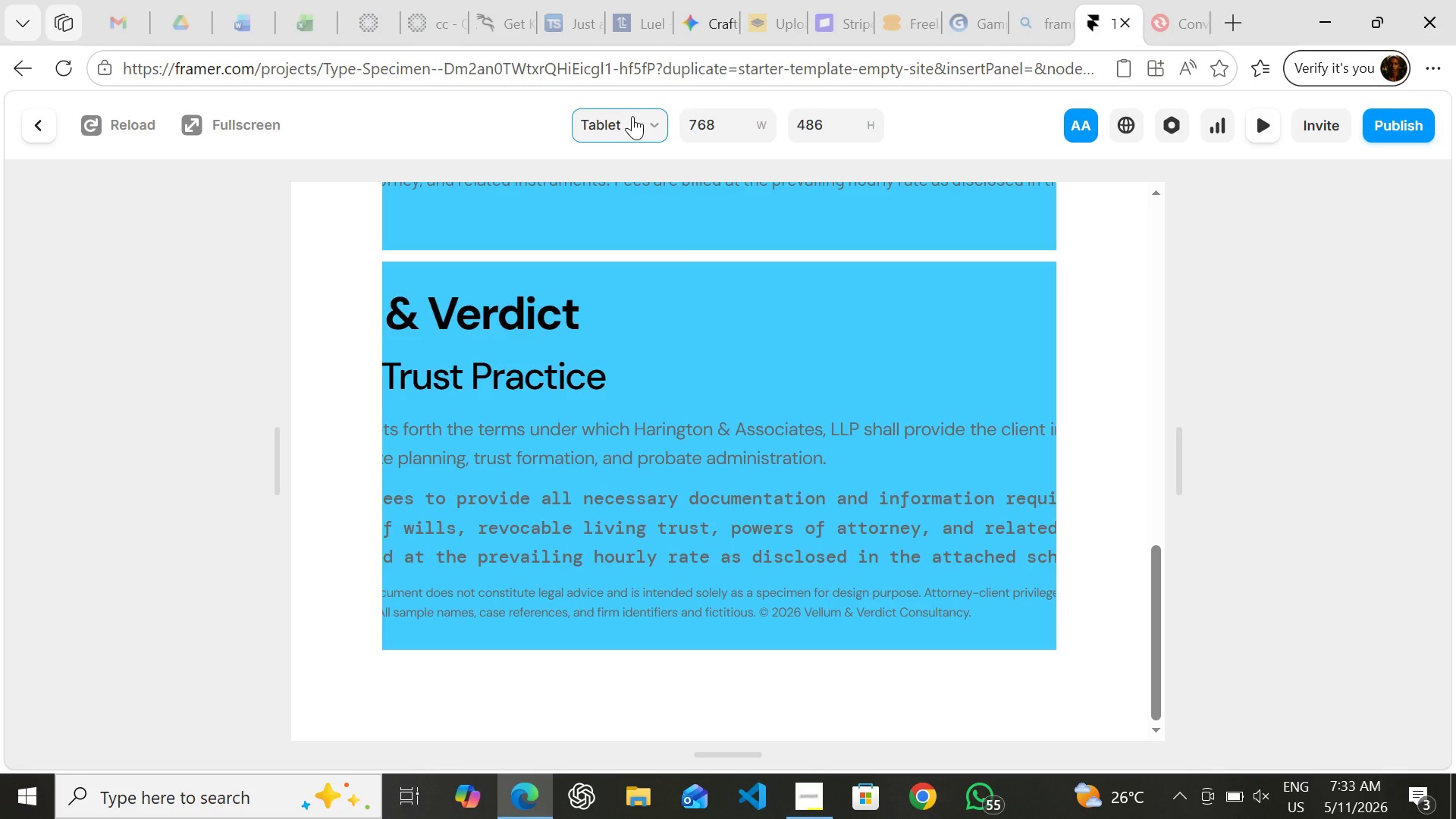 
left_click([632, 116])
 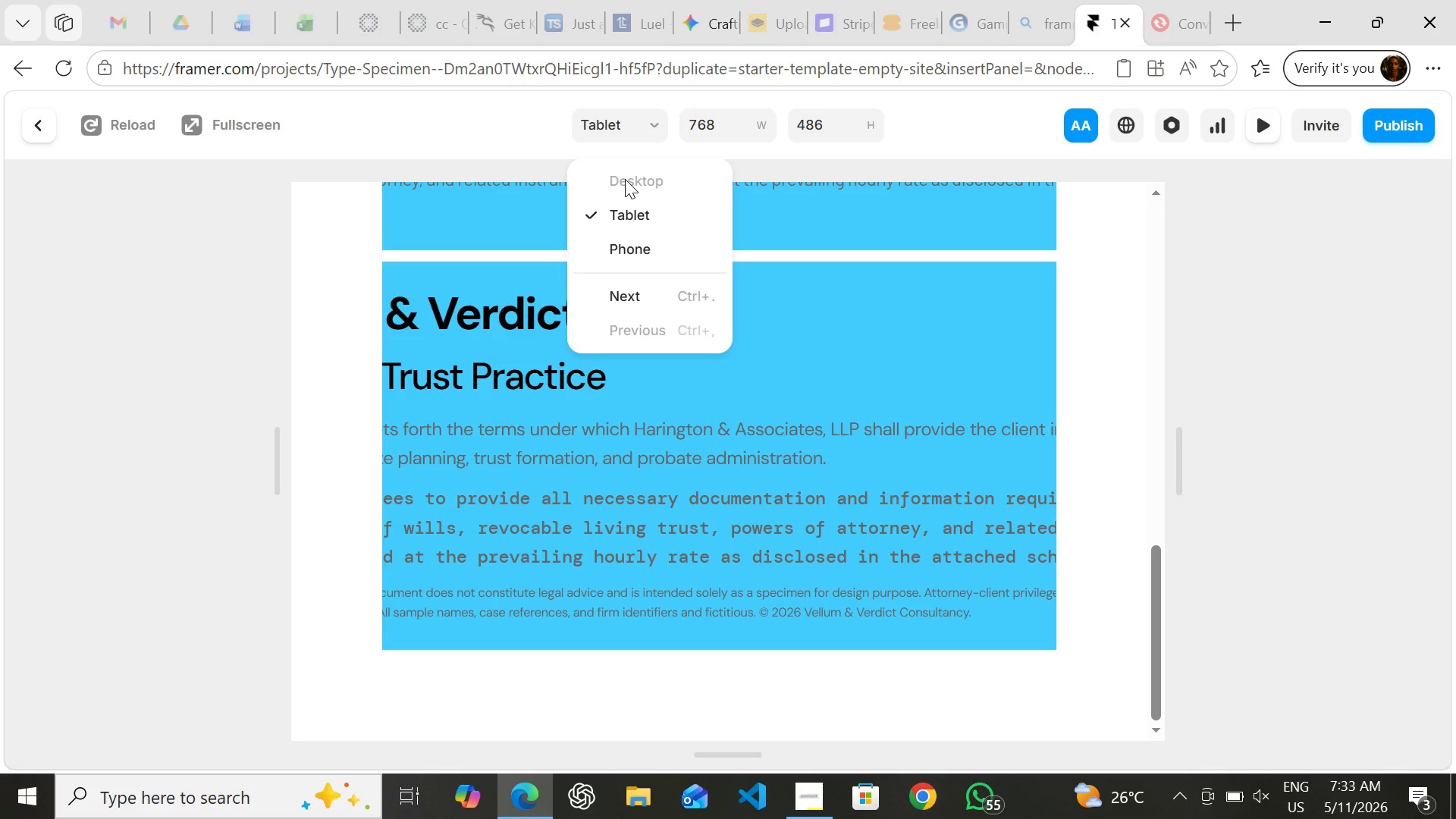 
left_click([625, 179])
 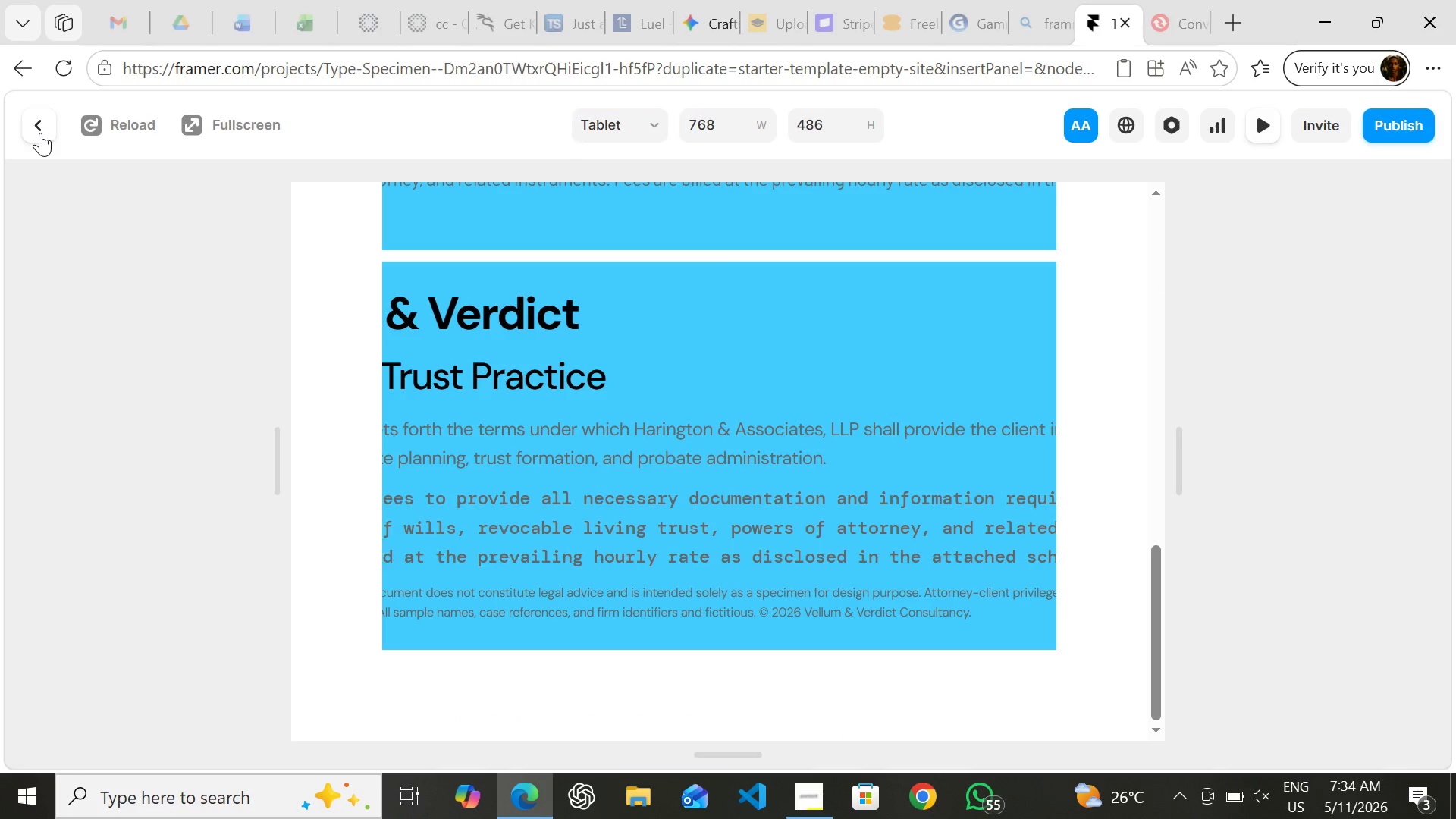 
left_click([40, 133])
 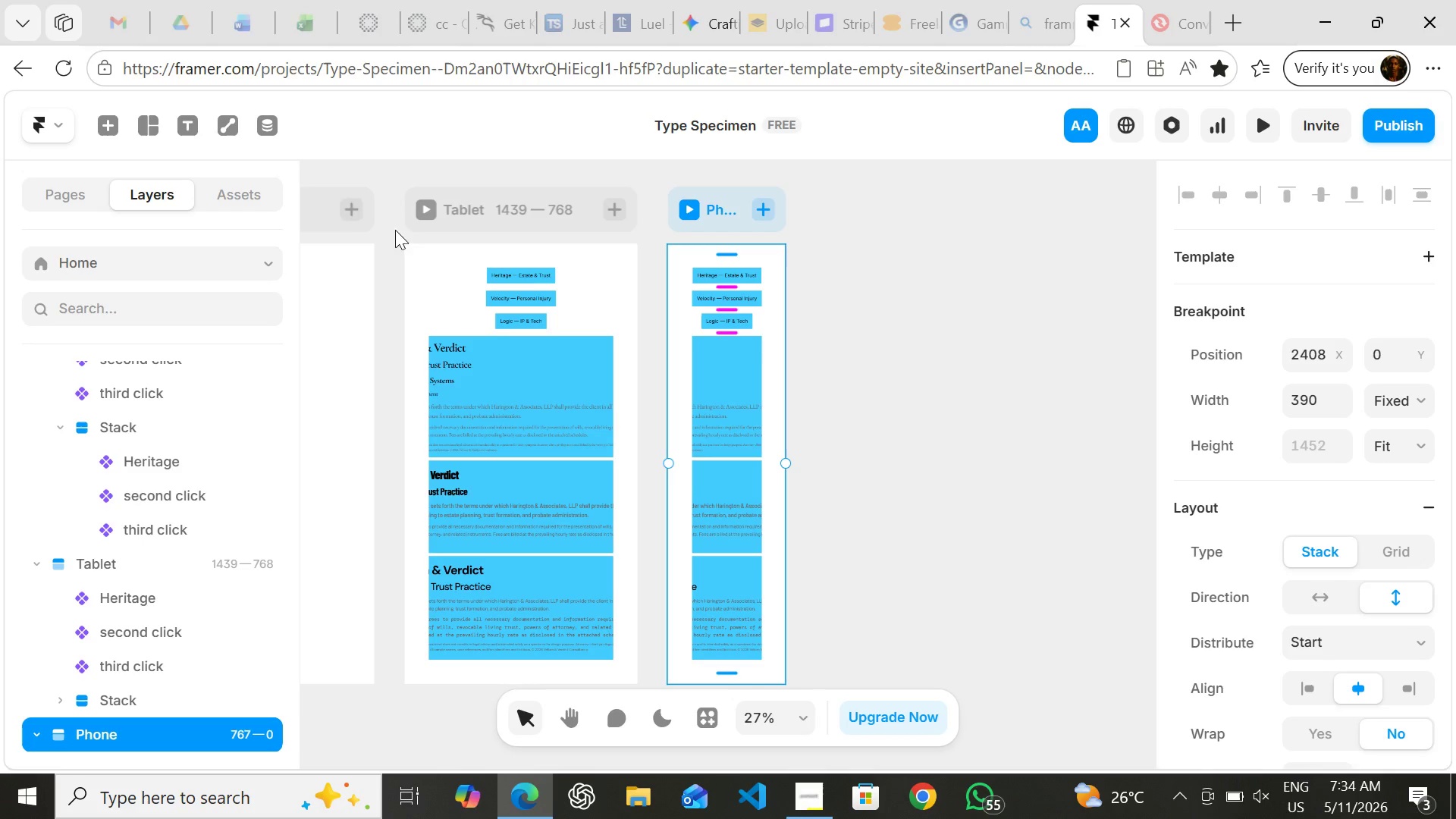 
mouse_move([352, 226])
 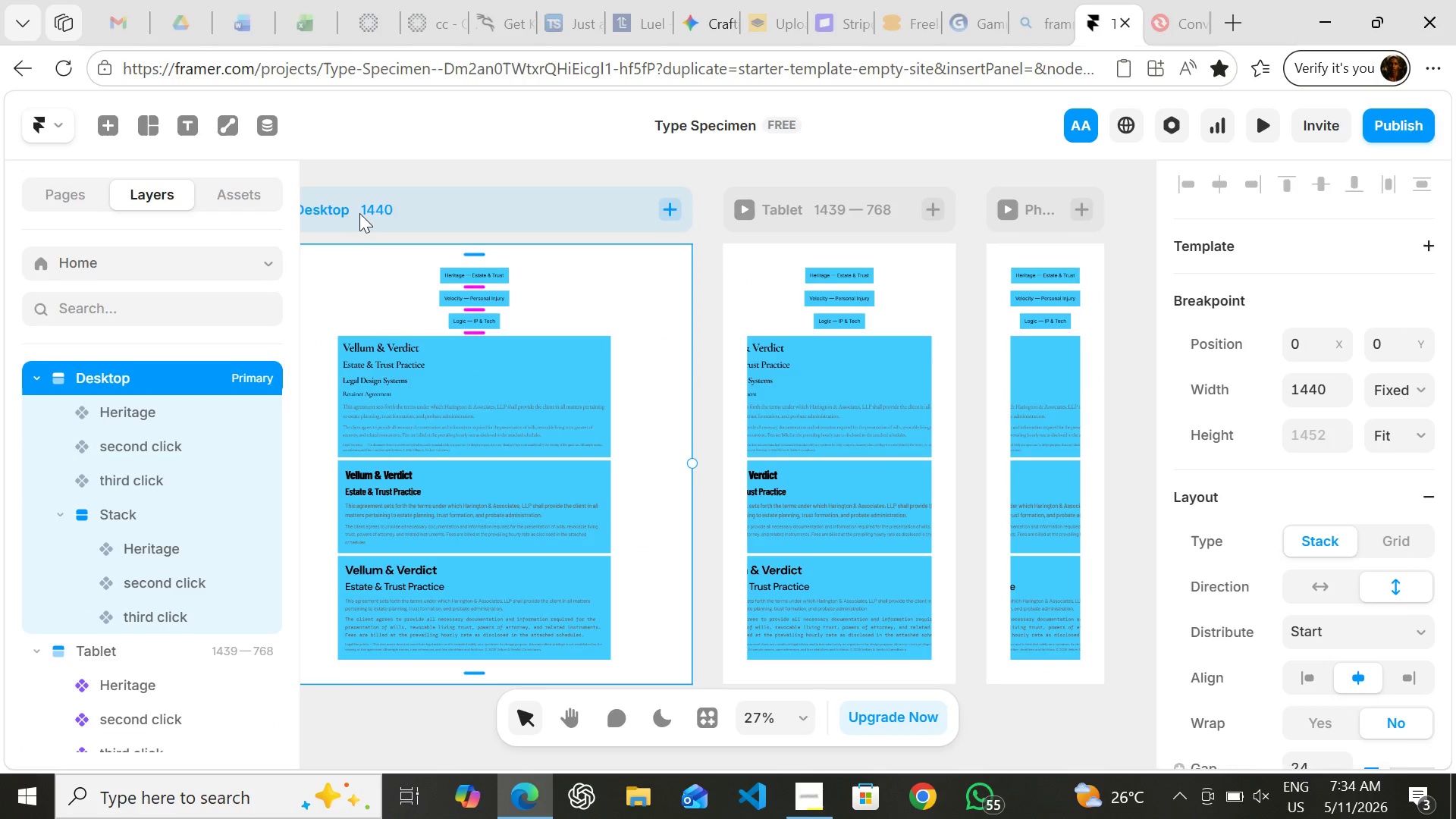 
double_click([359, 213])
 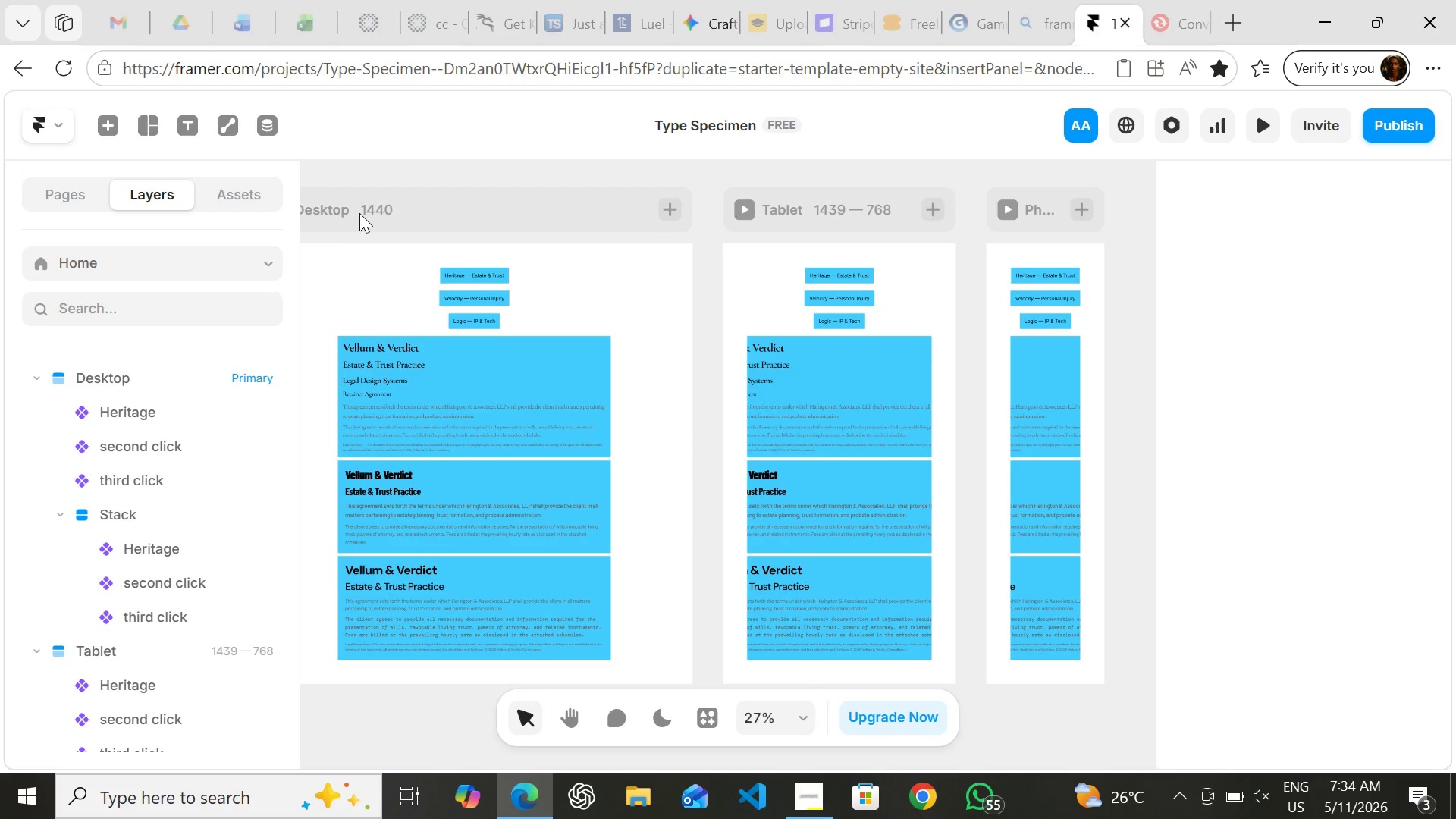 
triple_click([359, 213])
 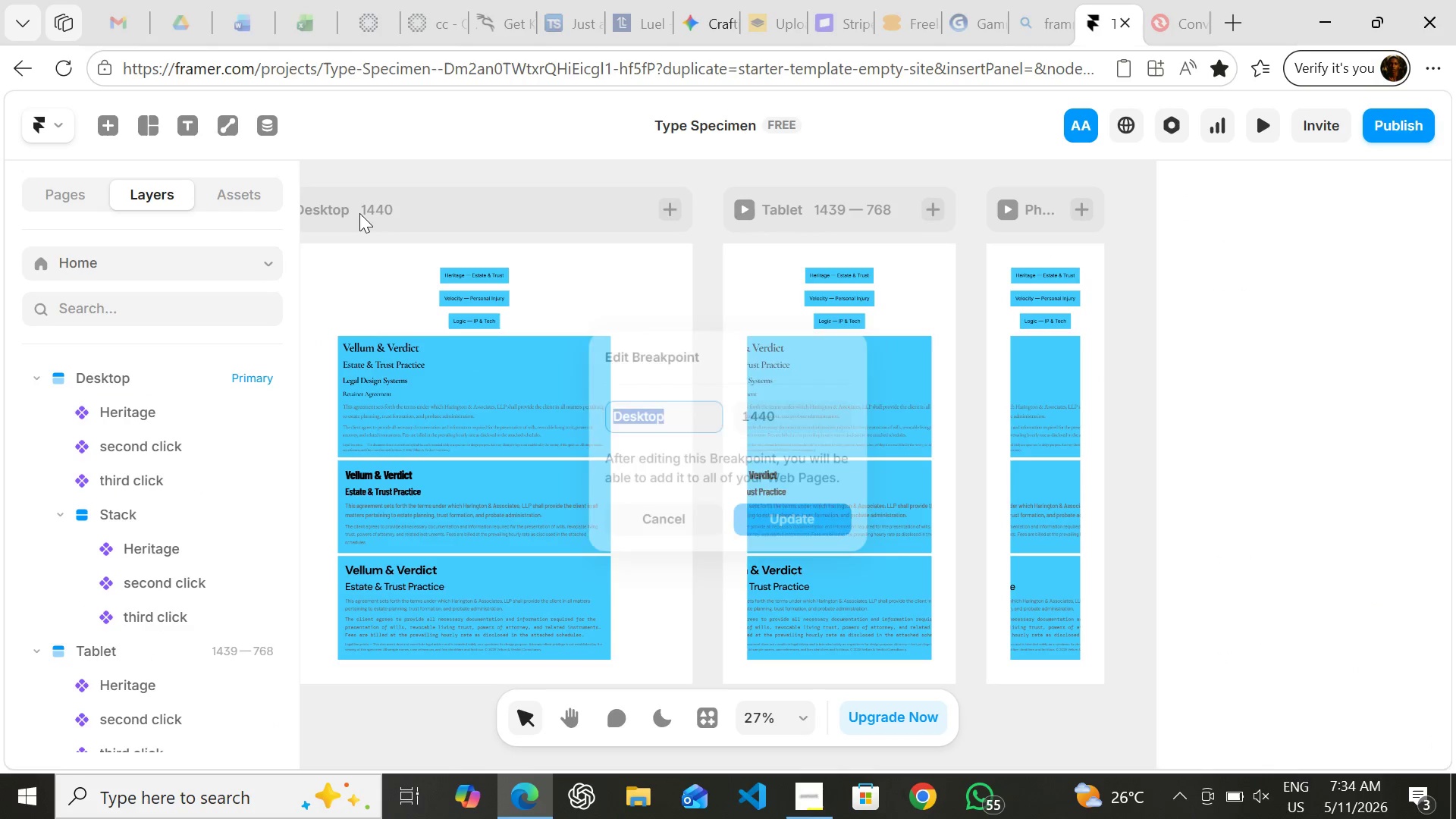 
double_click([359, 213])
 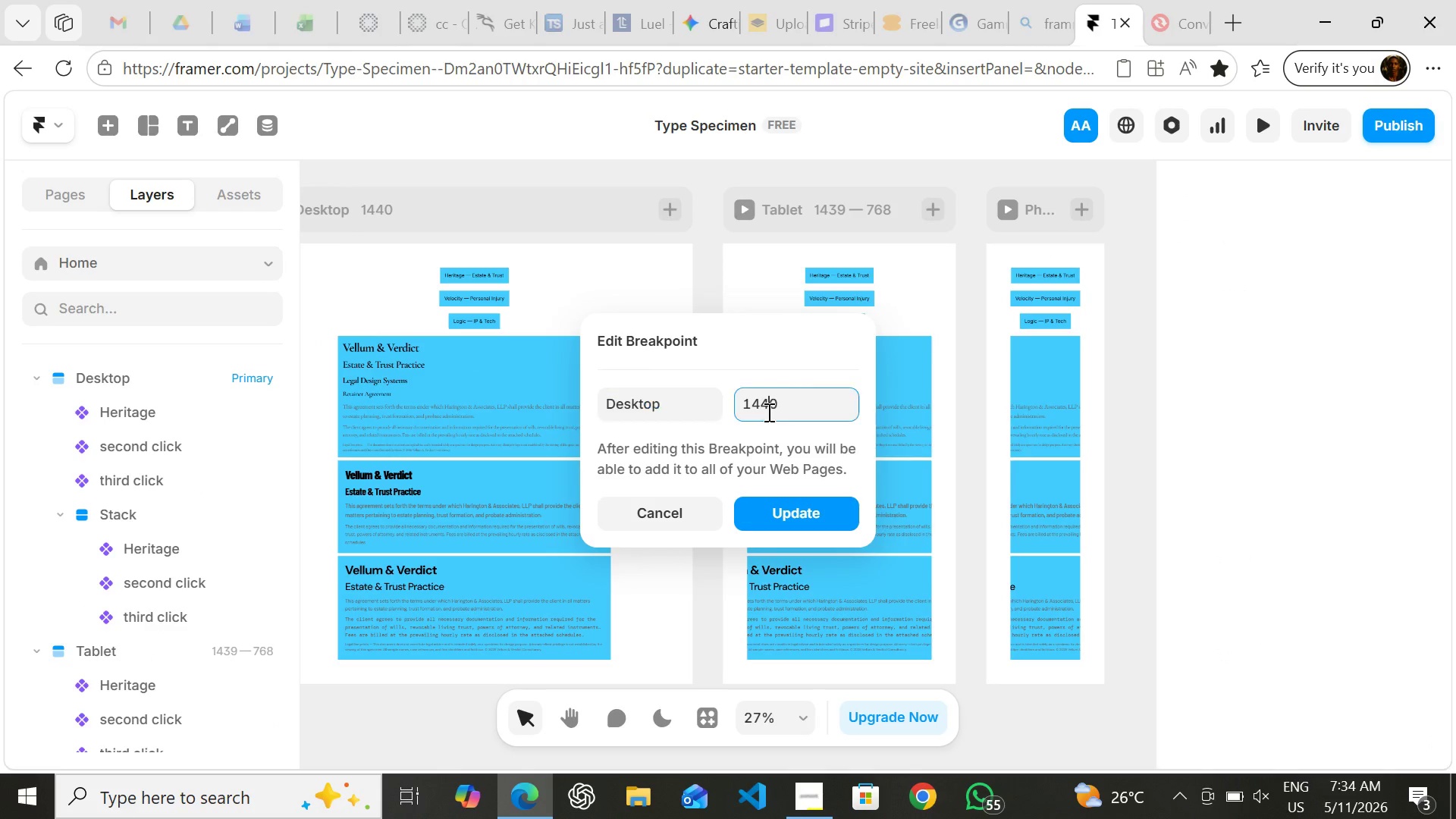 
left_click([767, 412])
 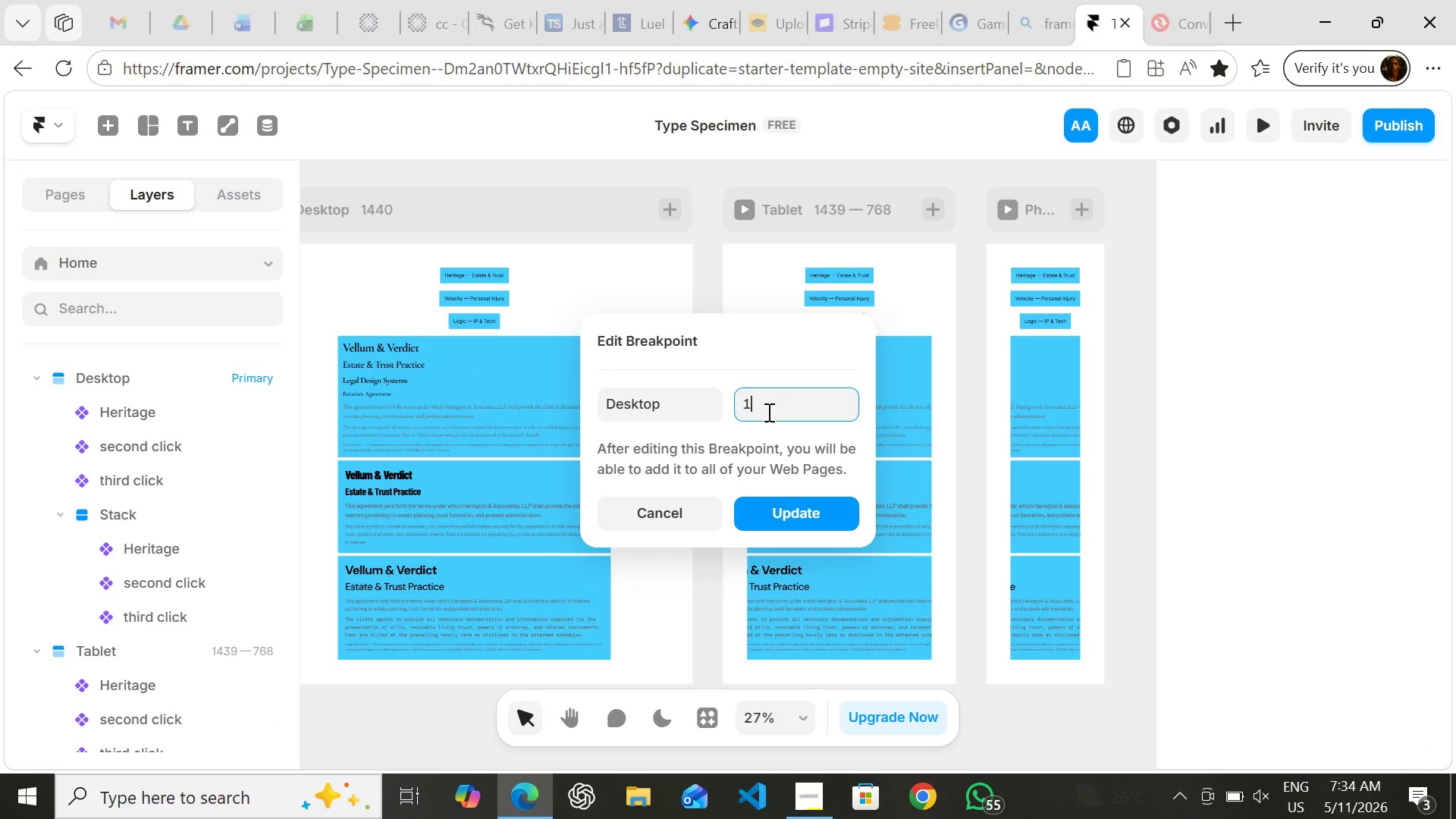 
type(1200)
 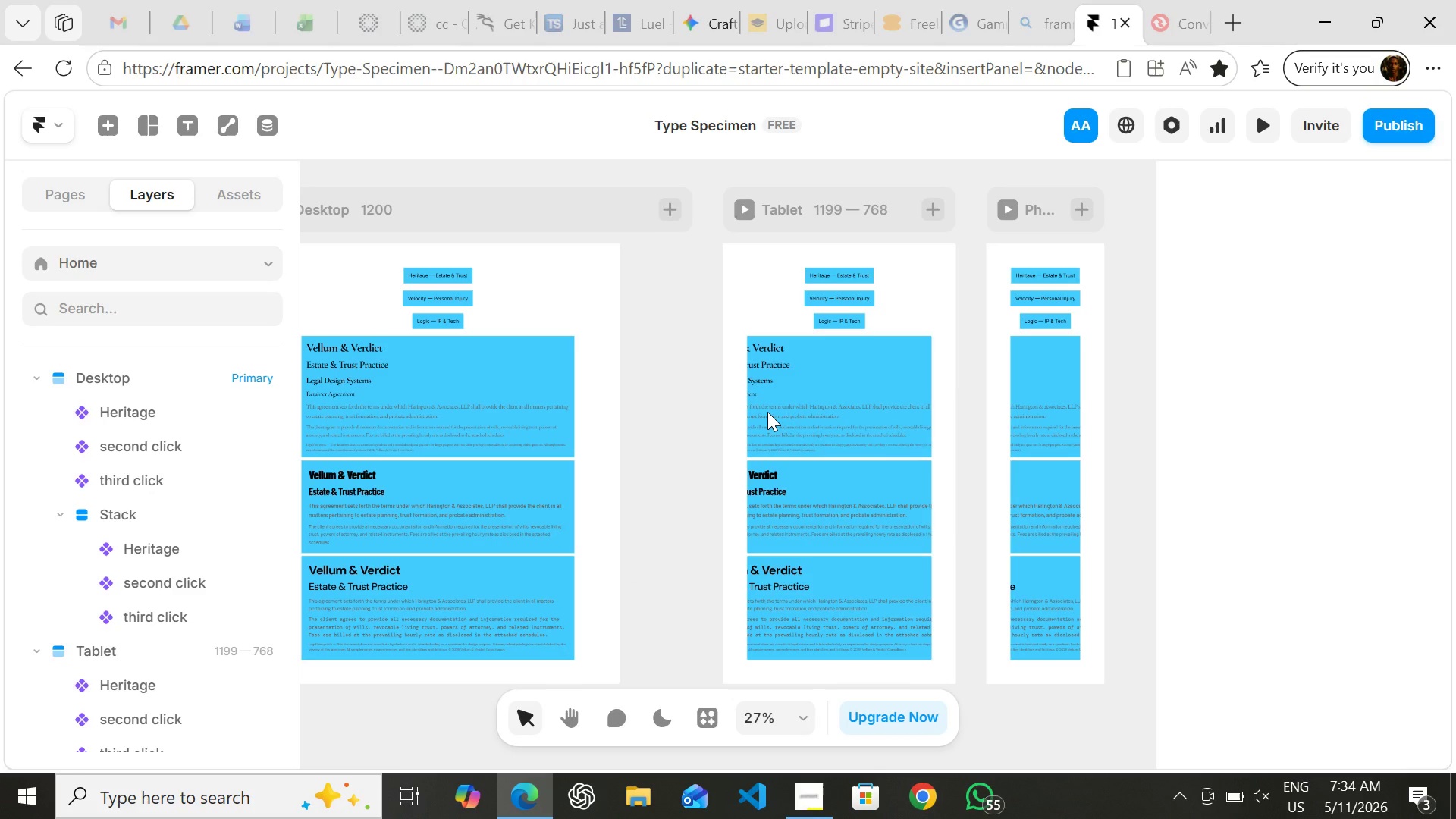 
key(Enter)
 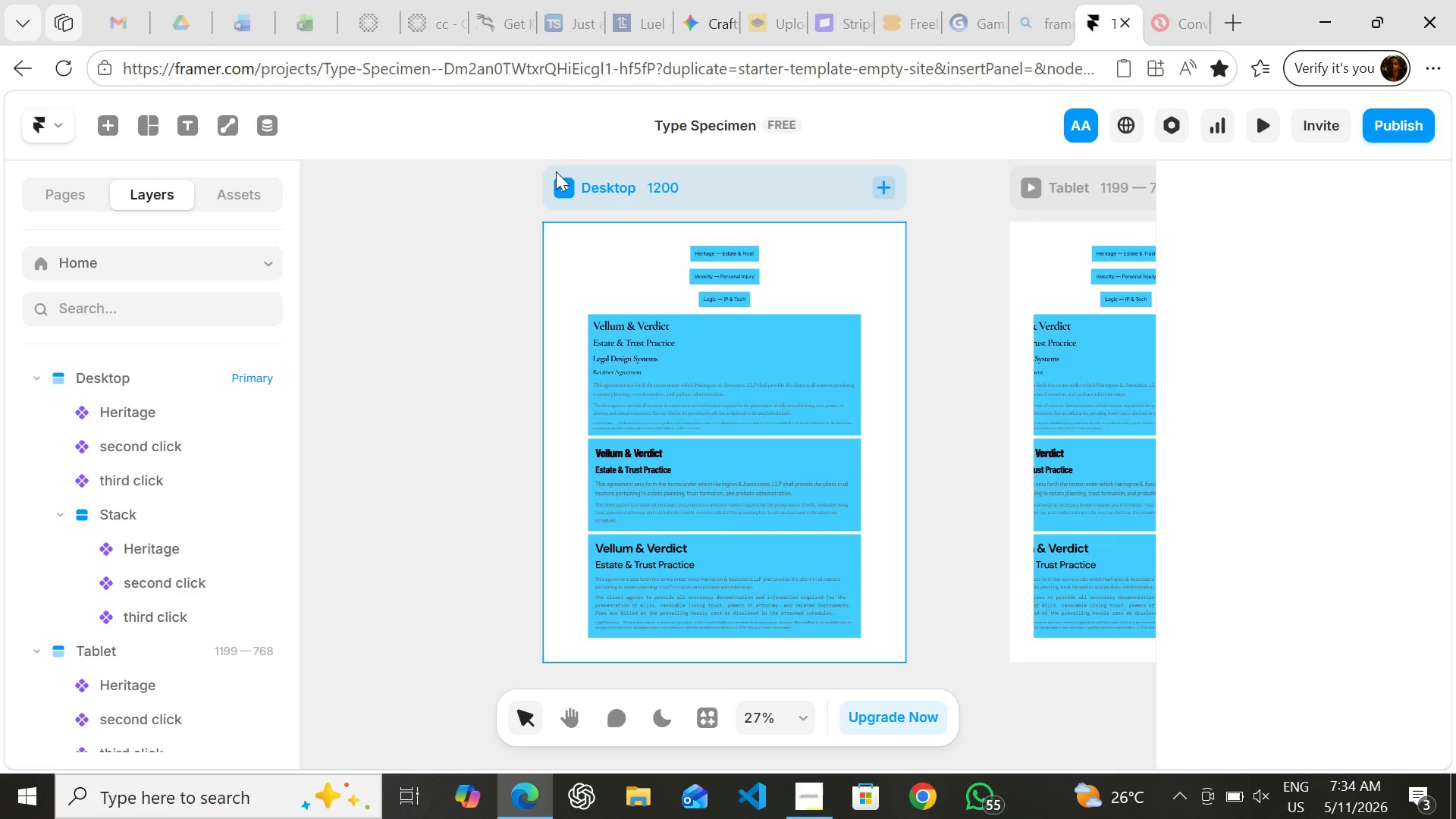 
wait(6.14)
 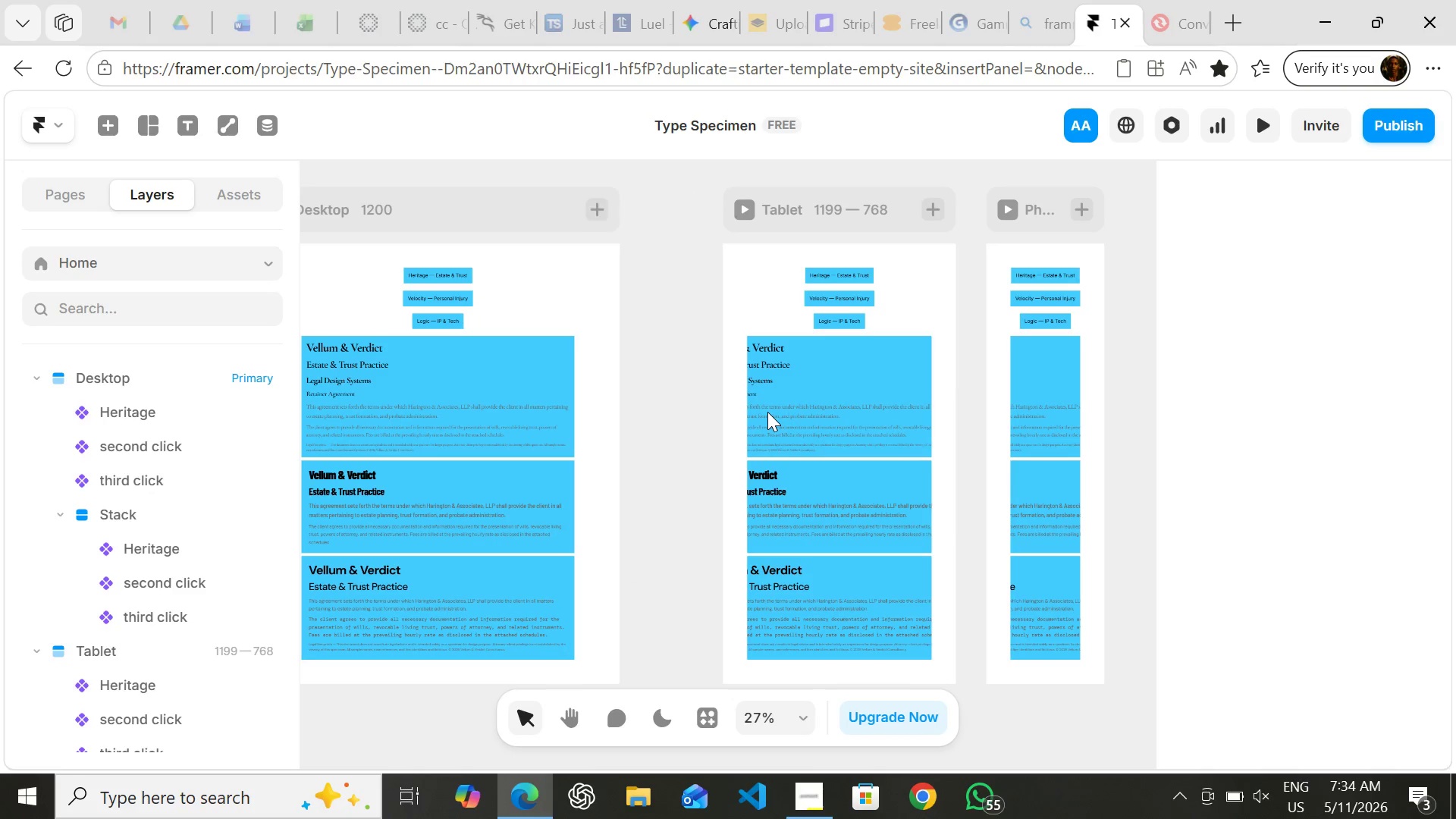 
left_click([563, 187])
 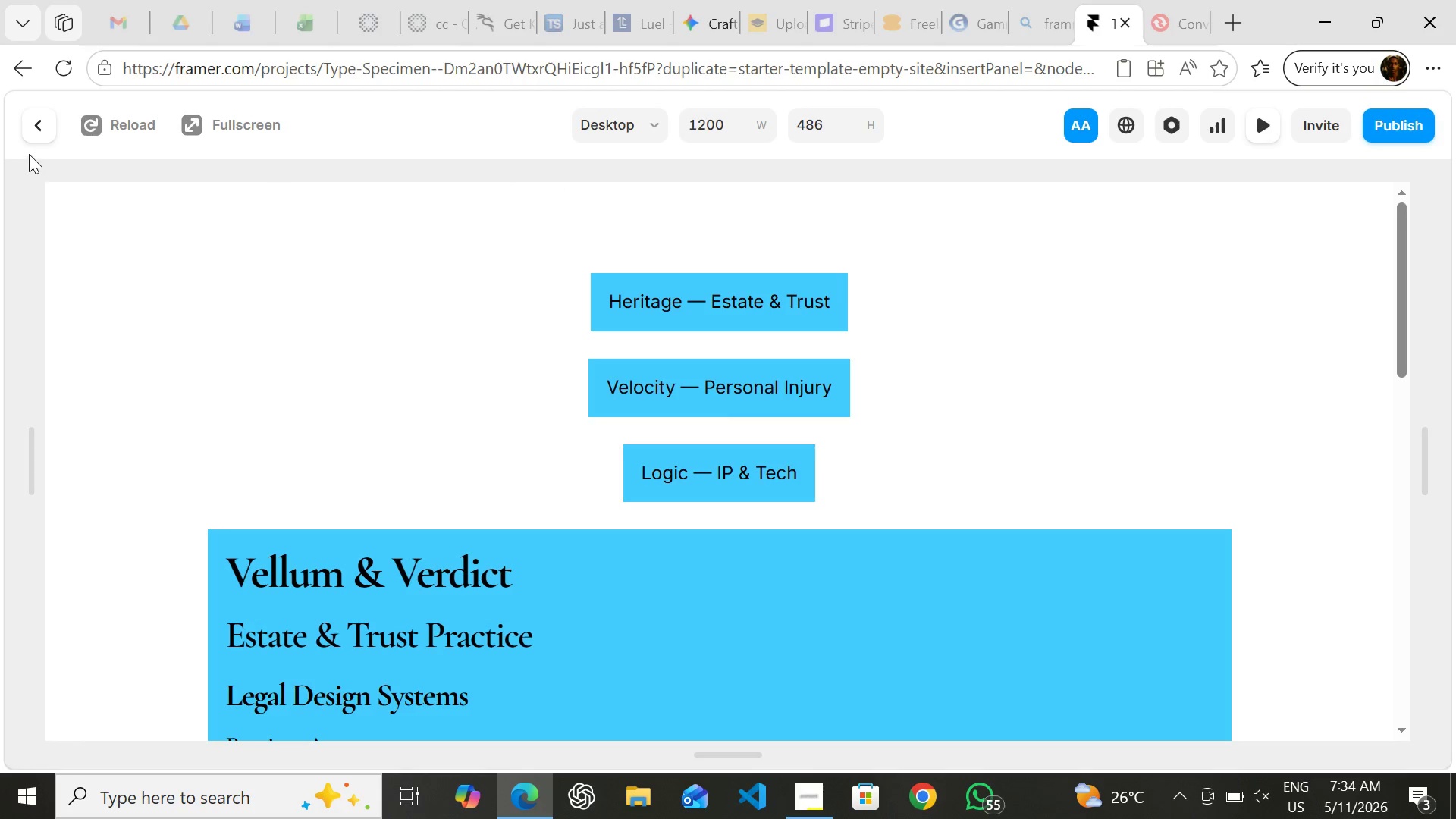 
left_click([29, 129])
 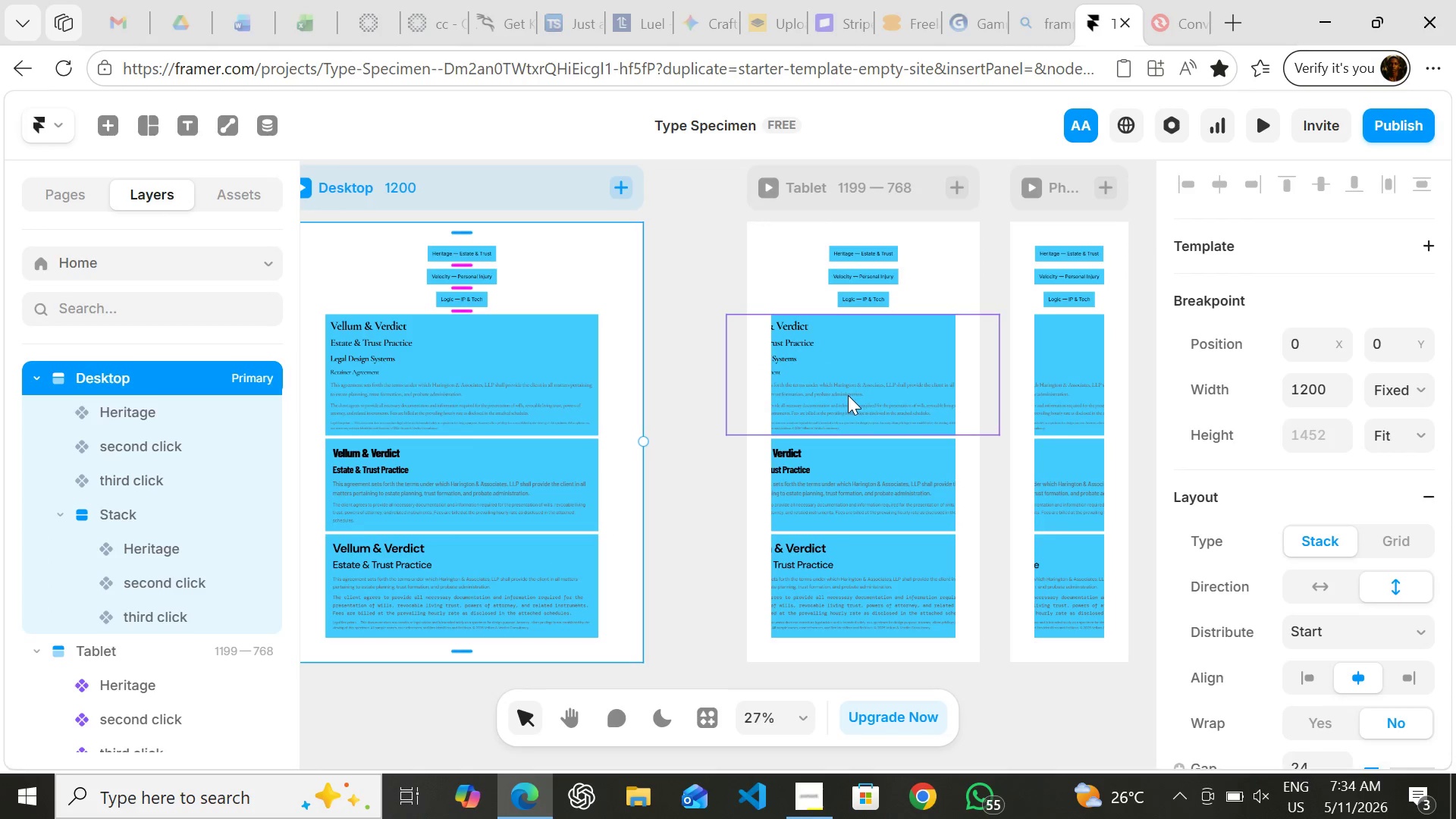 
left_click([848, 395])
 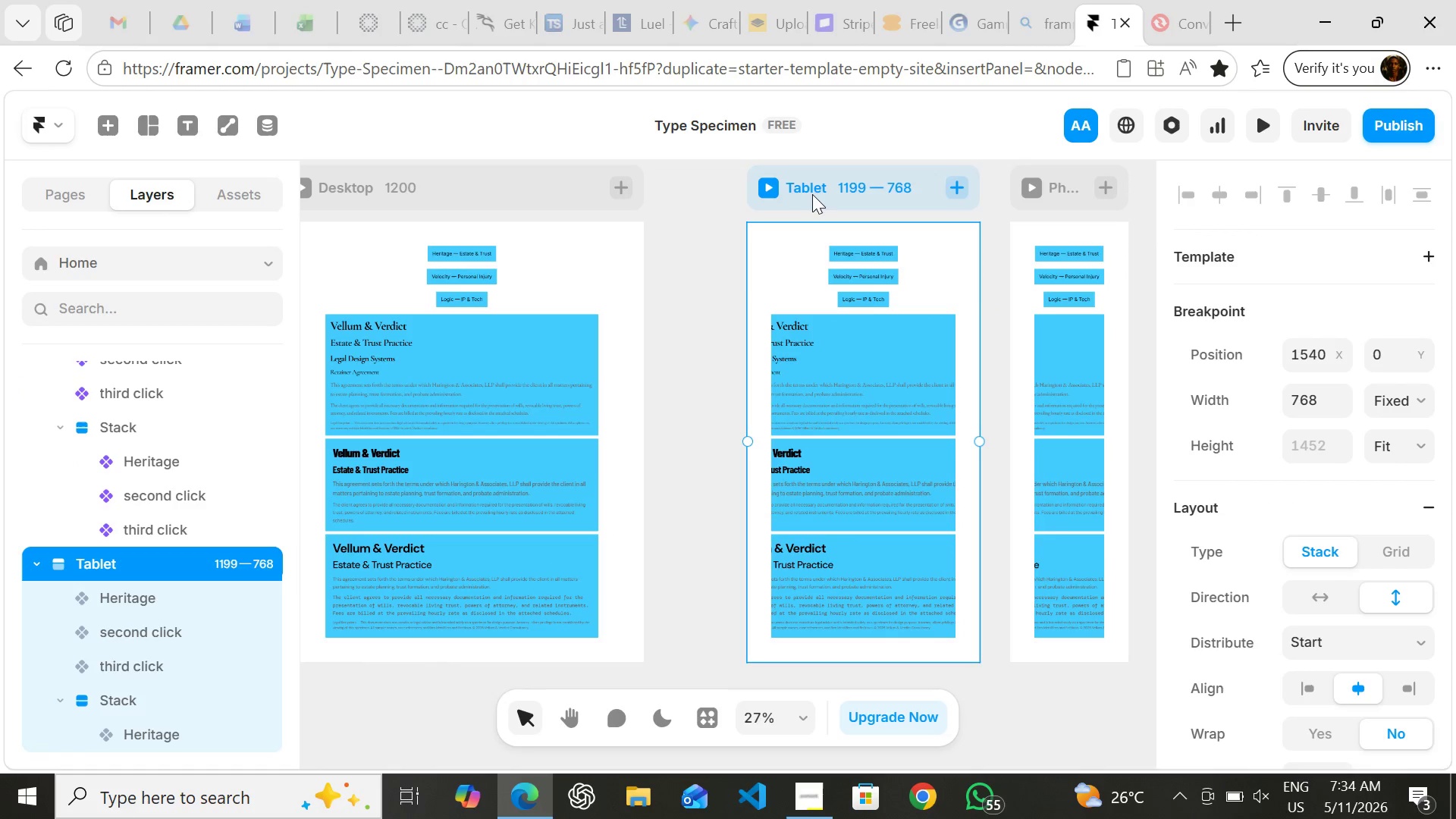 
left_click([812, 194])
 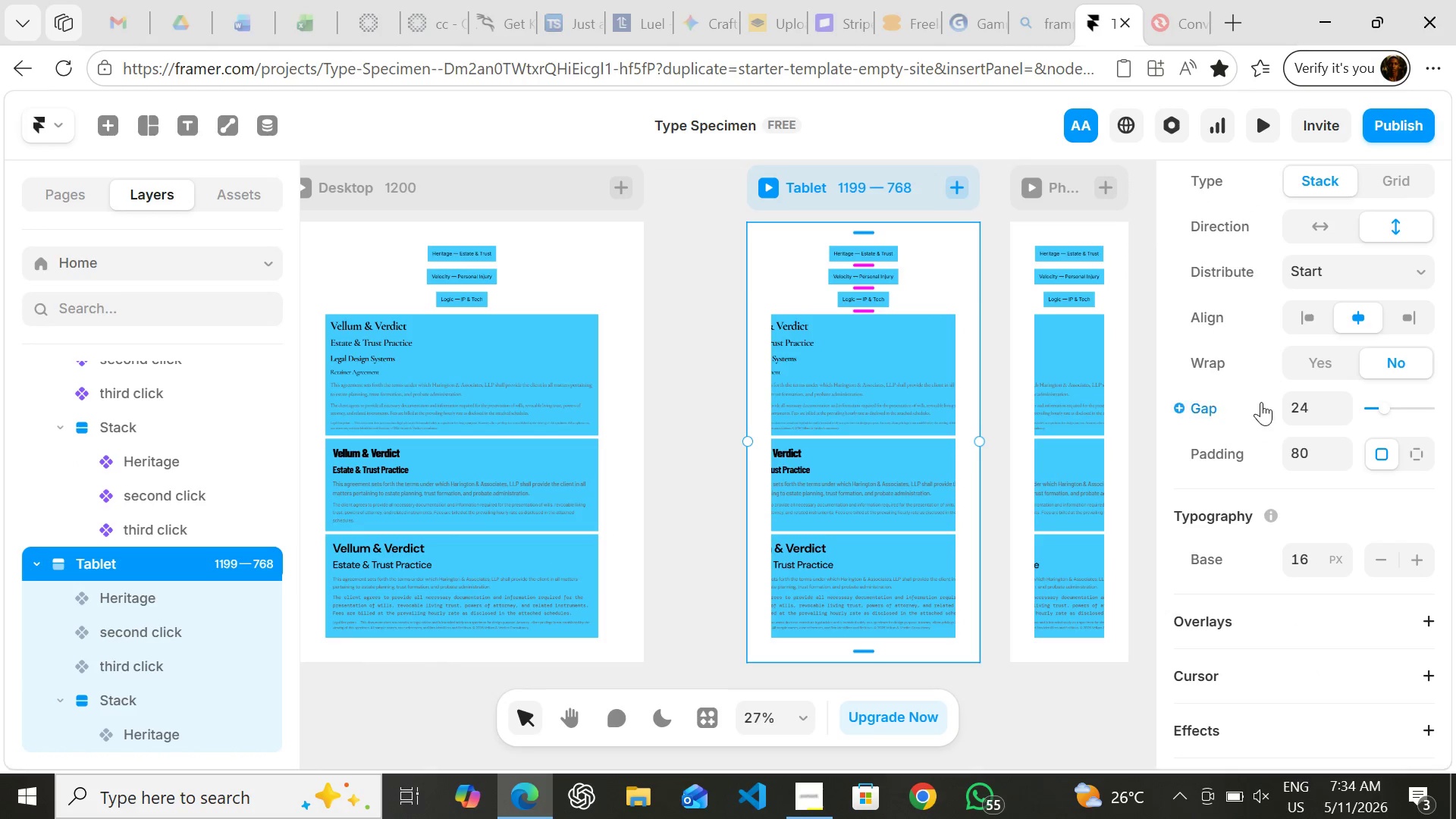 
left_click([1313, 459])
 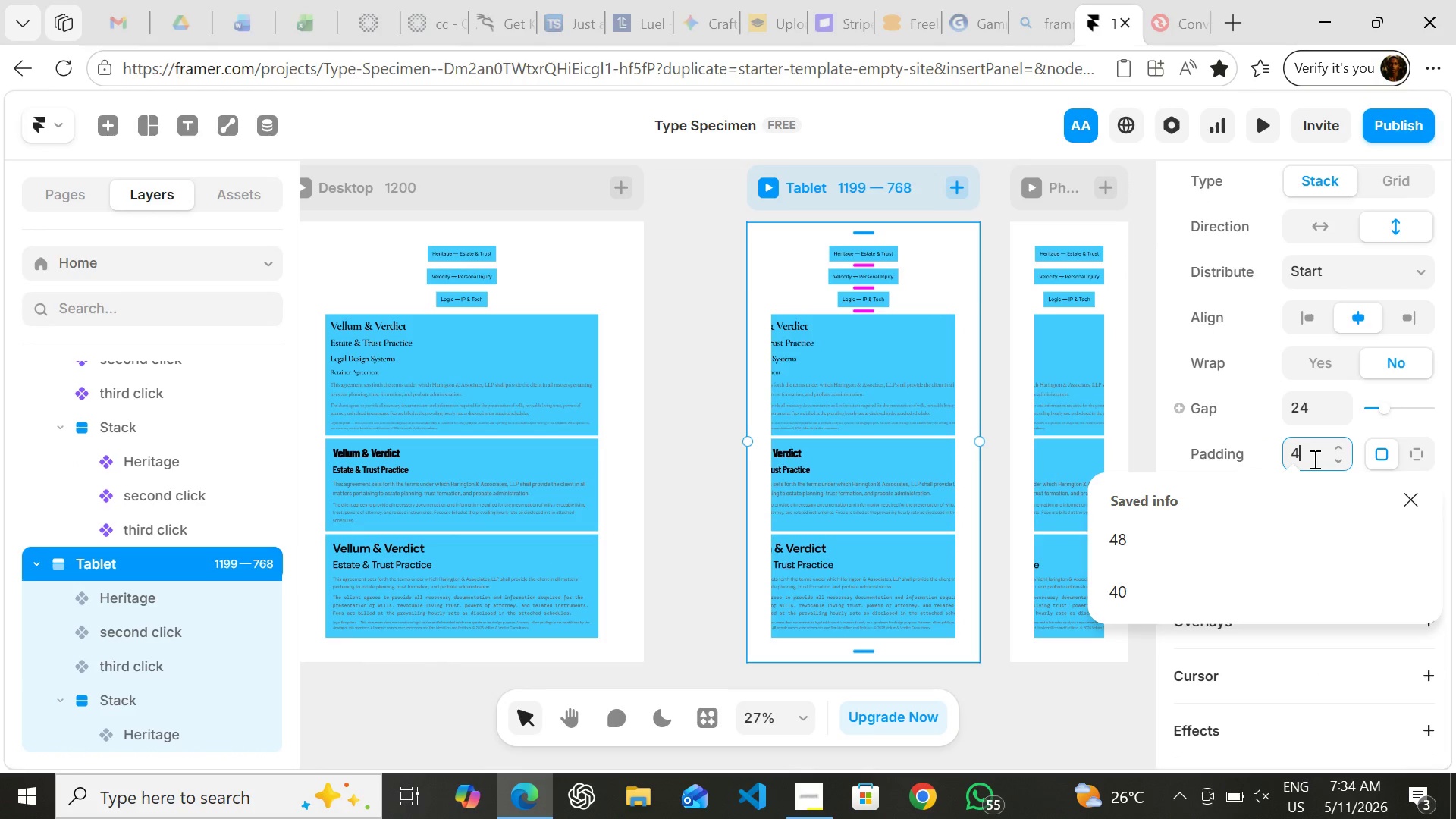 
type(40)
 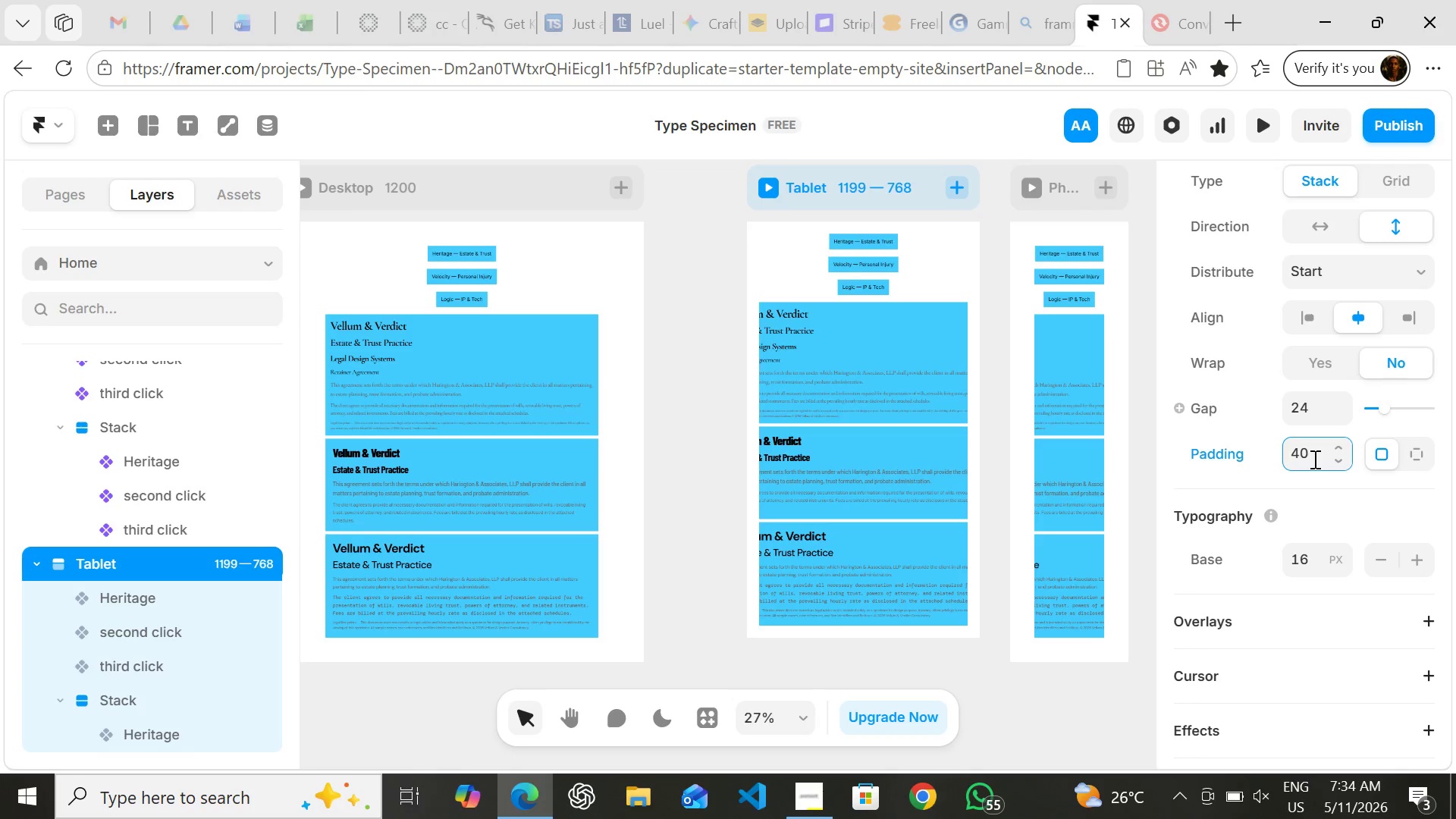 
key(Enter)
 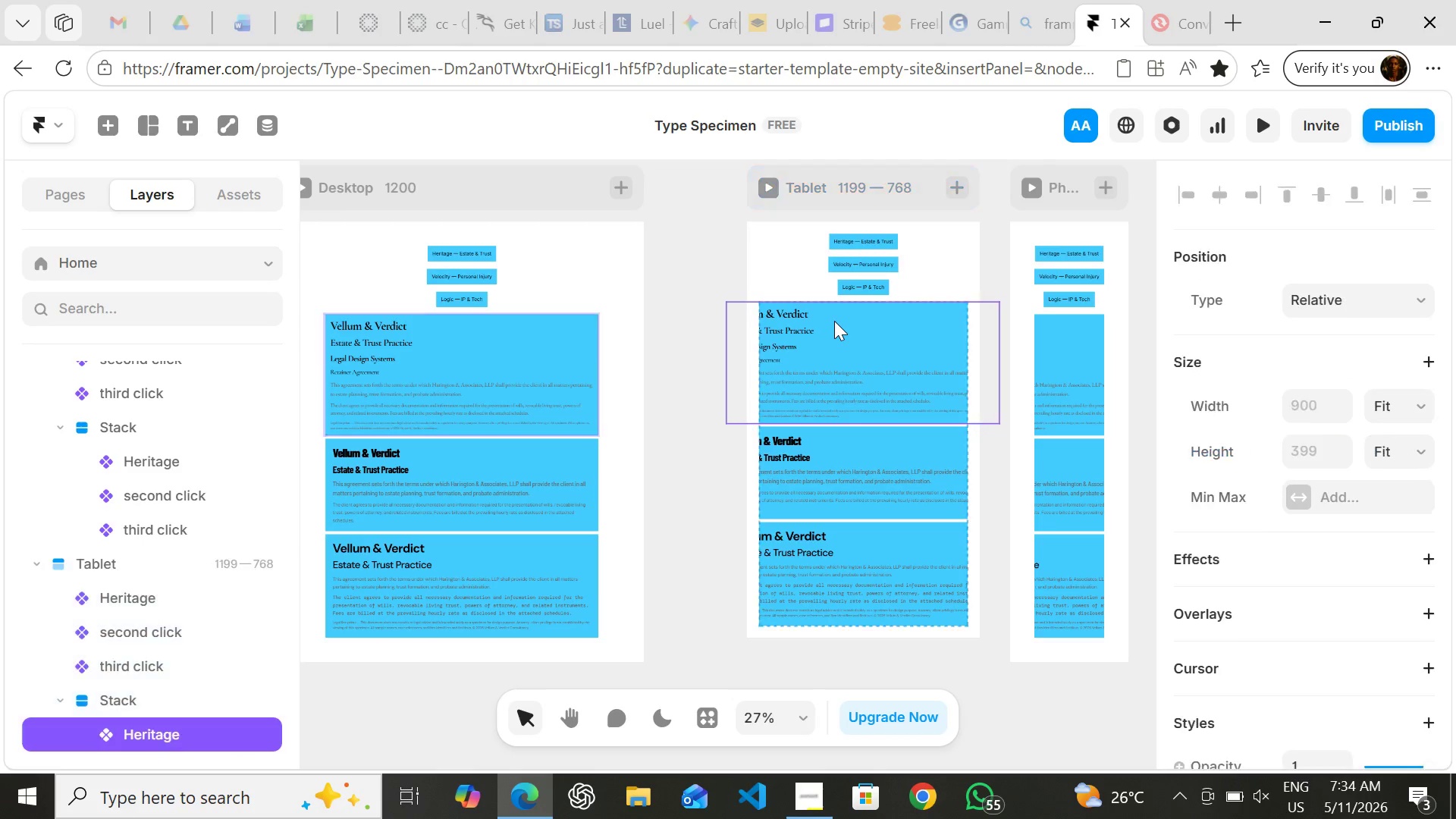 
left_click([834, 321])
 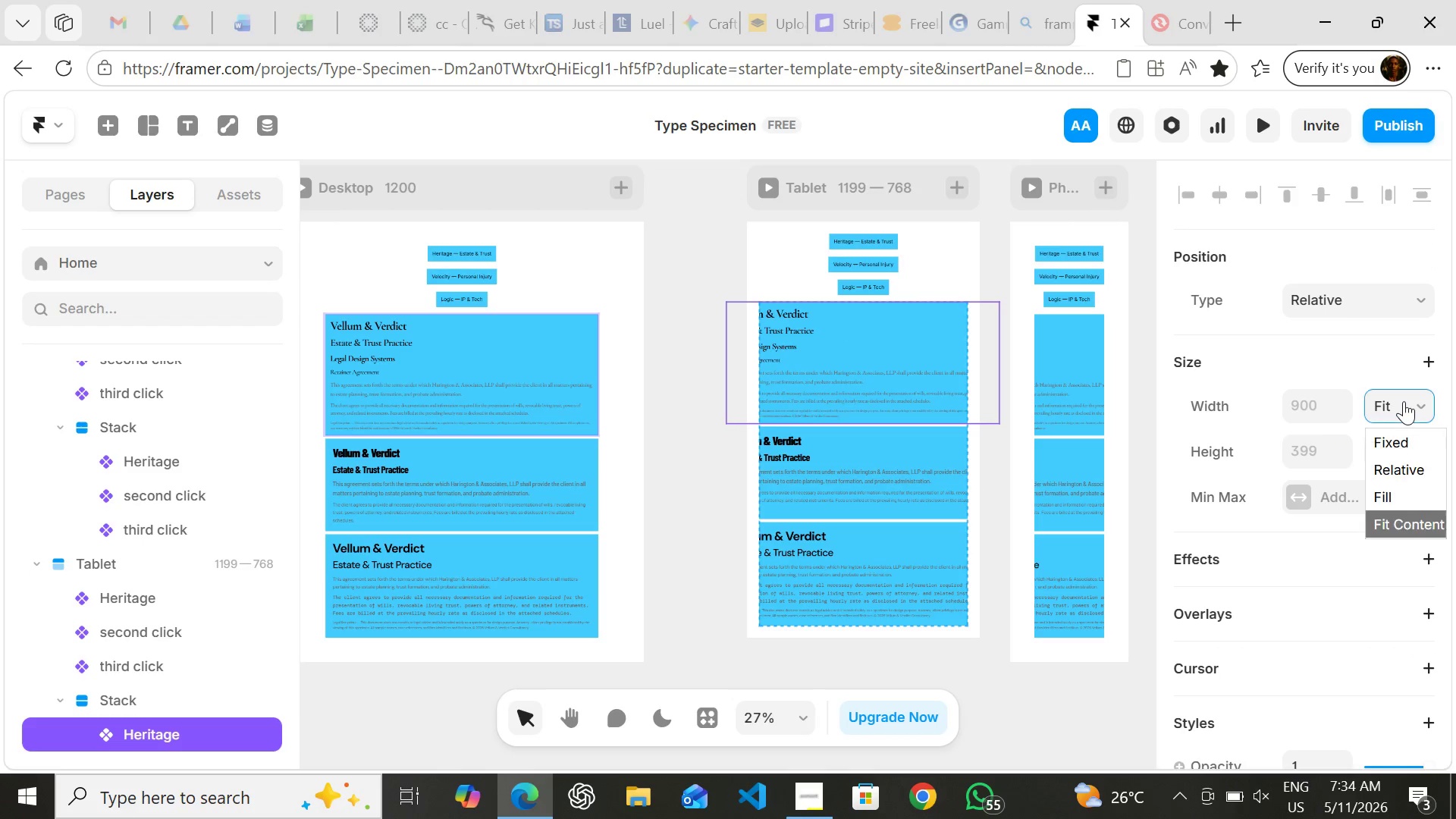 
left_click([1404, 401])
 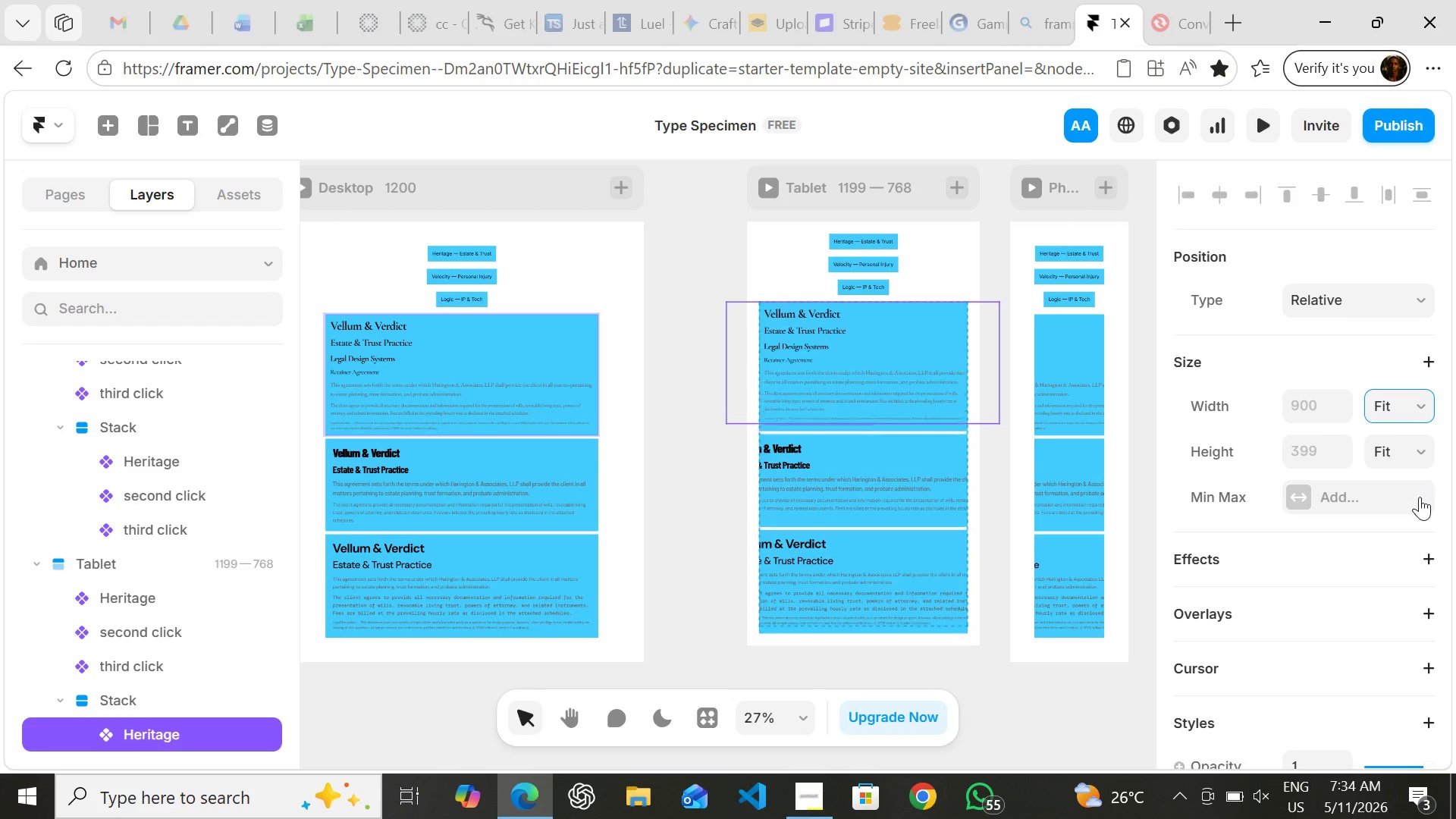 
left_click([1420, 497])
 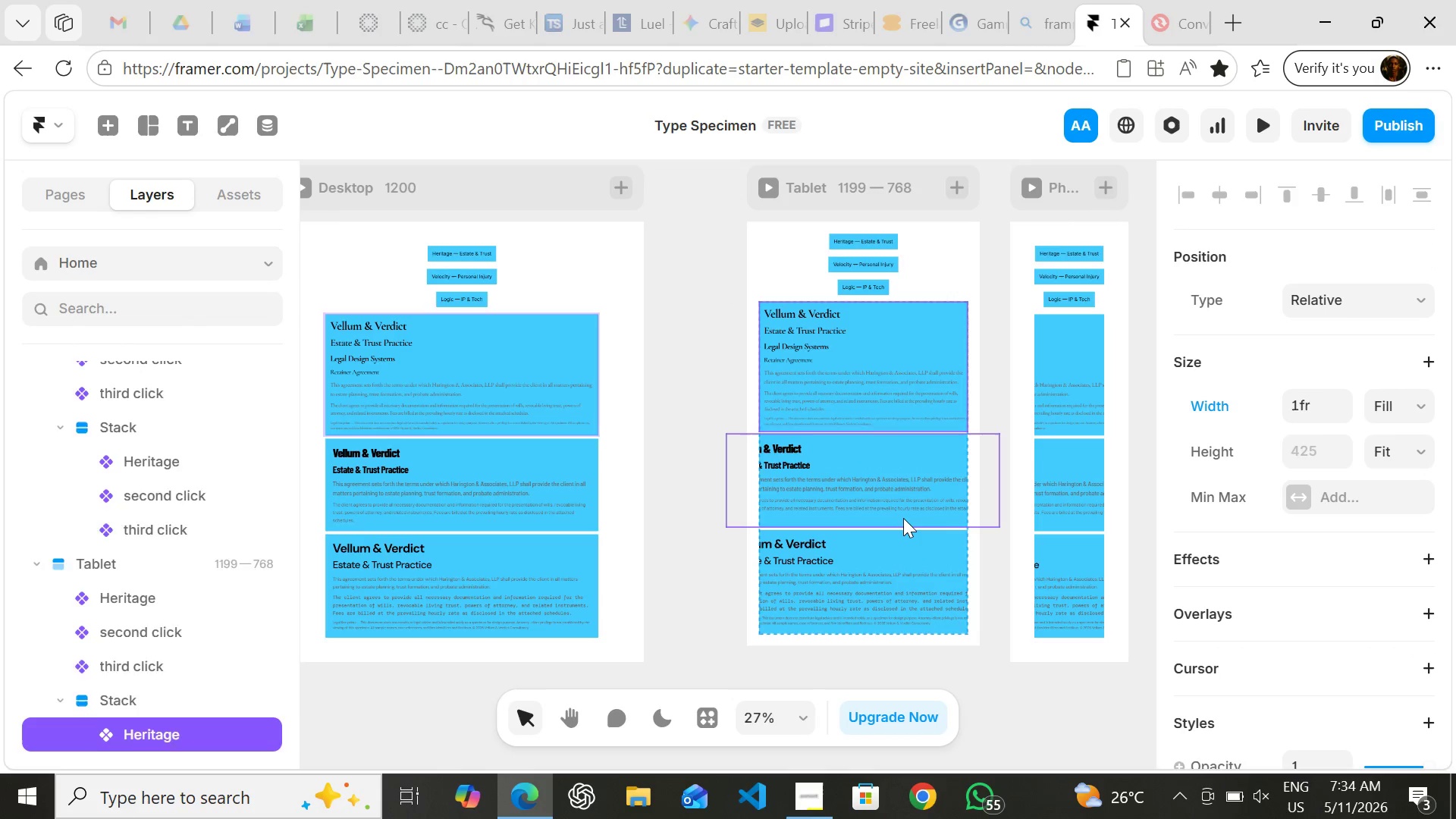 
left_click([903, 518])
 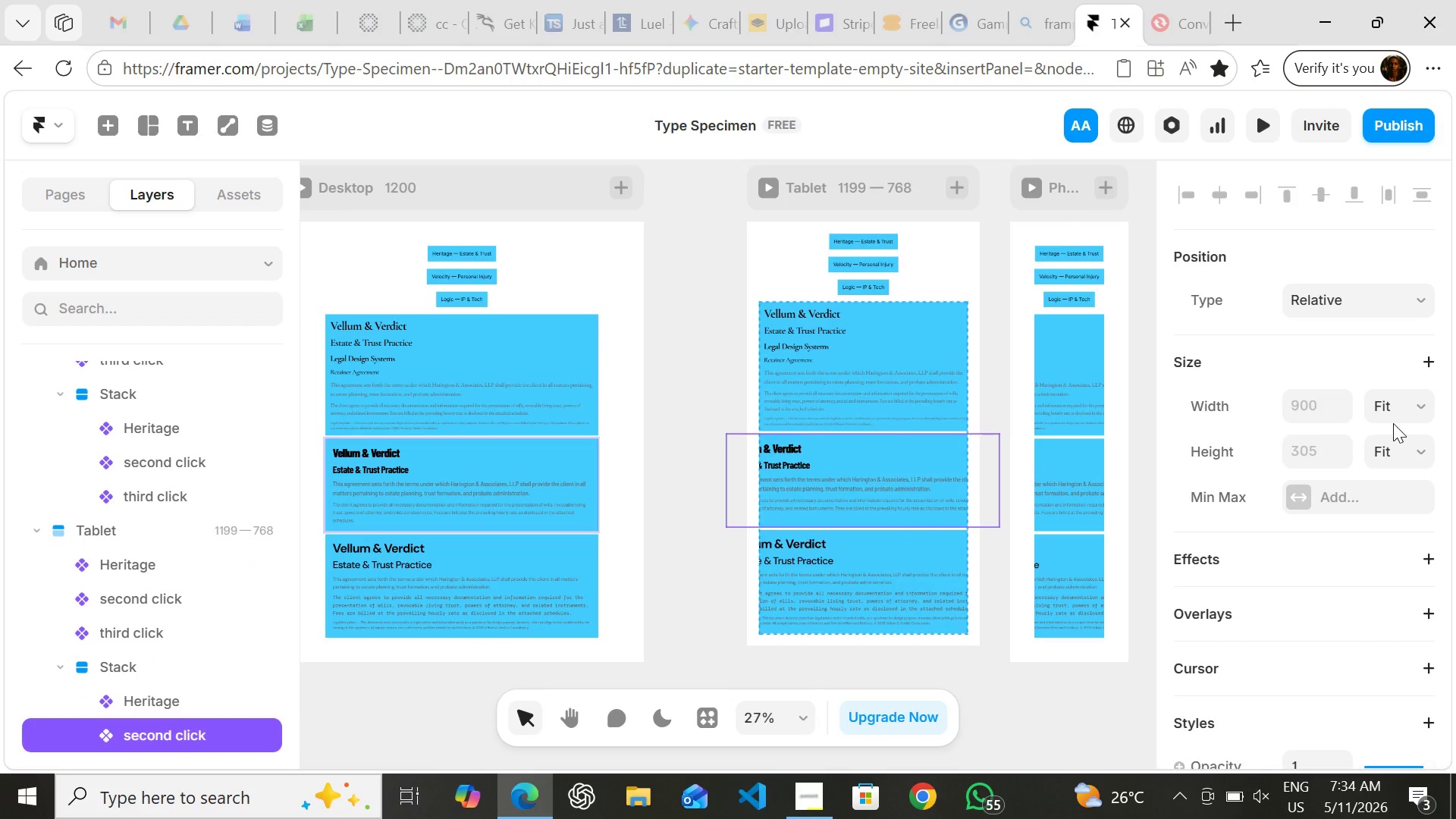 
left_click_drag(start_coordinate=[1393, 423], to_coordinate=[1395, 419])
 